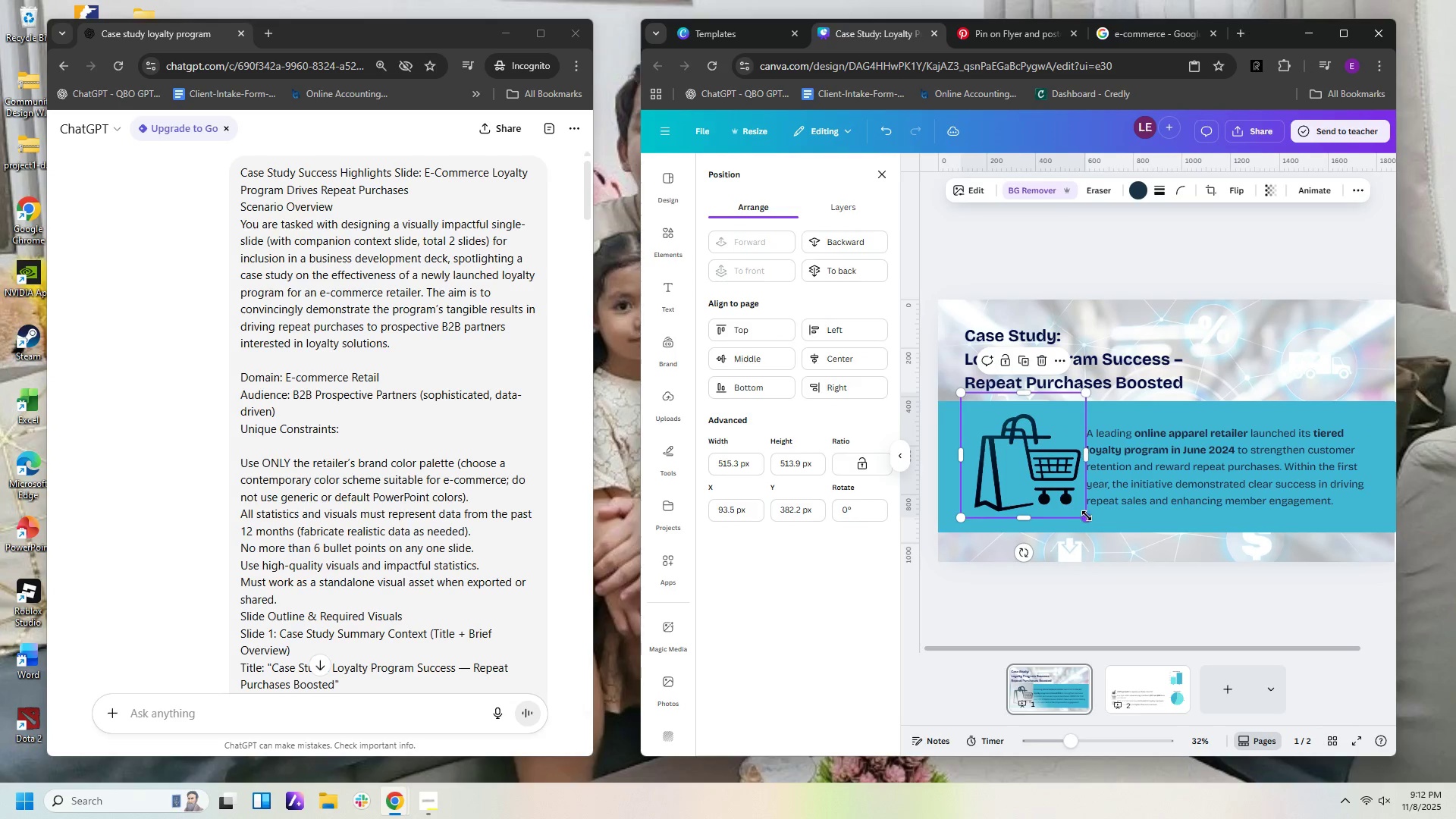 
left_click_drag(start_coordinate=[1087, 516], to_coordinate=[1037, 453])
 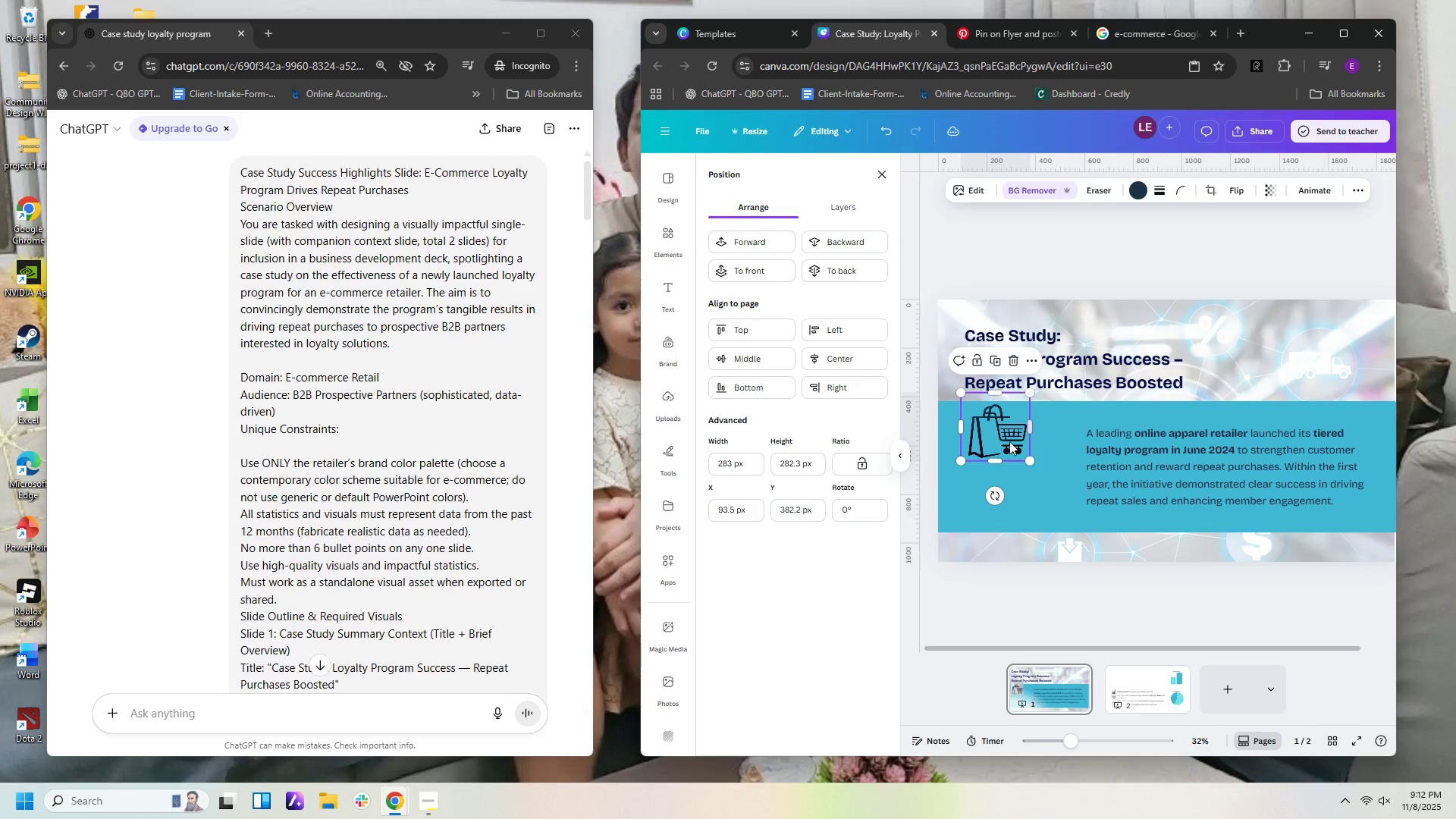 
left_click_drag(start_coordinate=[1009, 441], to_coordinate=[1034, 472])
 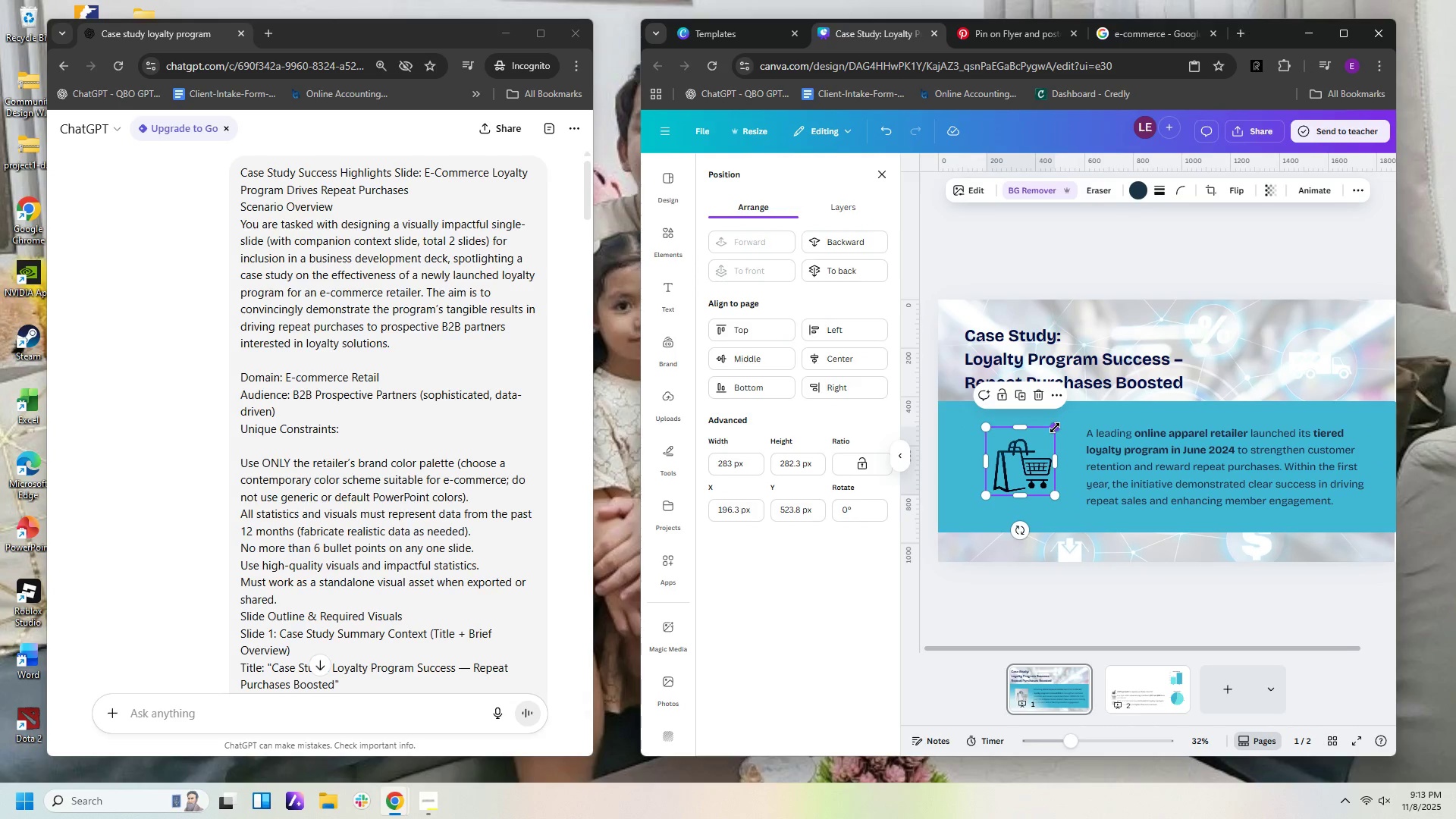 
left_click_drag(start_coordinate=[1054, 428], to_coordinate=[1074, 423])
 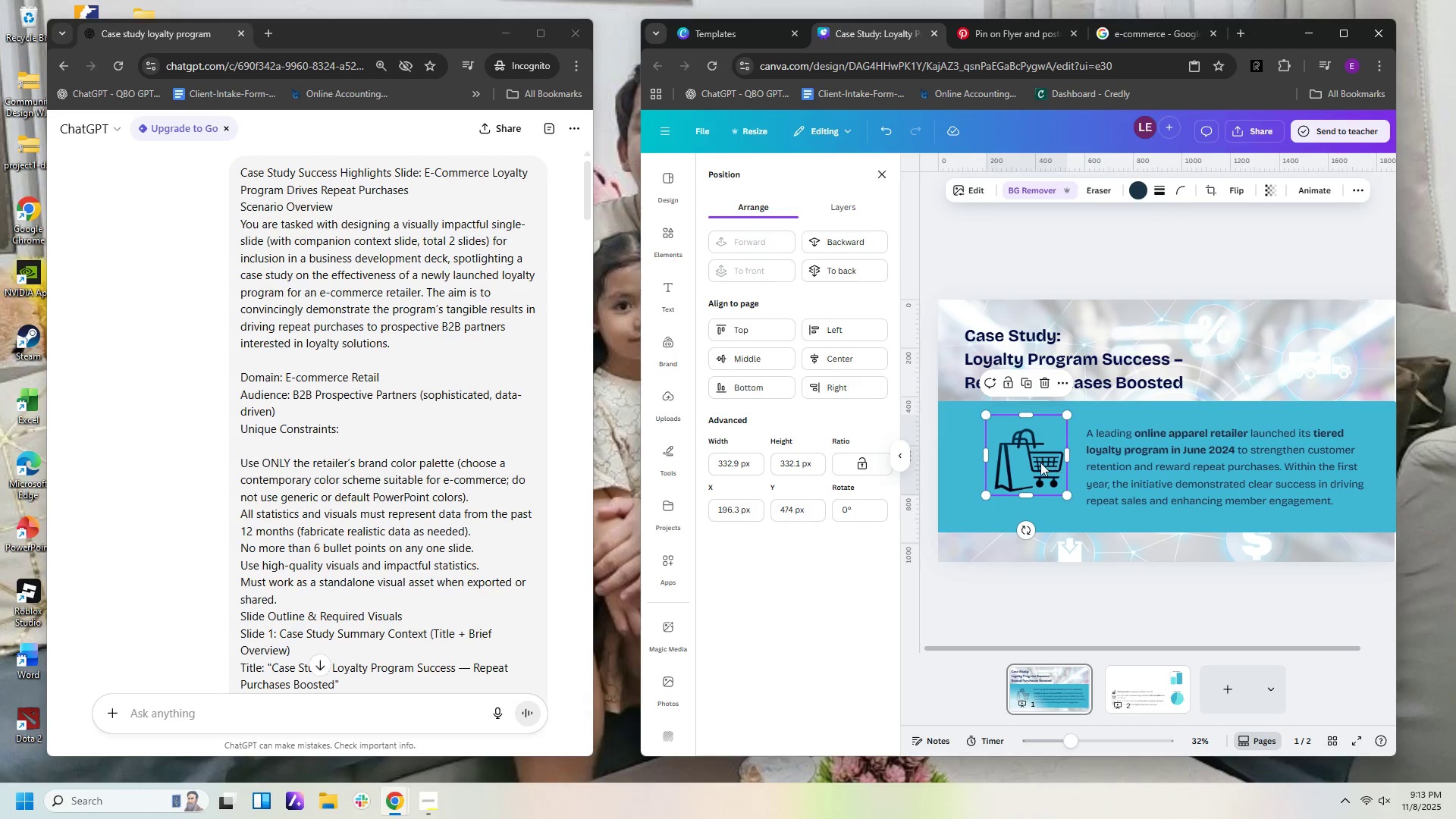 
left_click_drag(start_coordinate=[1040, 463], to_coordinate=[1031, 469])
 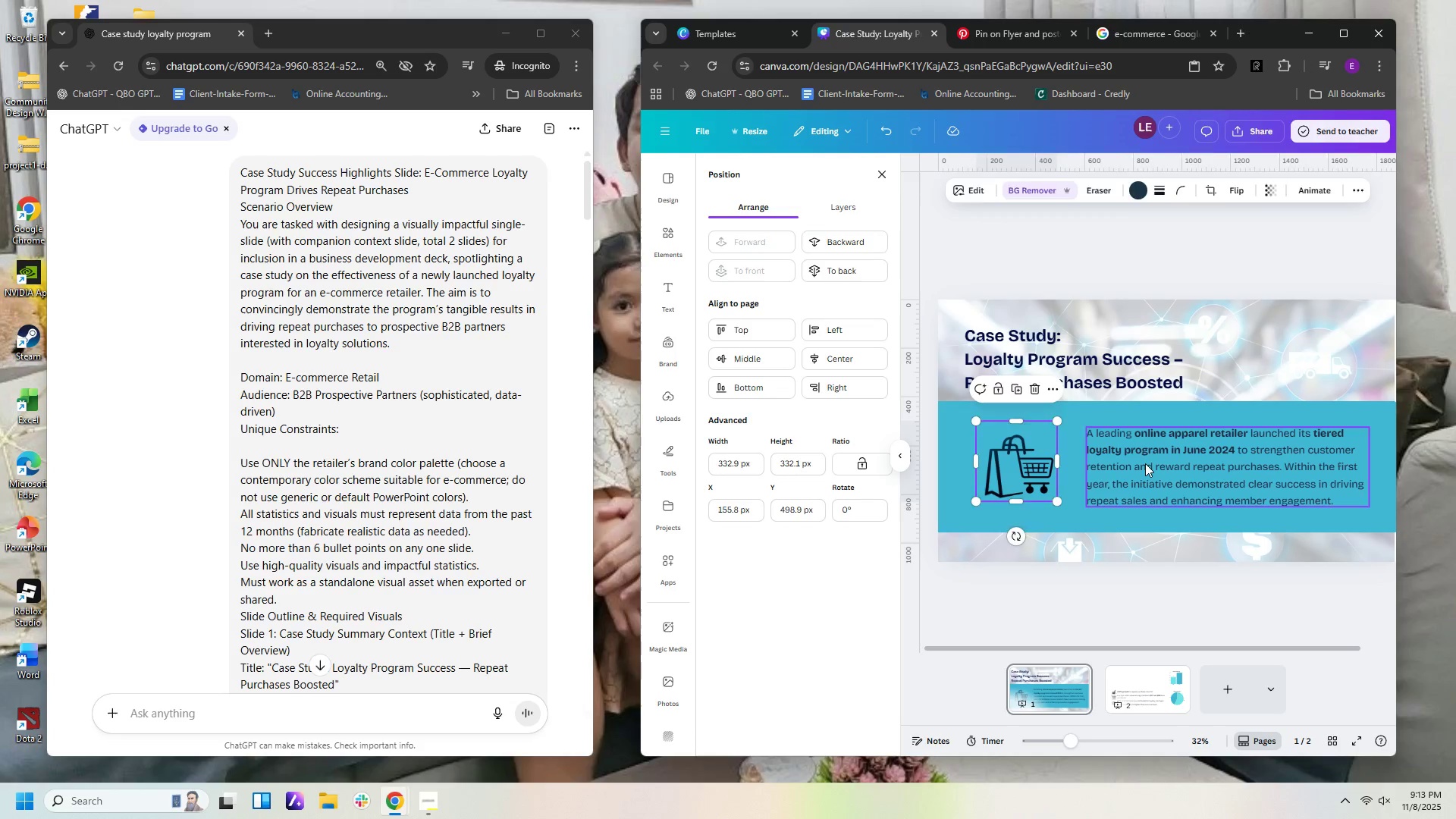 
left_click_drag(start_coordinate=[1145, 463], to_coordinate=[1131, 465])
 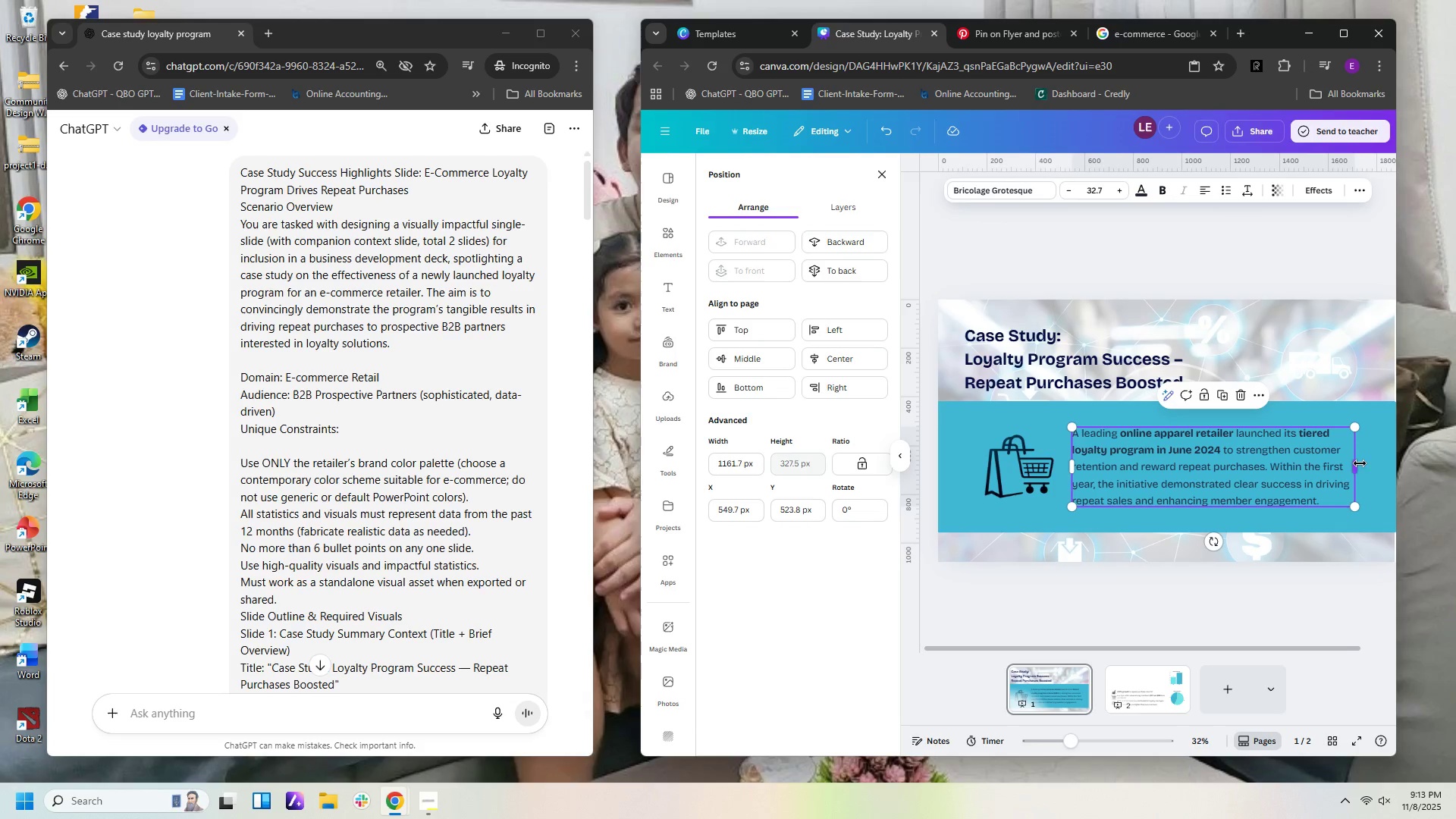 
left_click_drag(start_coordinate=[1358, 464], to_coordinate=[1382, 465])
 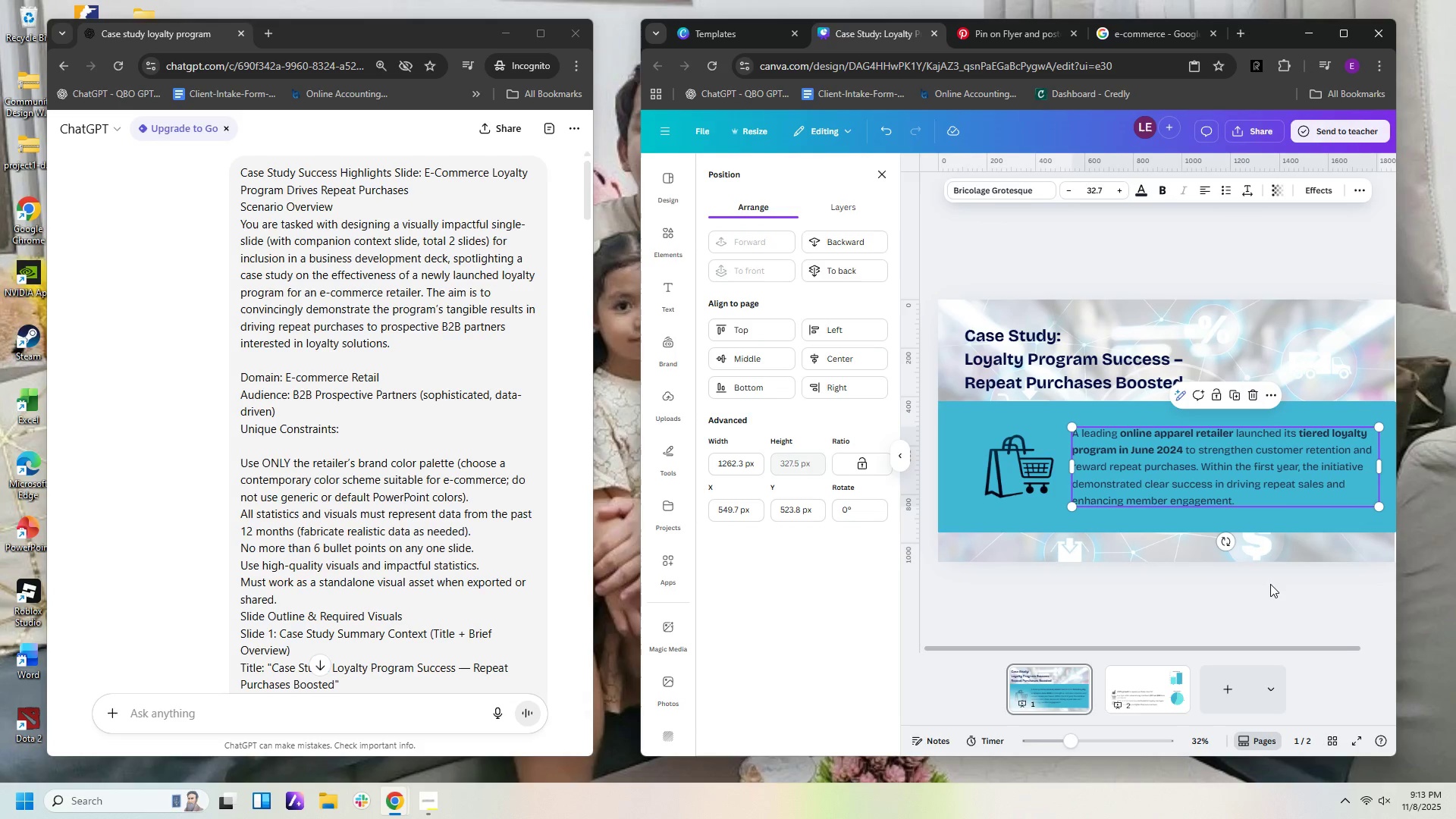 
left_click([1270, 584])
 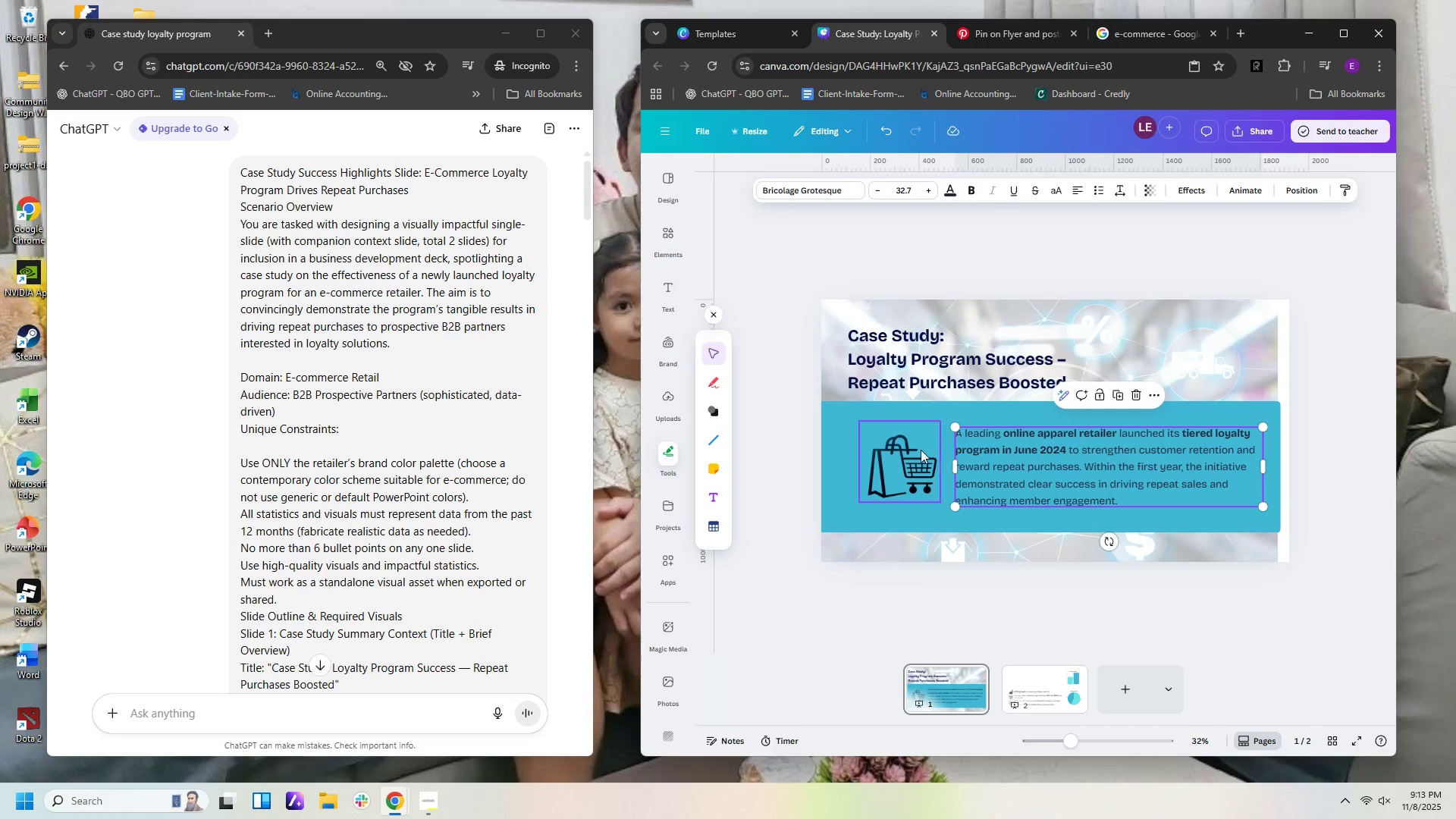 
left_click_drag(start_coordinate=[905, 463], to_coordinate=[899, 463])
 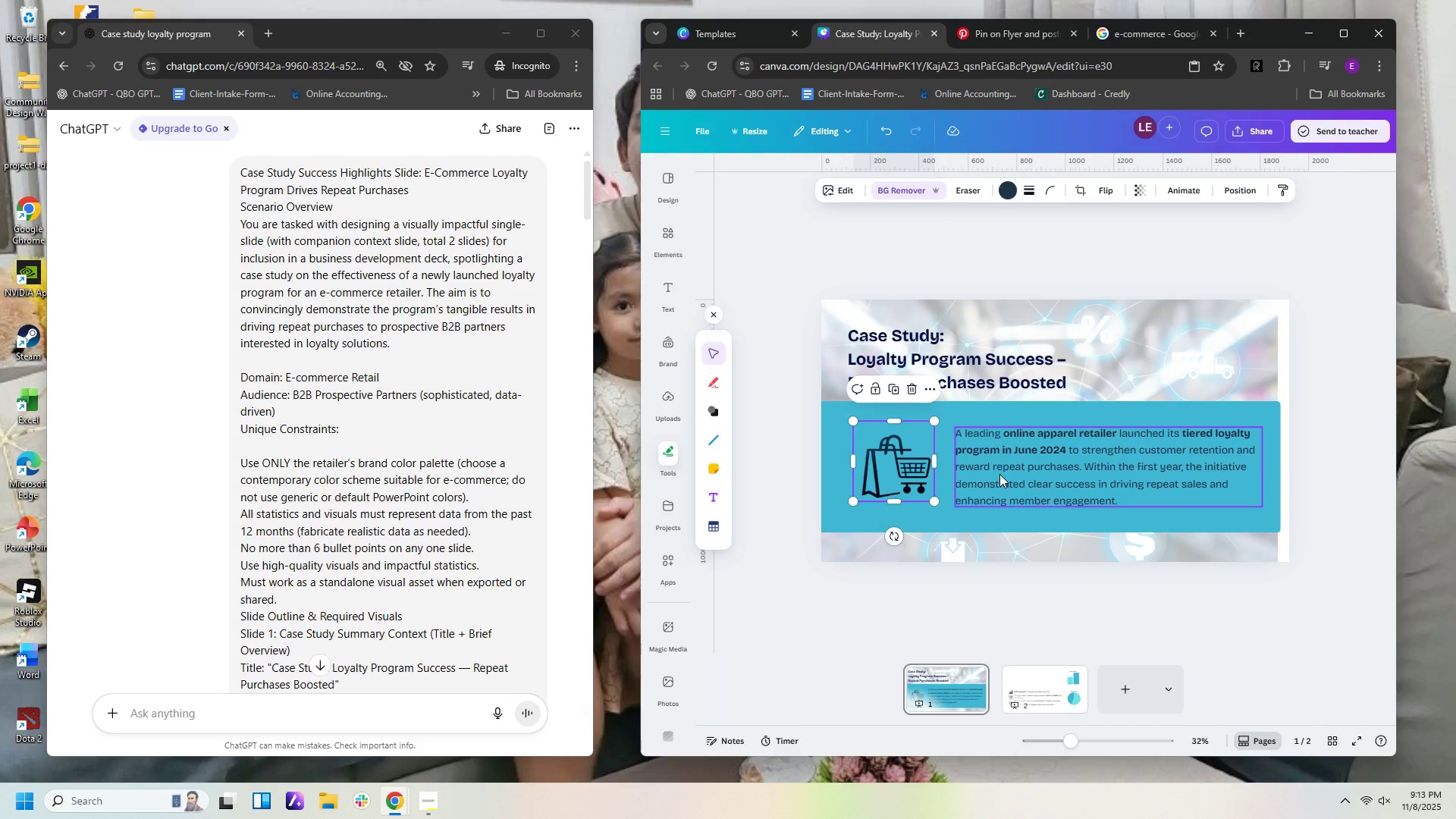 
left_click_drag(start_coordinate=[999, 474], to_coordinate=[992, 474])
 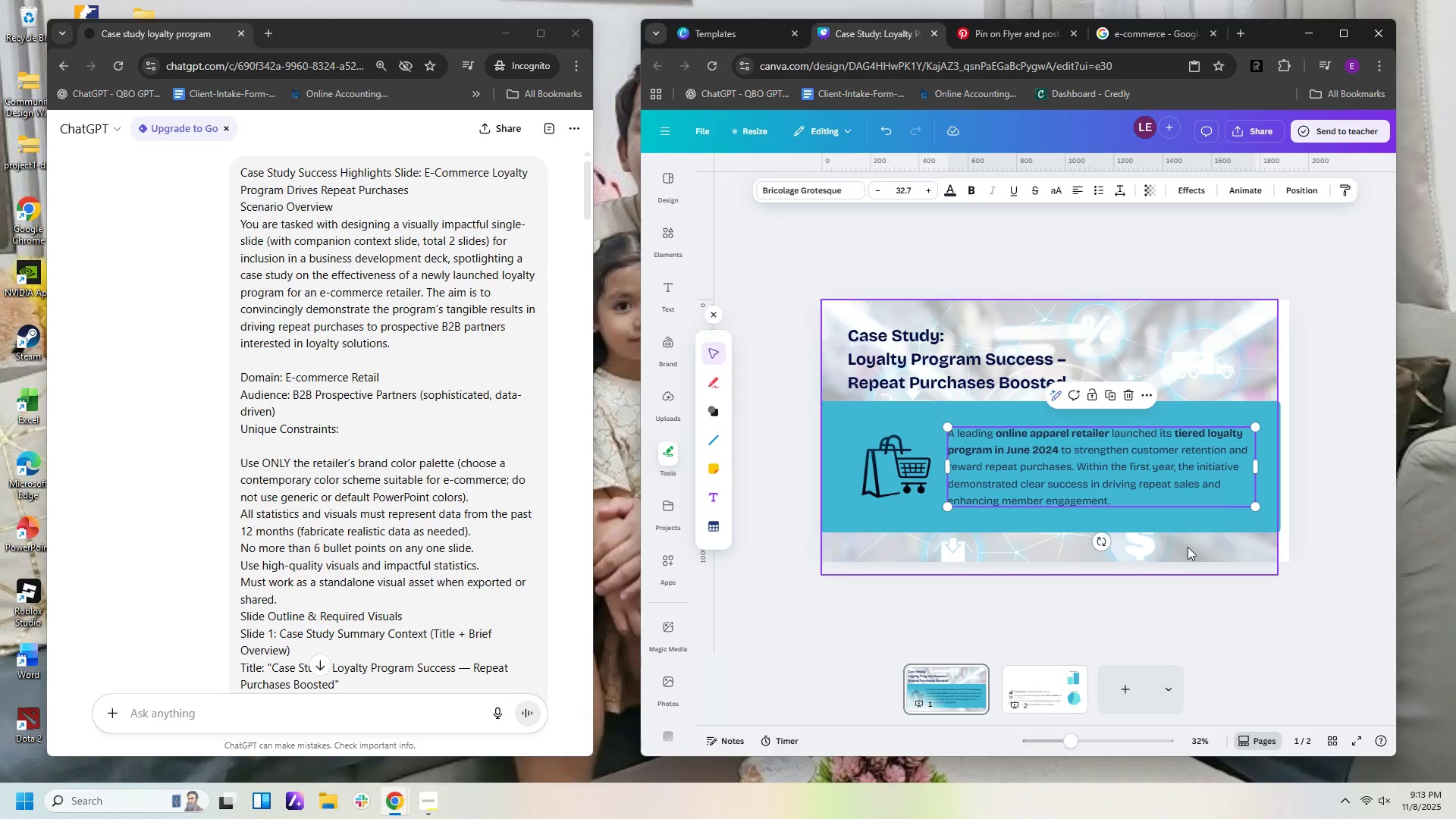 
left_click([1175, 601])
 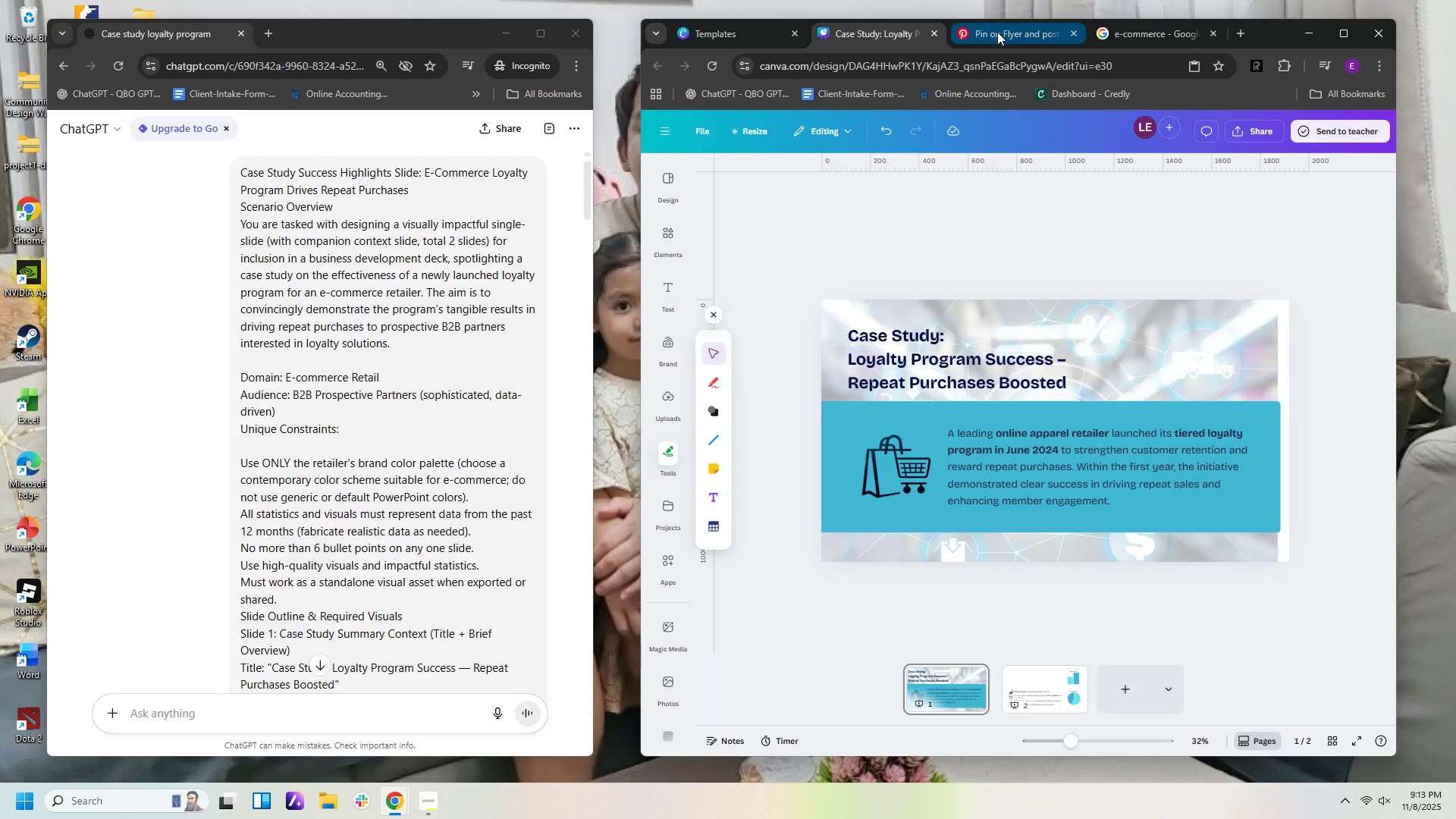 
left_click([997, 32])
 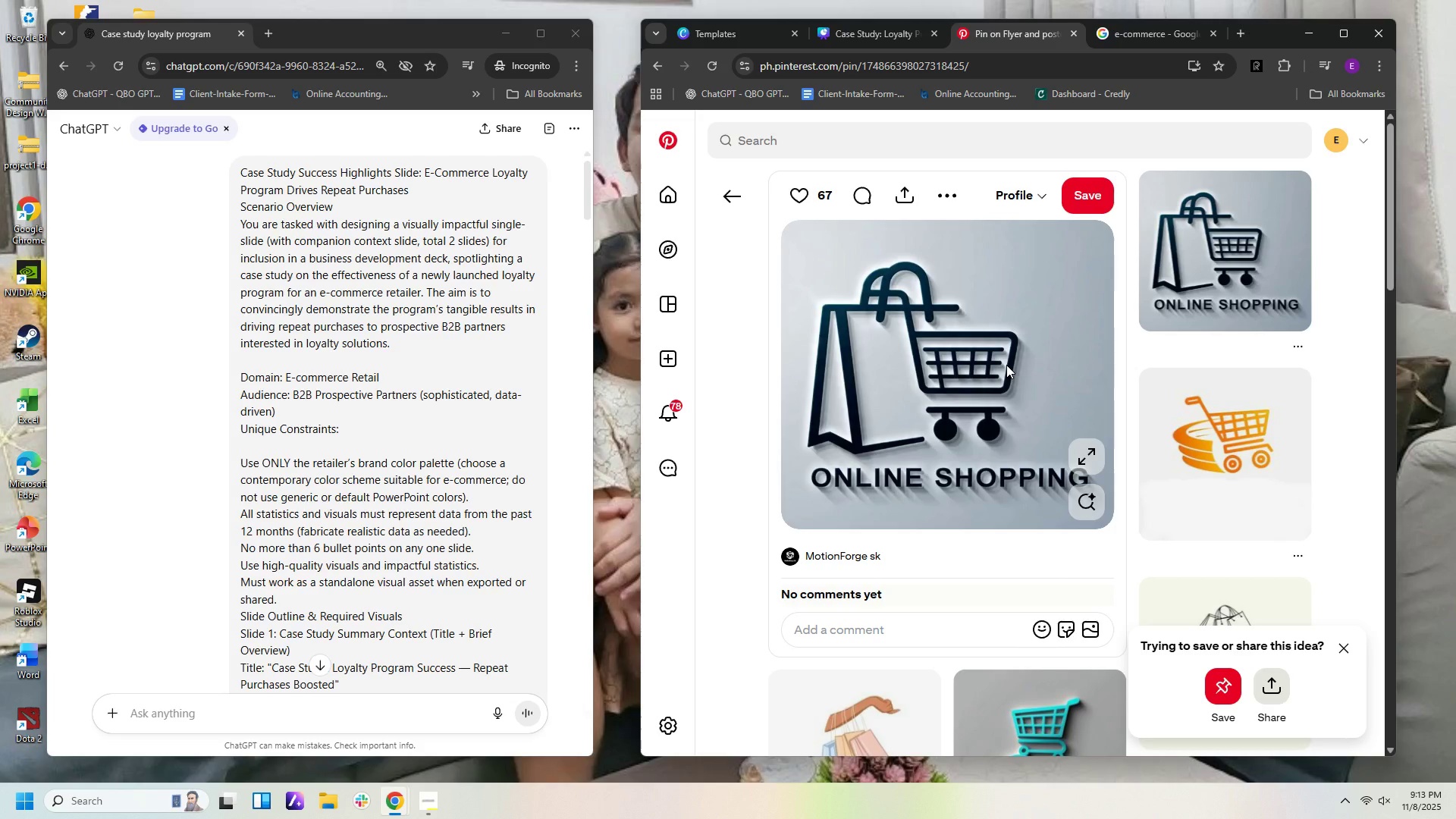 
scroll: coordinate [1006, 365], scroll_direction: down, amount: 7.0
 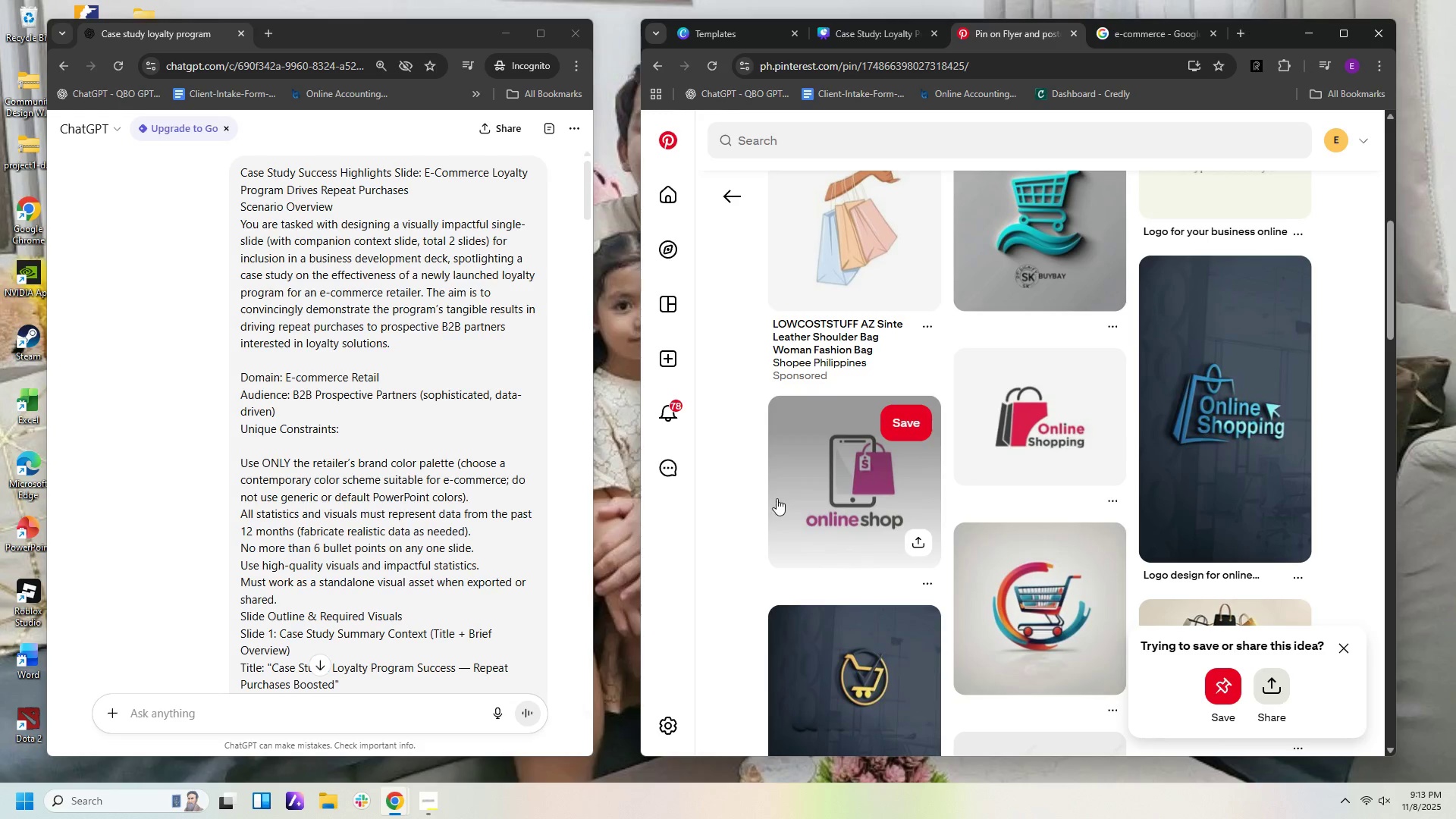 
left_click([902, 464])
 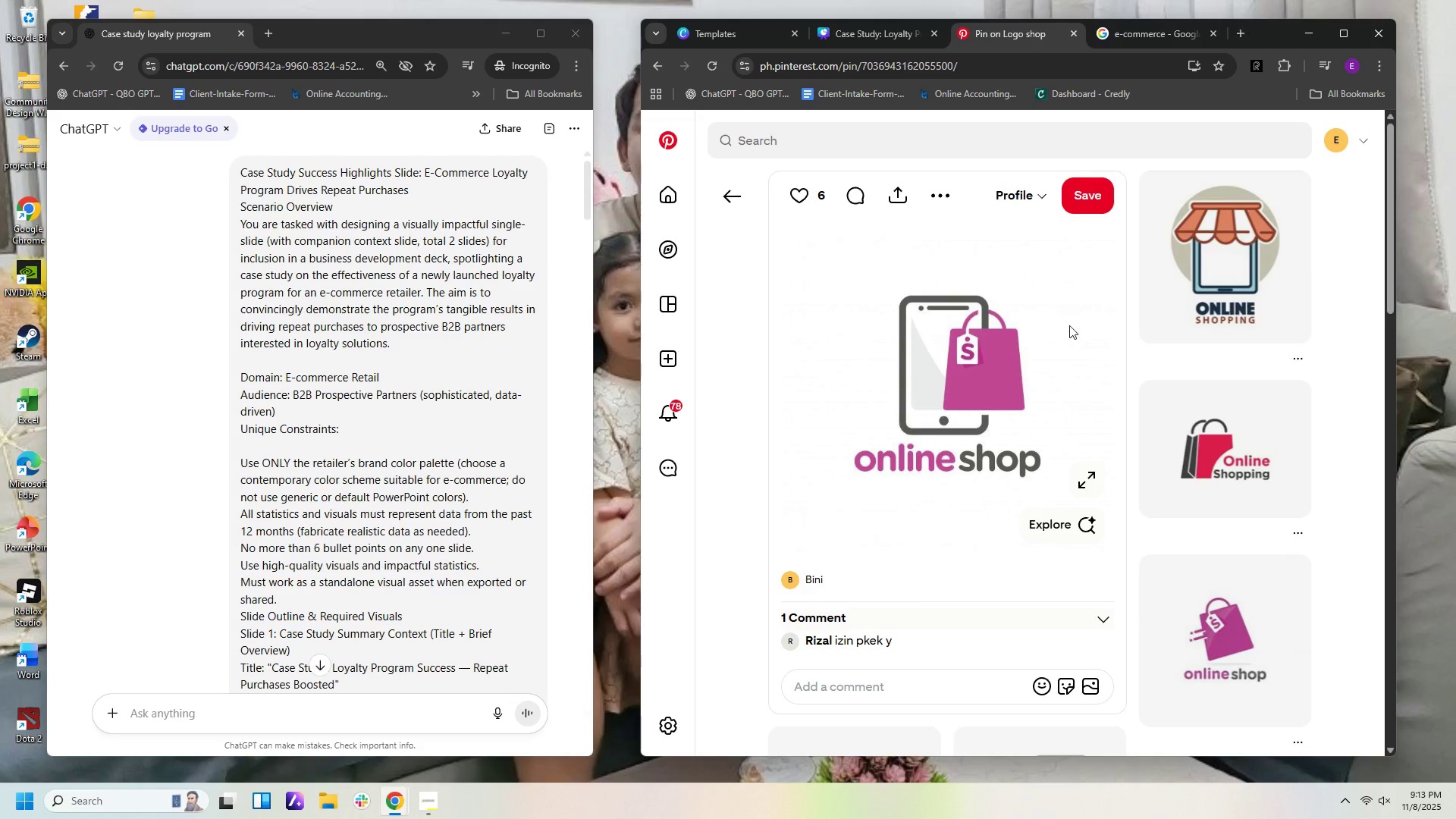 
scroll: coordinate [1018, 372], scroll_direction: down, amount: 9.0
 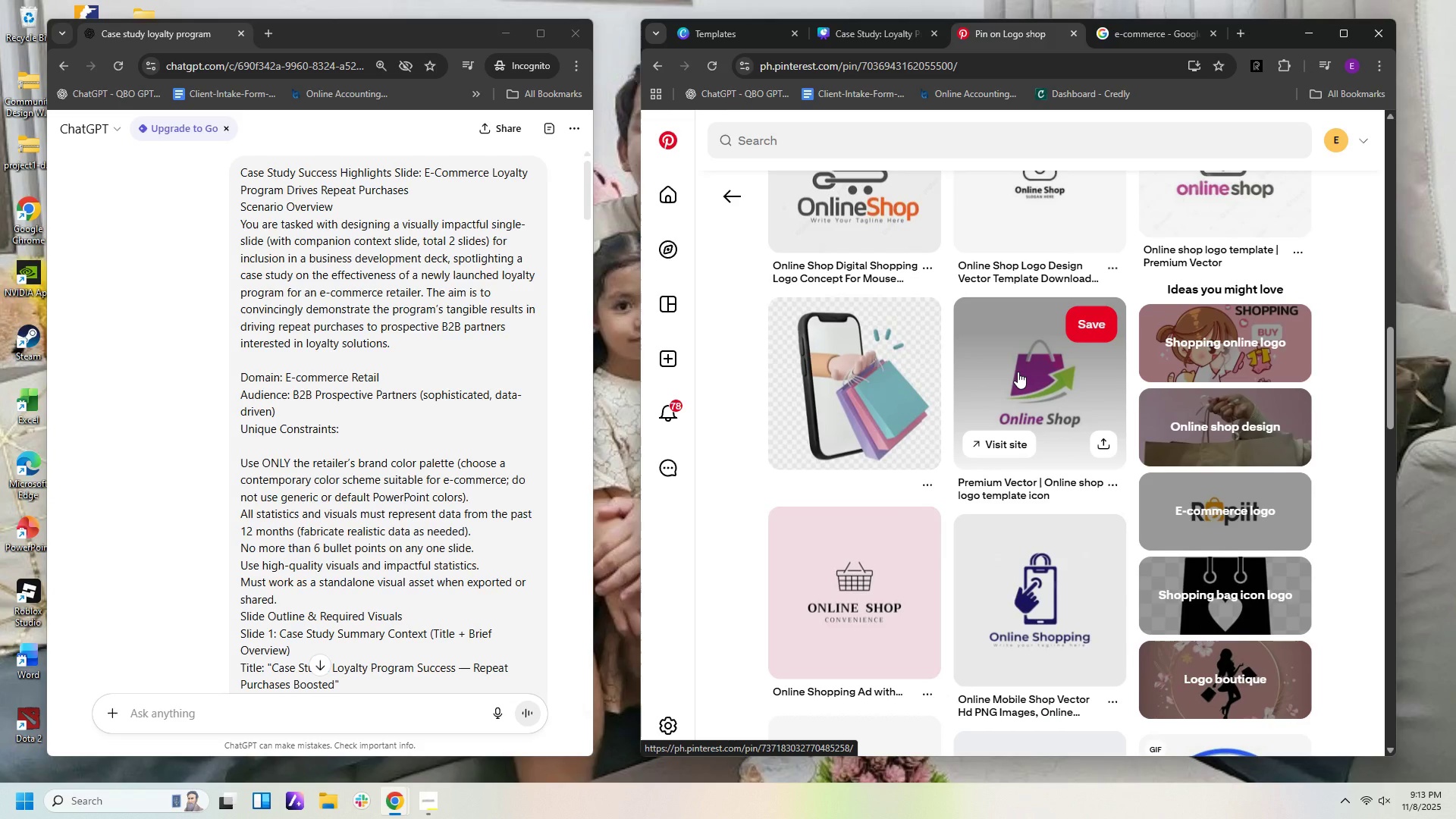 
scroll: coordinate [1043, 367], scroll_direction: down, amount: 14.0
 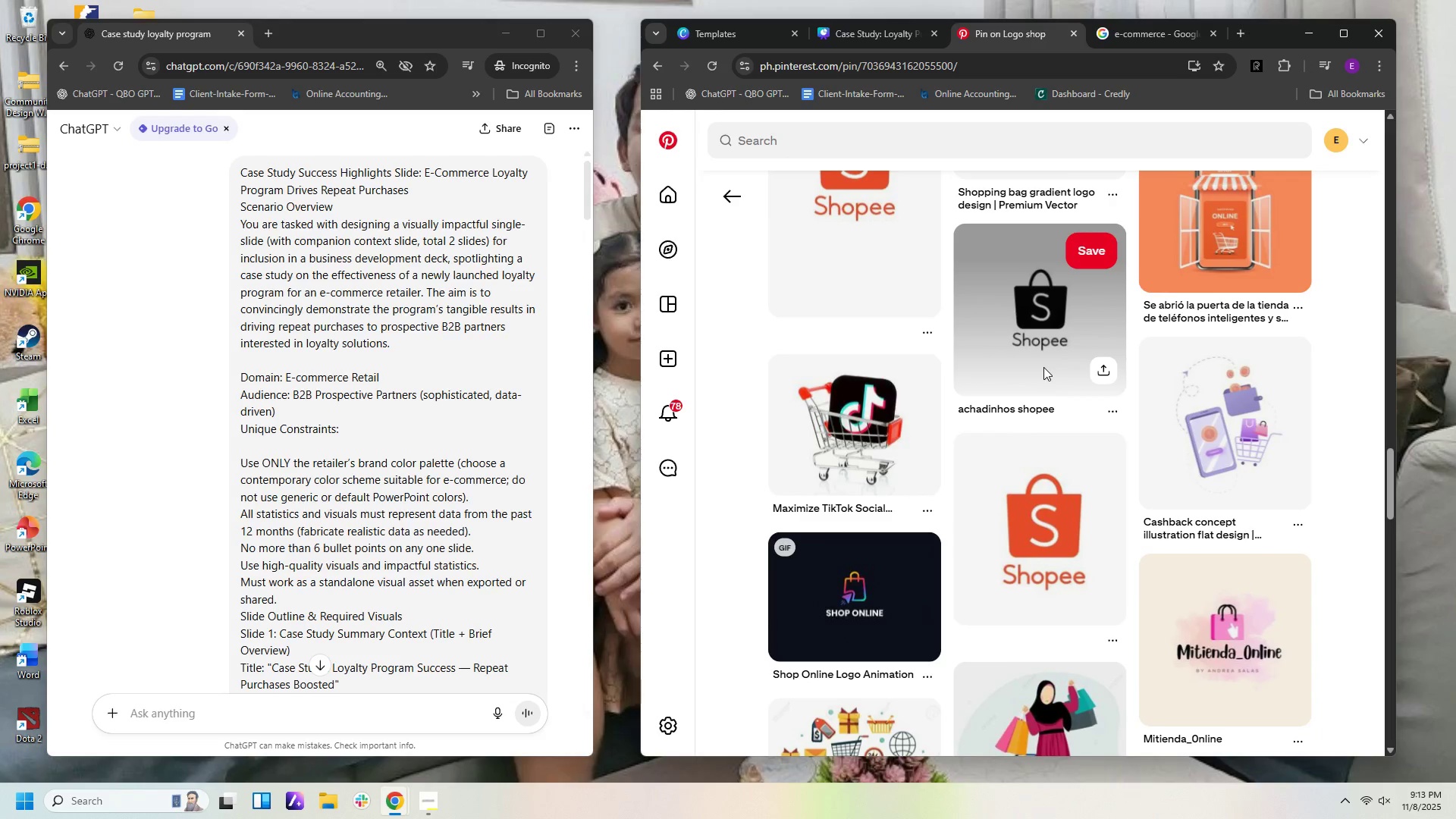 
scroll: coordinate [1081, 352], scroll_direction: down, amount: 8.0
 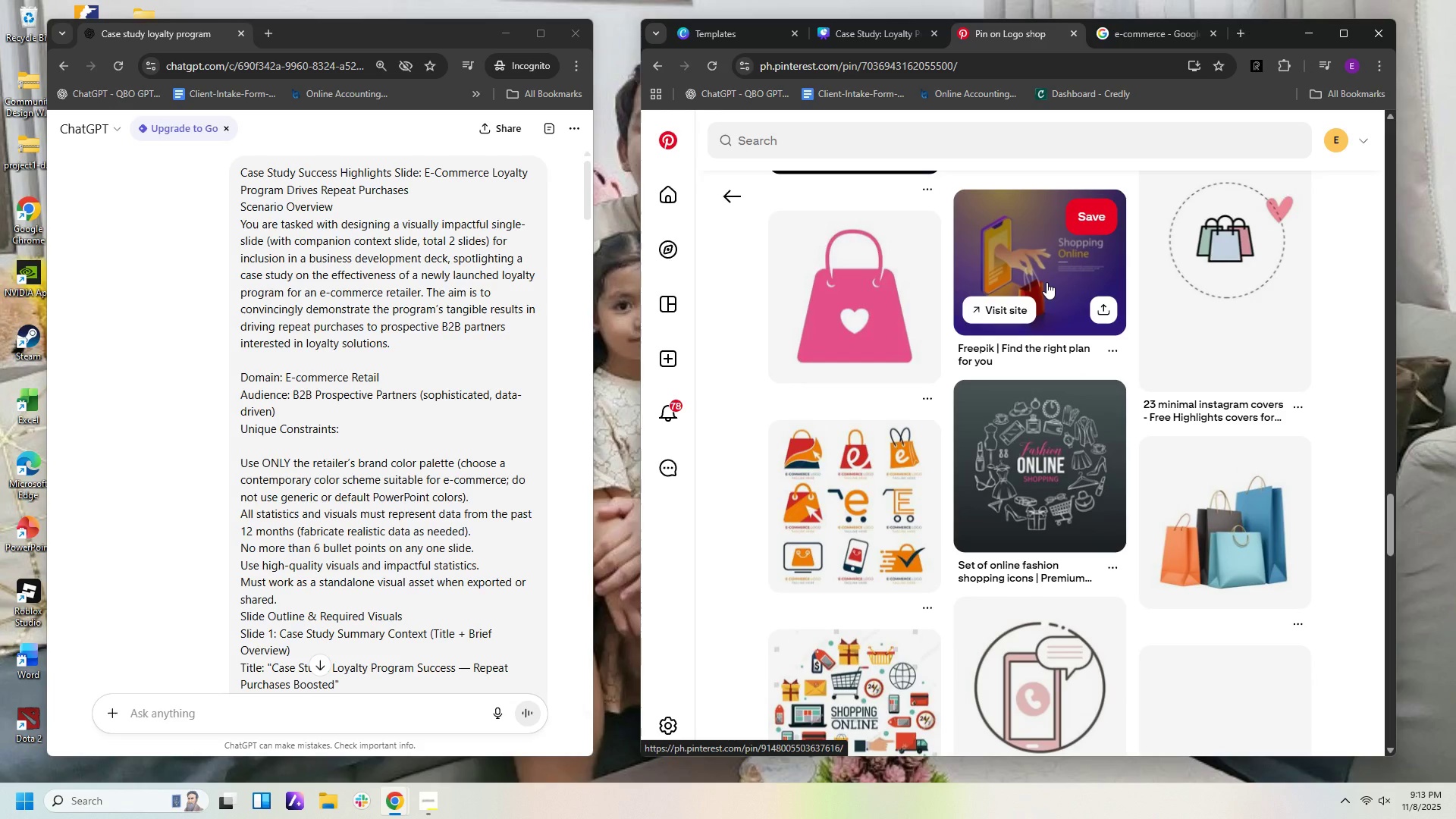 
left_click([1046, 282])
 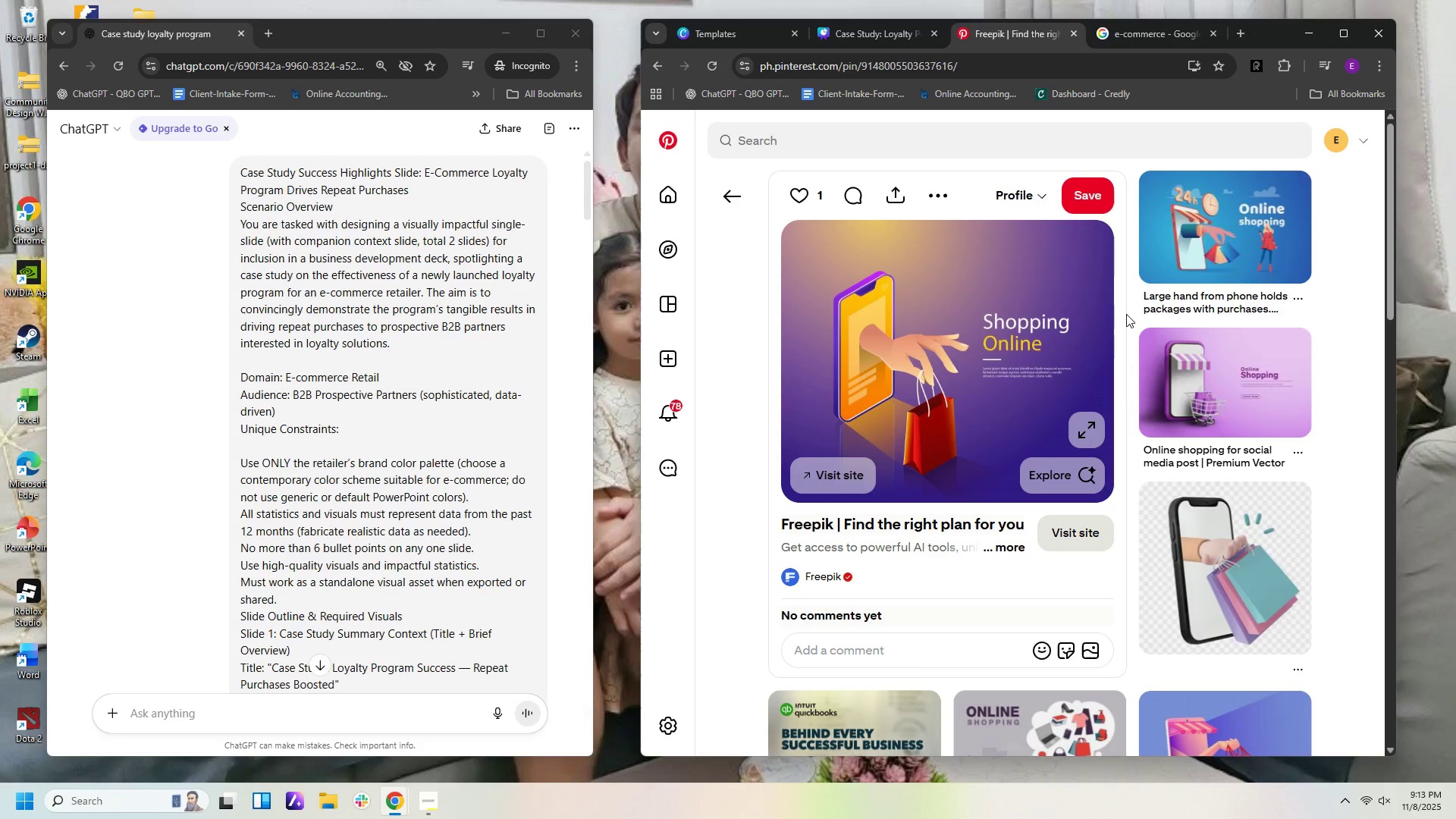 
scroll: coordinate [1068, 420], scroll_direction: down, amount: 12.0
 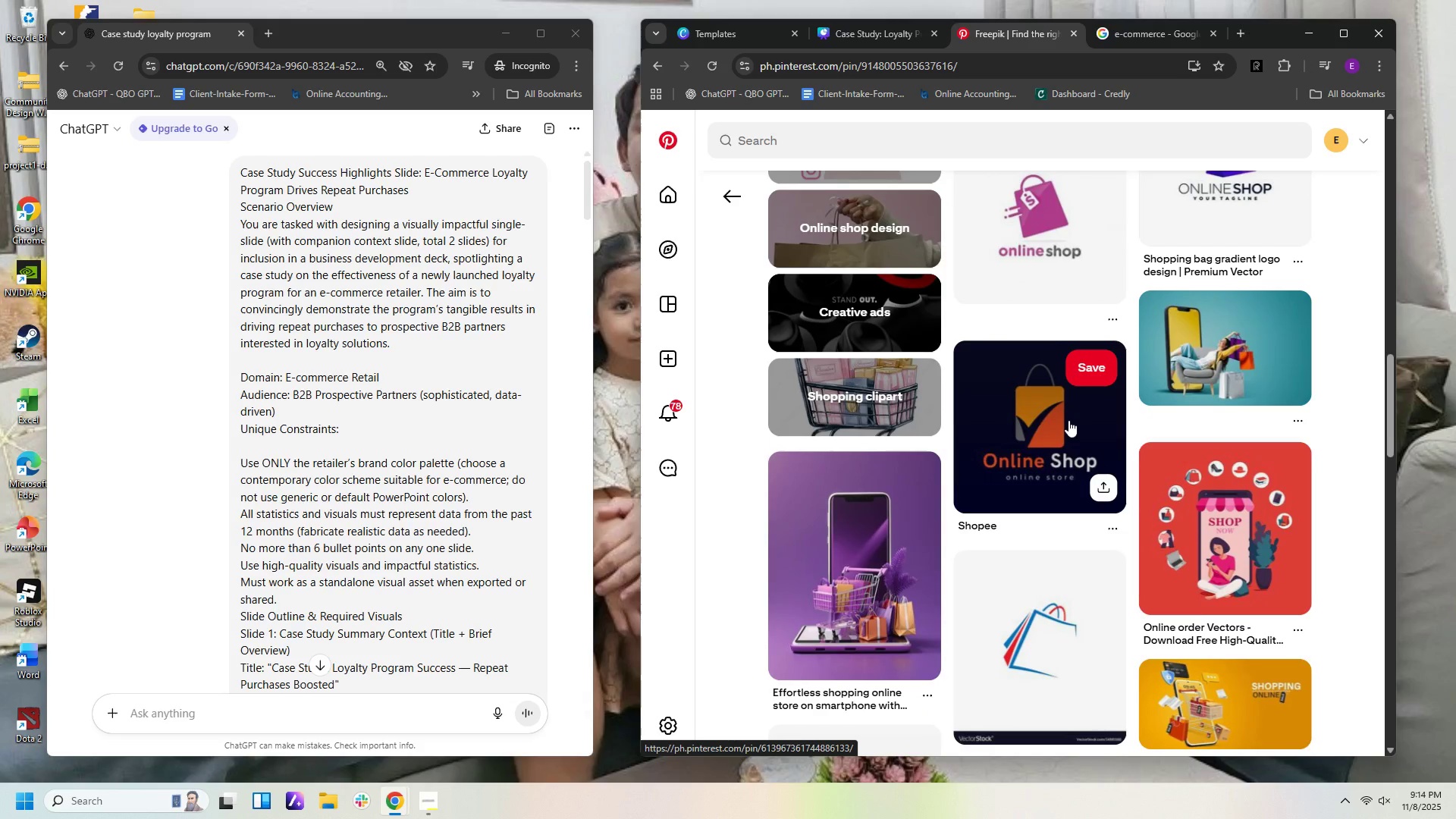 
scroll: coordinate [1074, 418], scroll_direction: down, amount: 8.0
 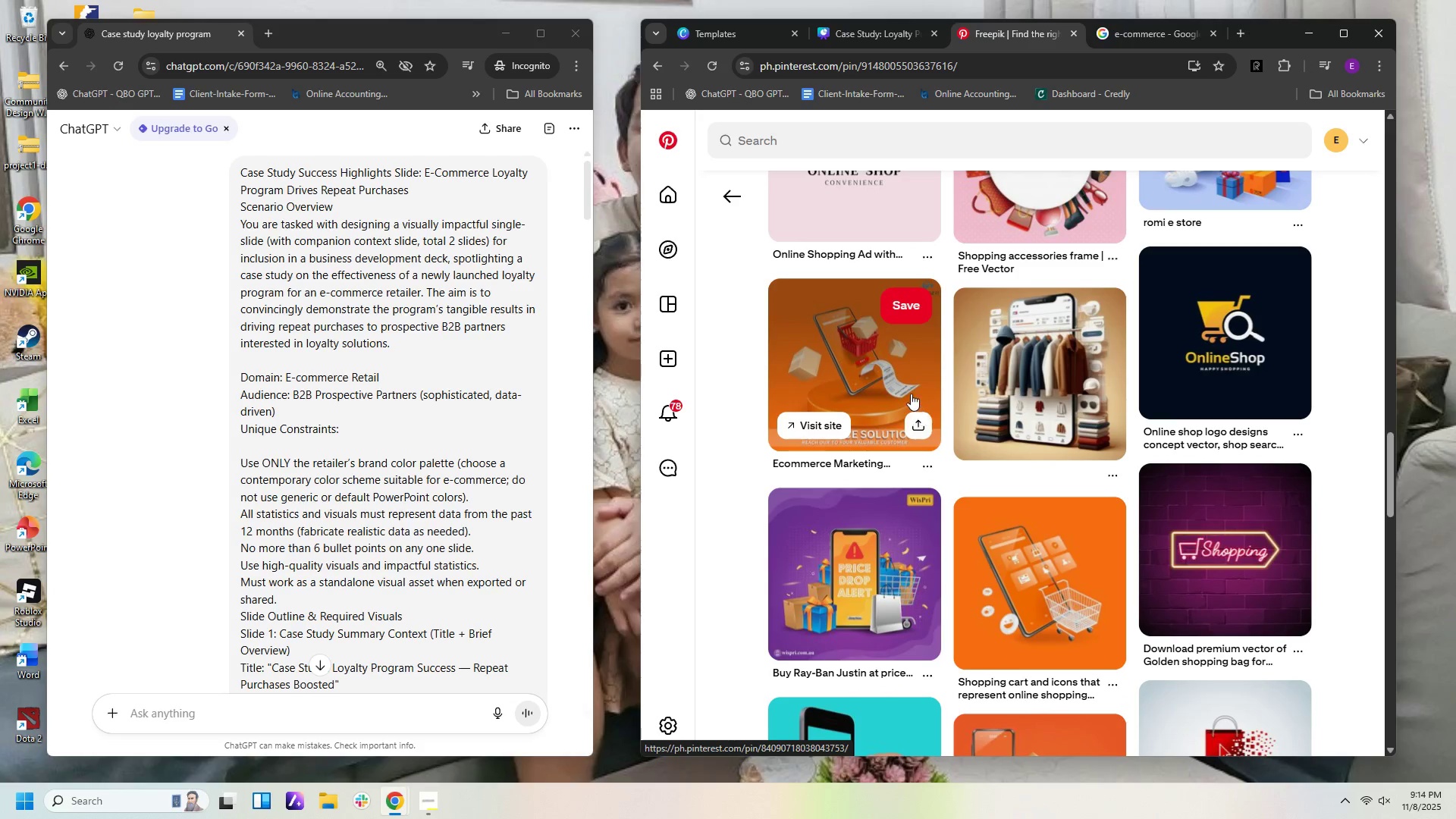 
left_click([911, 394])
 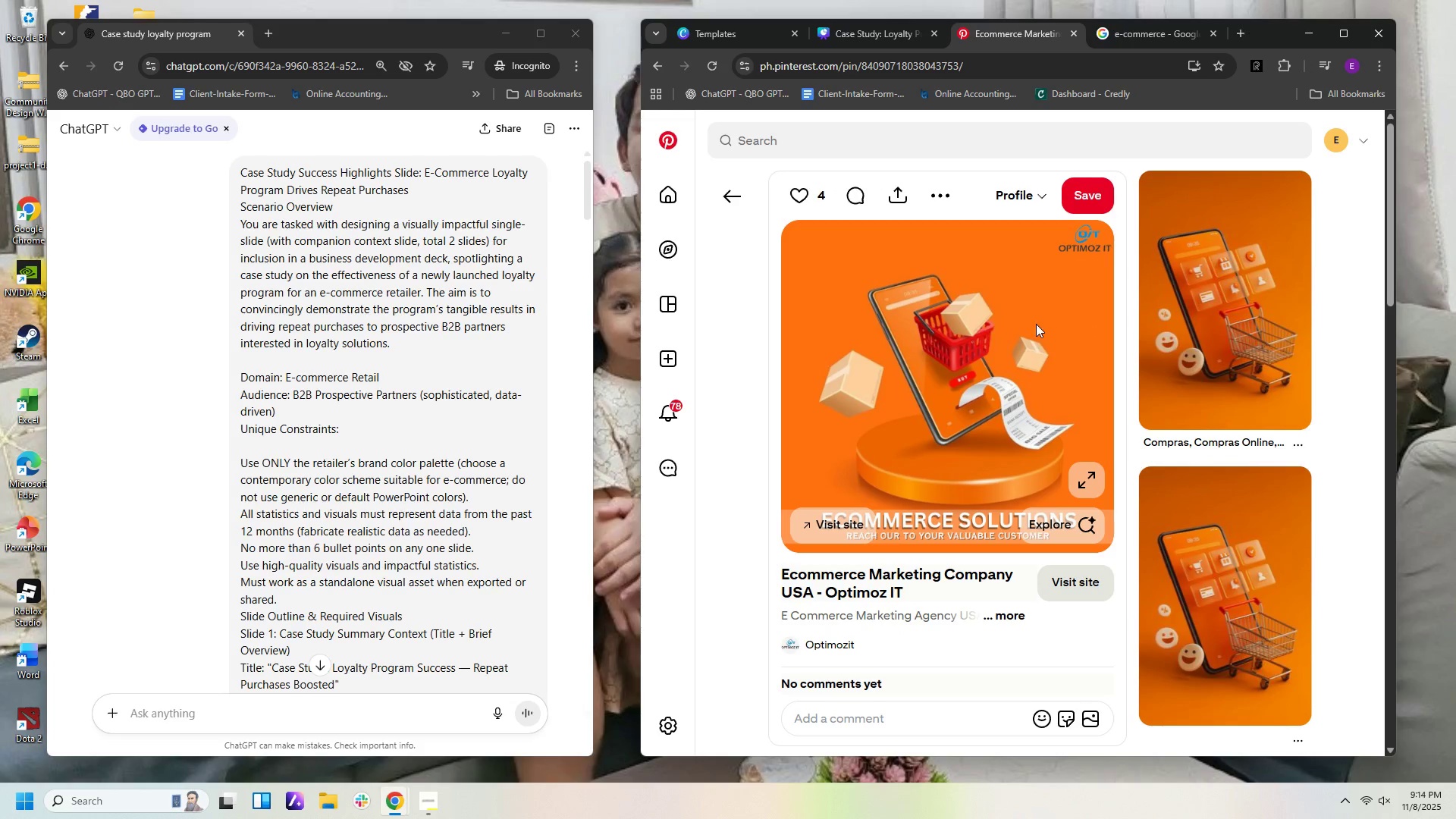 
scroll: coordinate [1012, 428], scroll_direction: down, amount: 14.0
 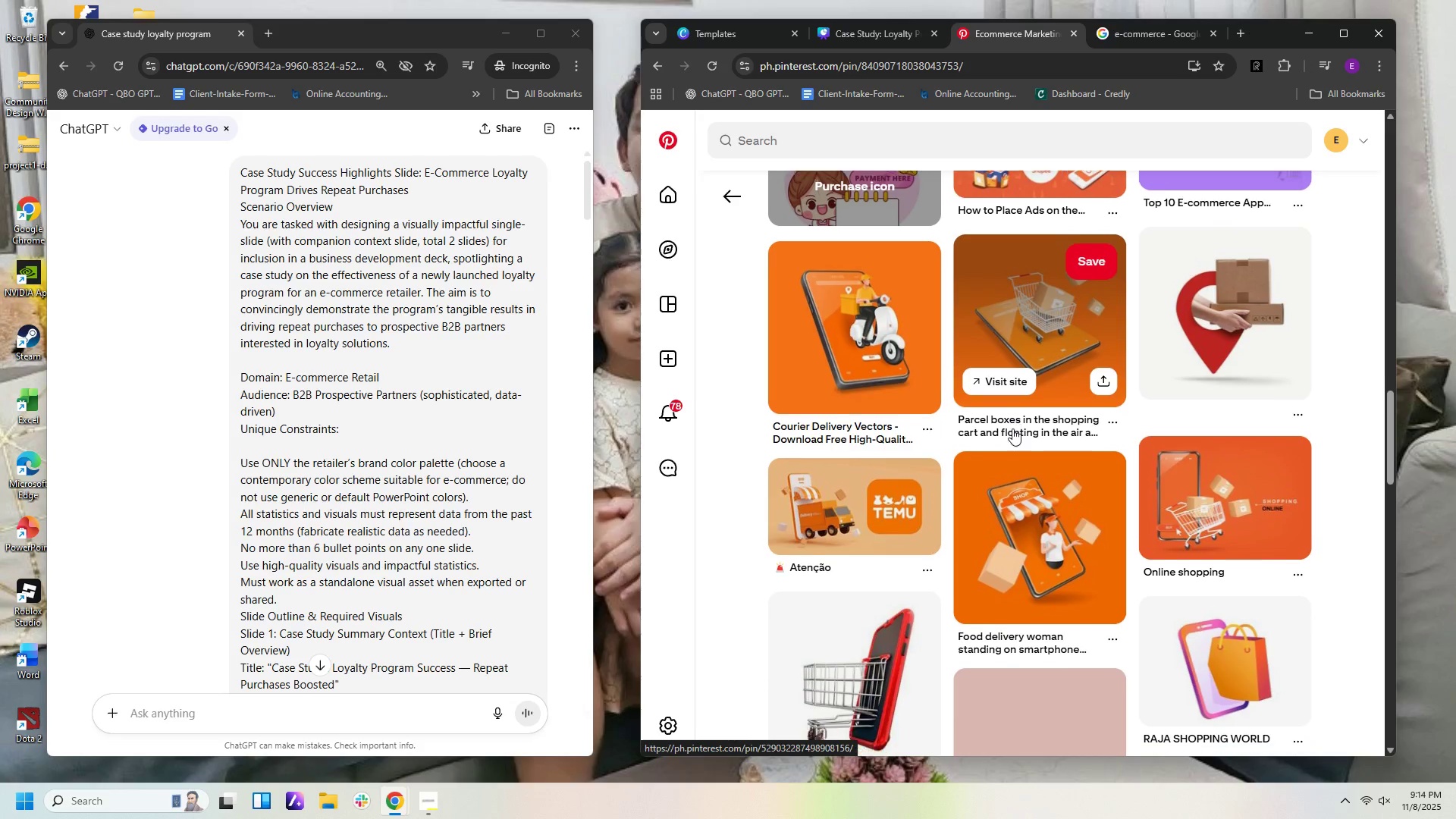 
scroll: coordinate [1013, 428], scroll_direction: down, amount: 1.0
 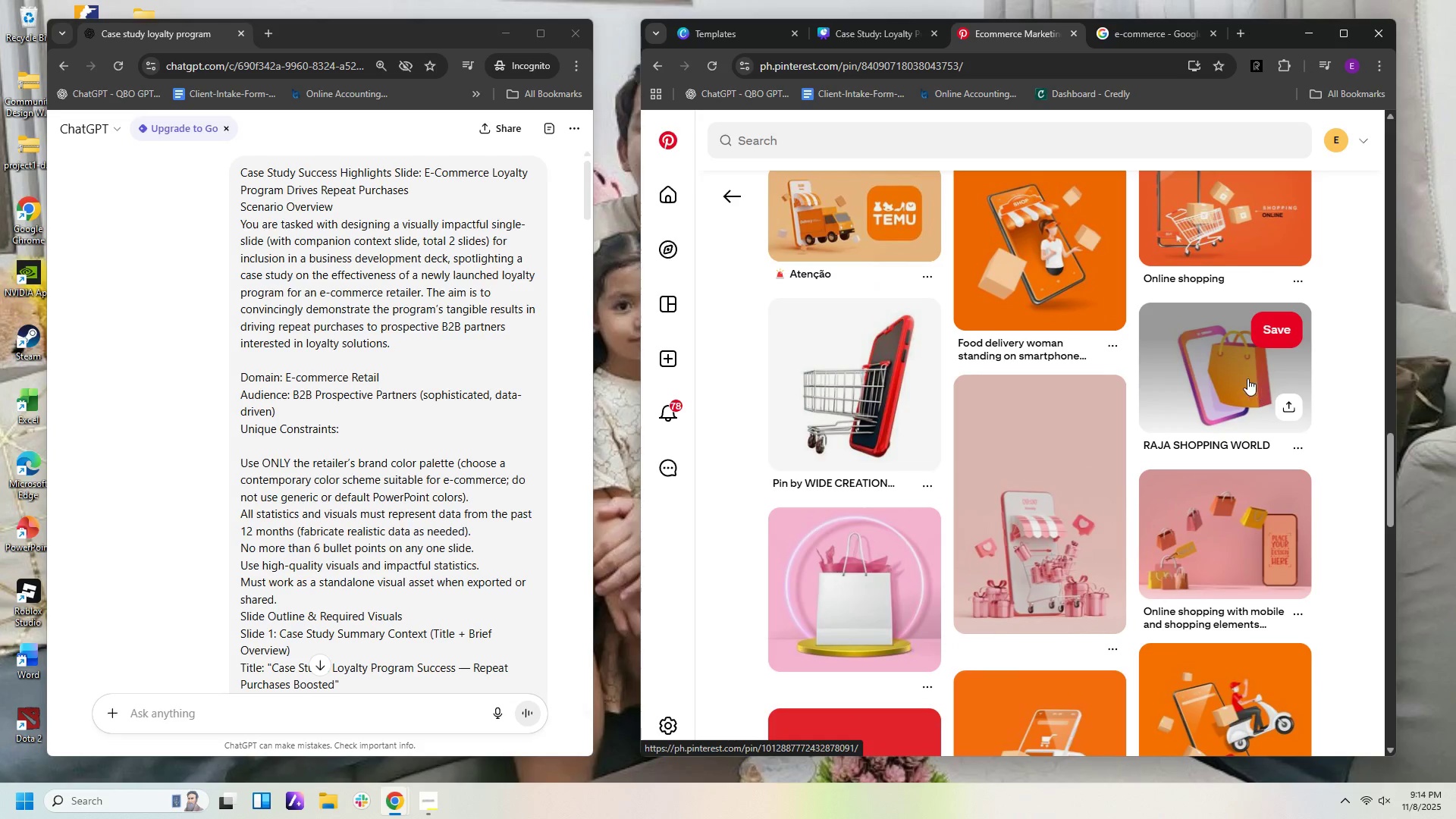 
left_click([1229, 379])
 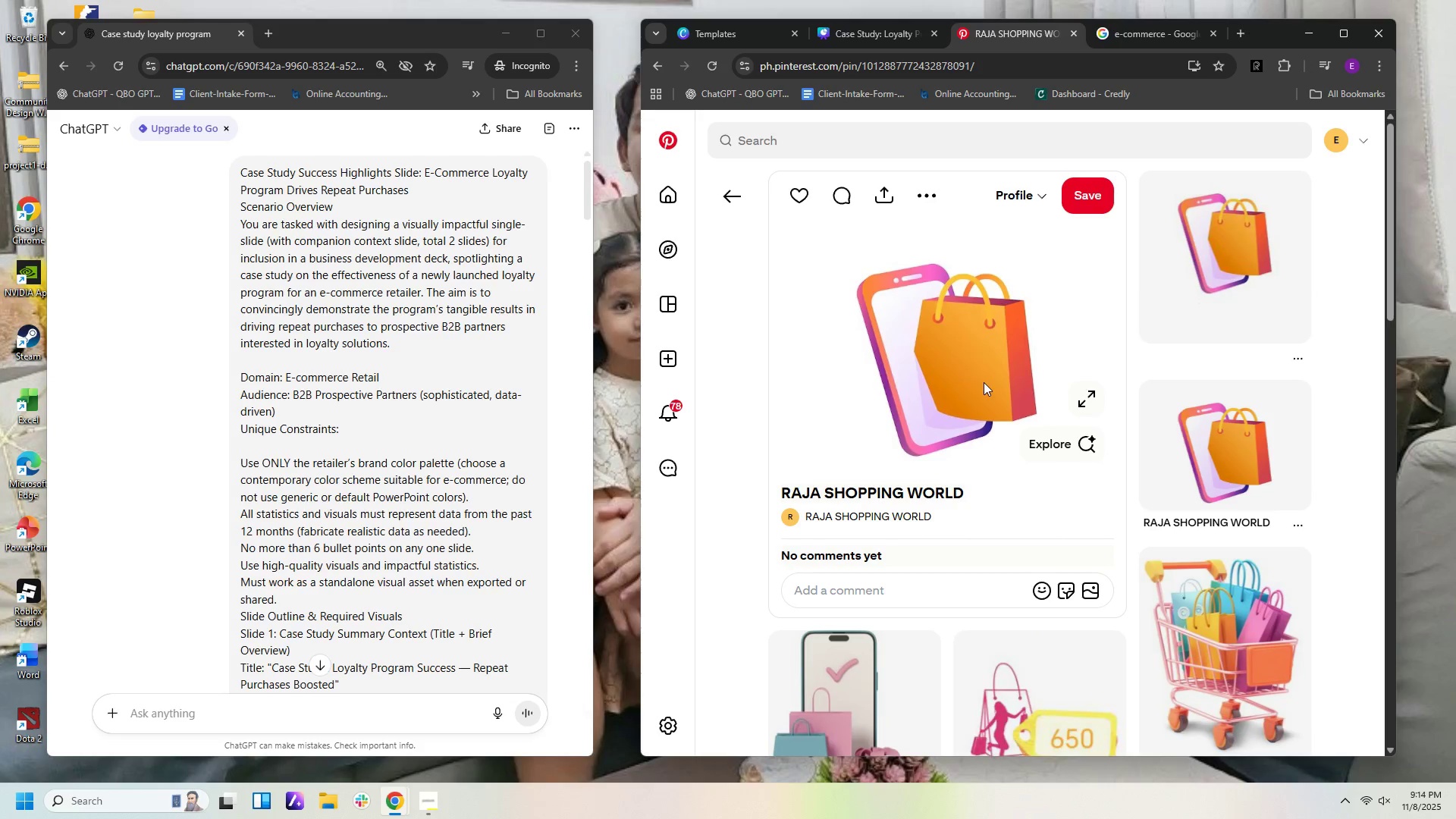 
wait(5.67)
 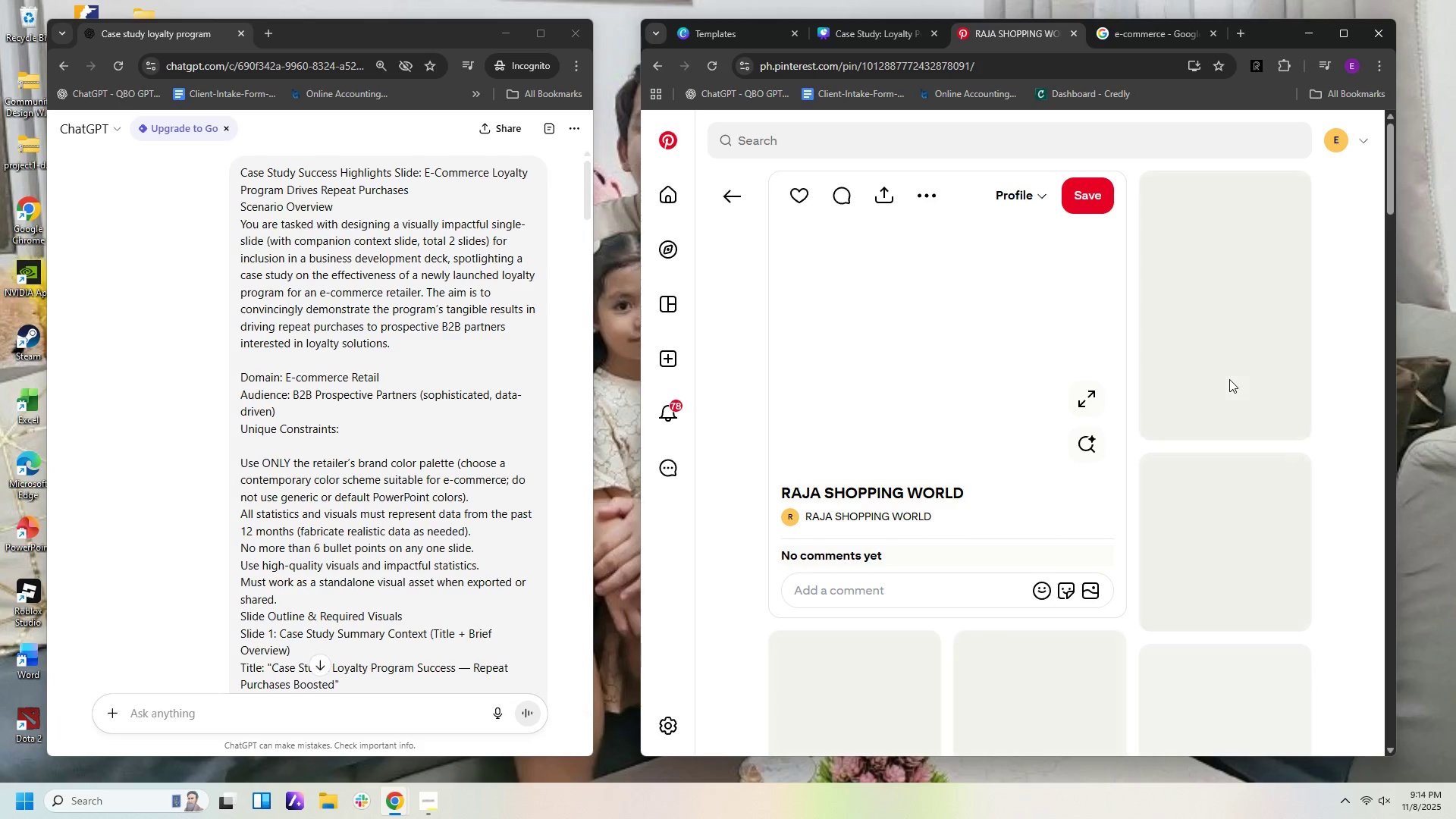 
scroll: coordinate [1249, 404], scroll_direction: down, amount: 15.0
 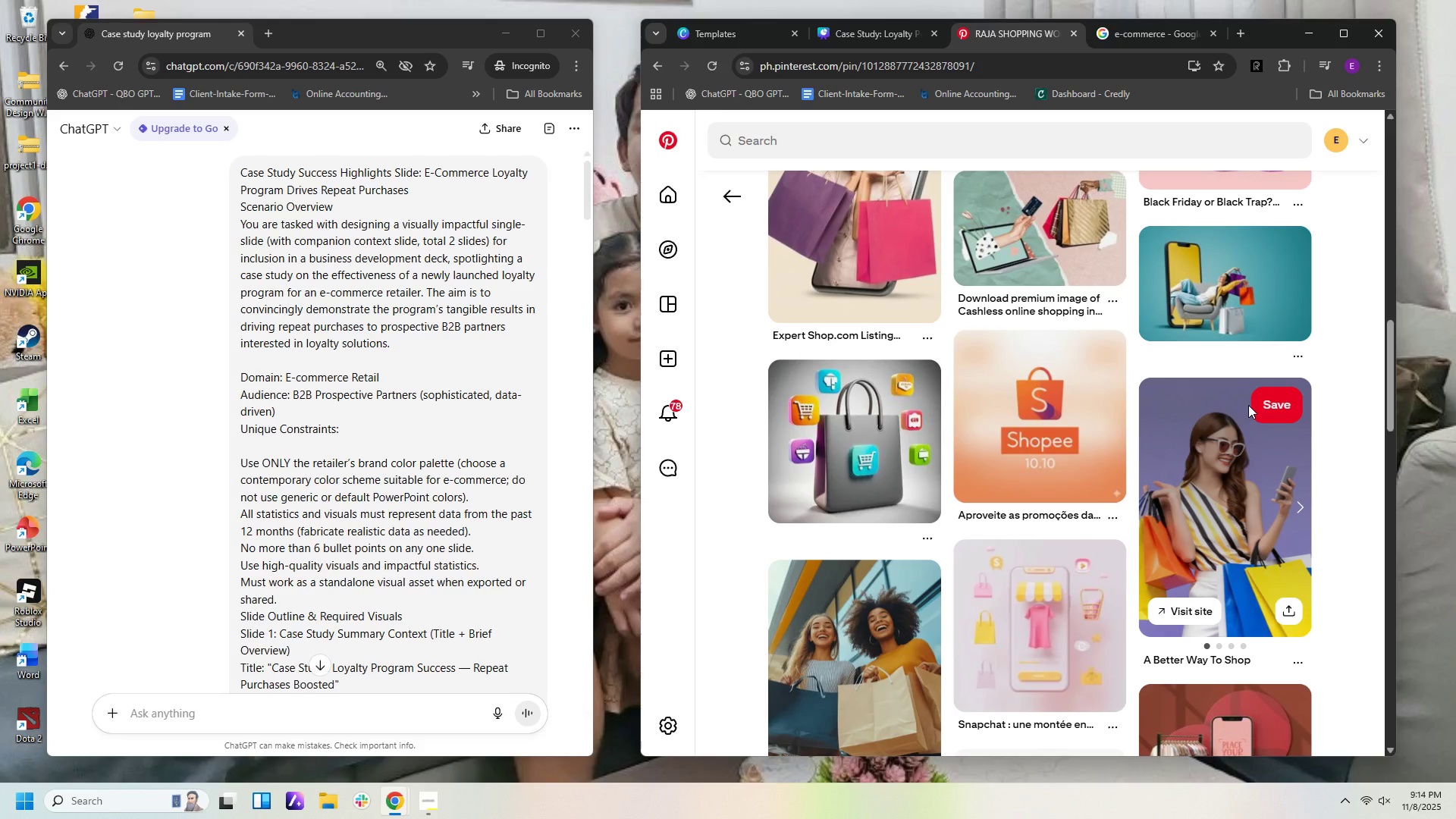 
scroll: coordinate [1066, 570], scroll_direction: down, amount: 19.0
 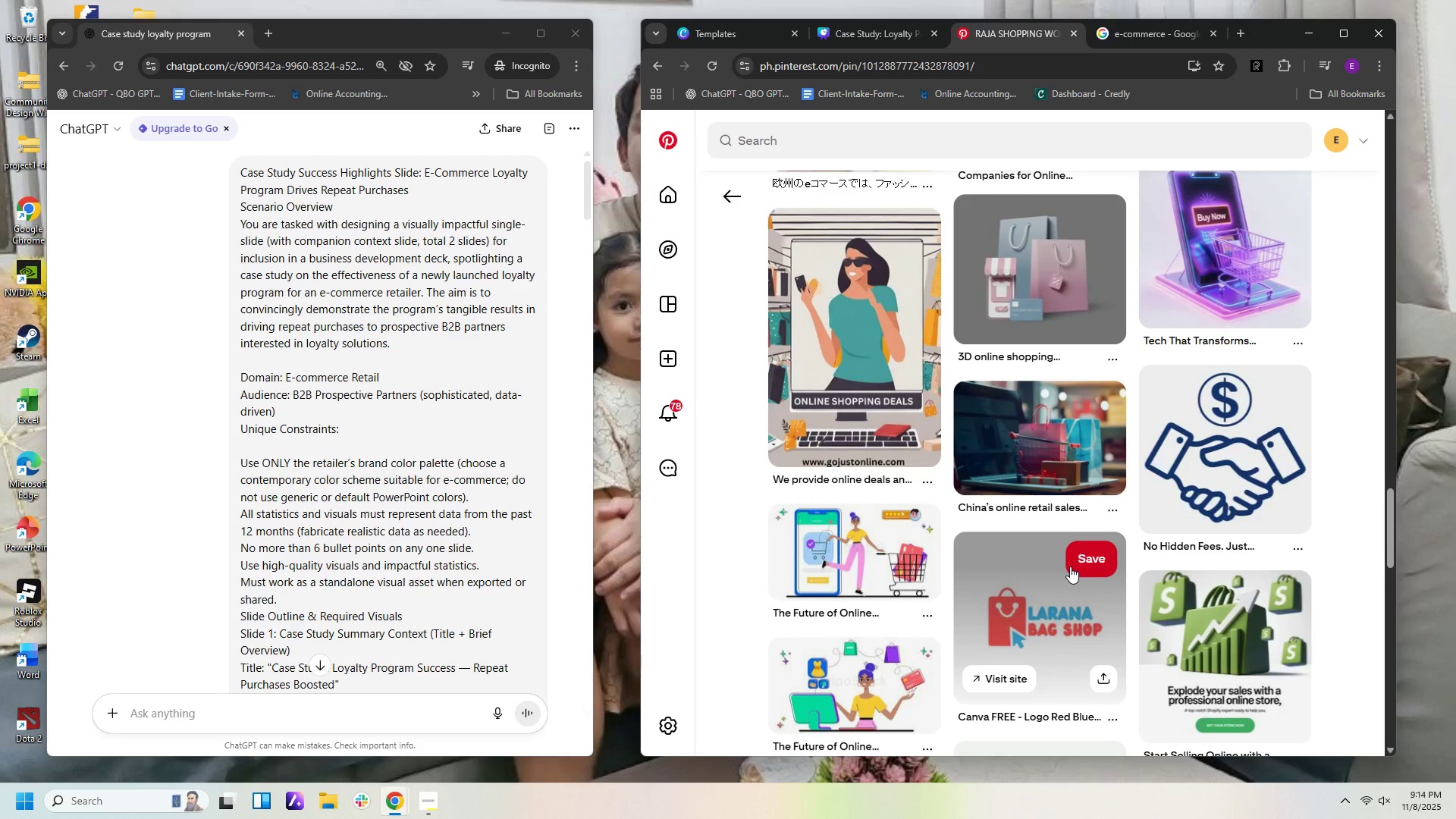 
scroll: coordinate [1072, 570], scroll_direction: down, amount: 9.0
 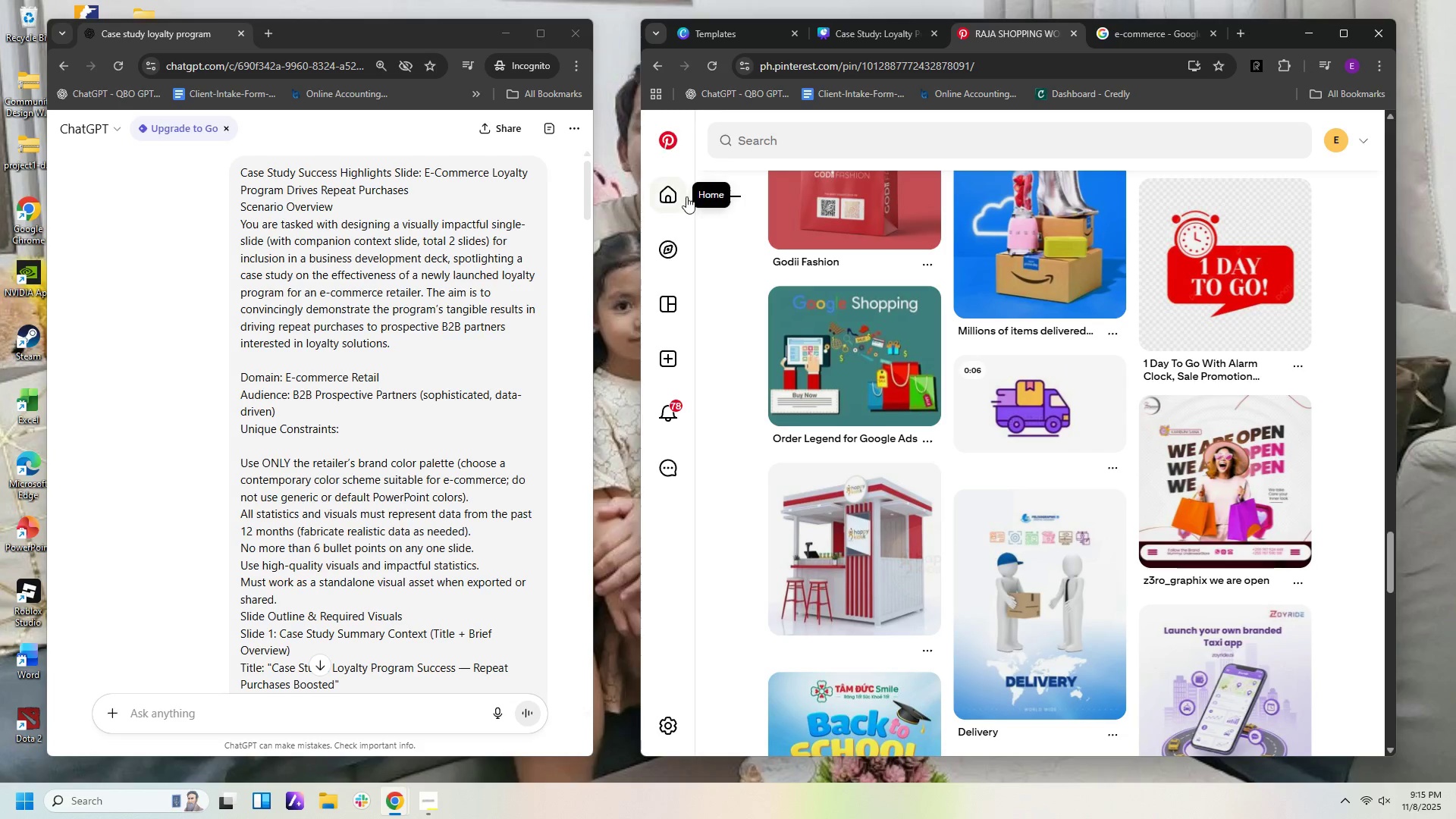 
double_click([722, 205])
 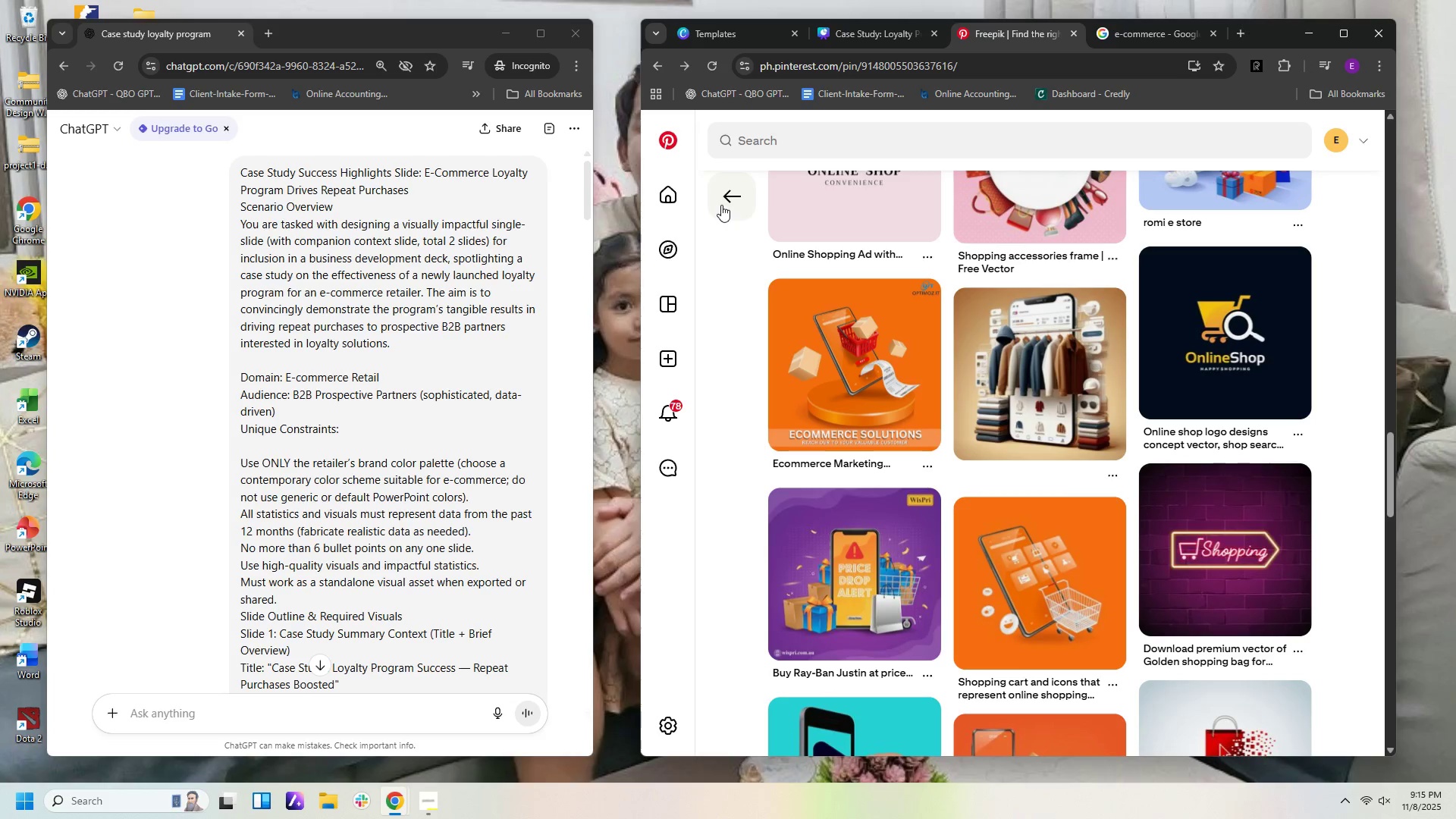 
left_click([721, 205])
 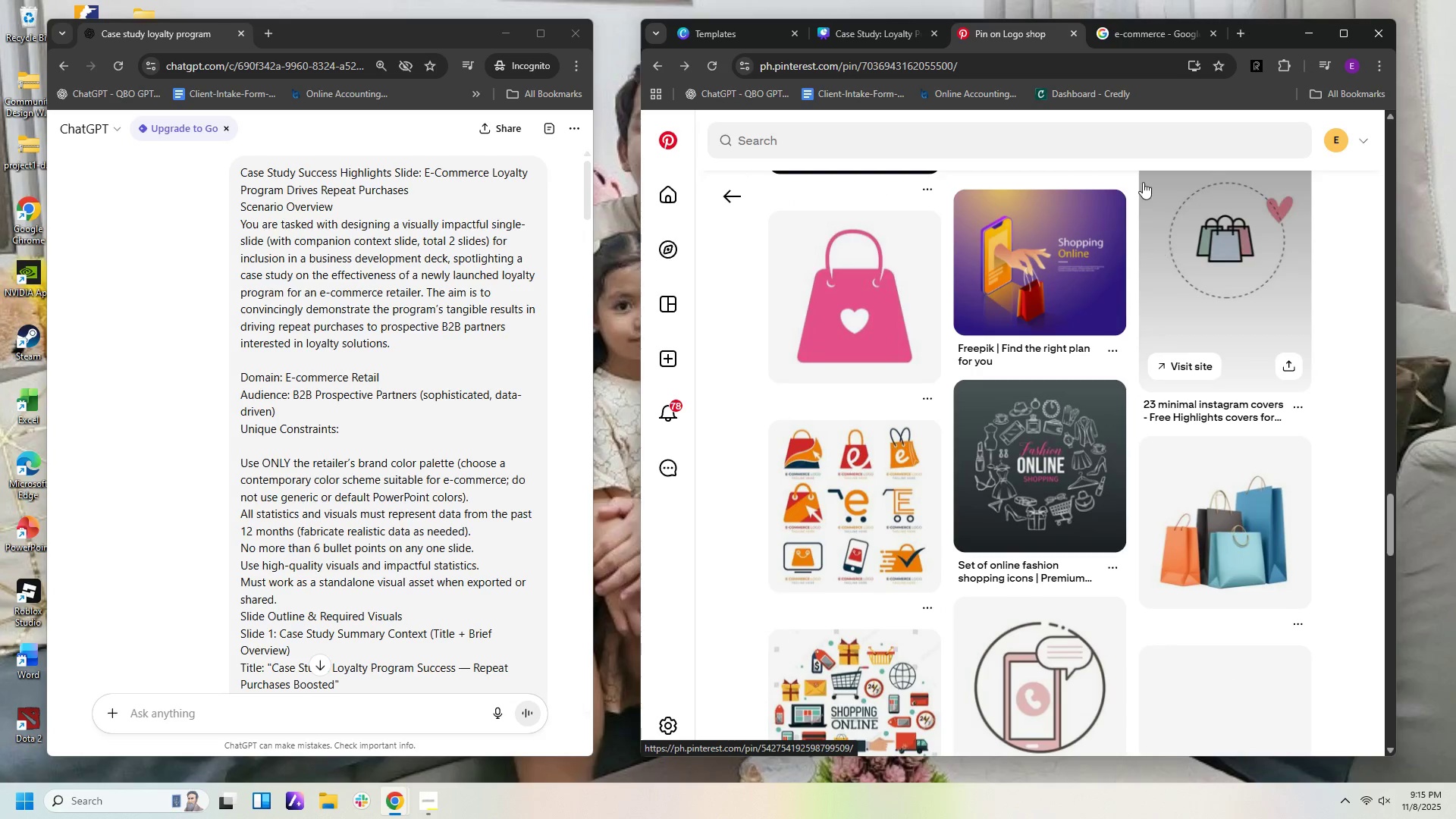 
left_click([913, 136])
 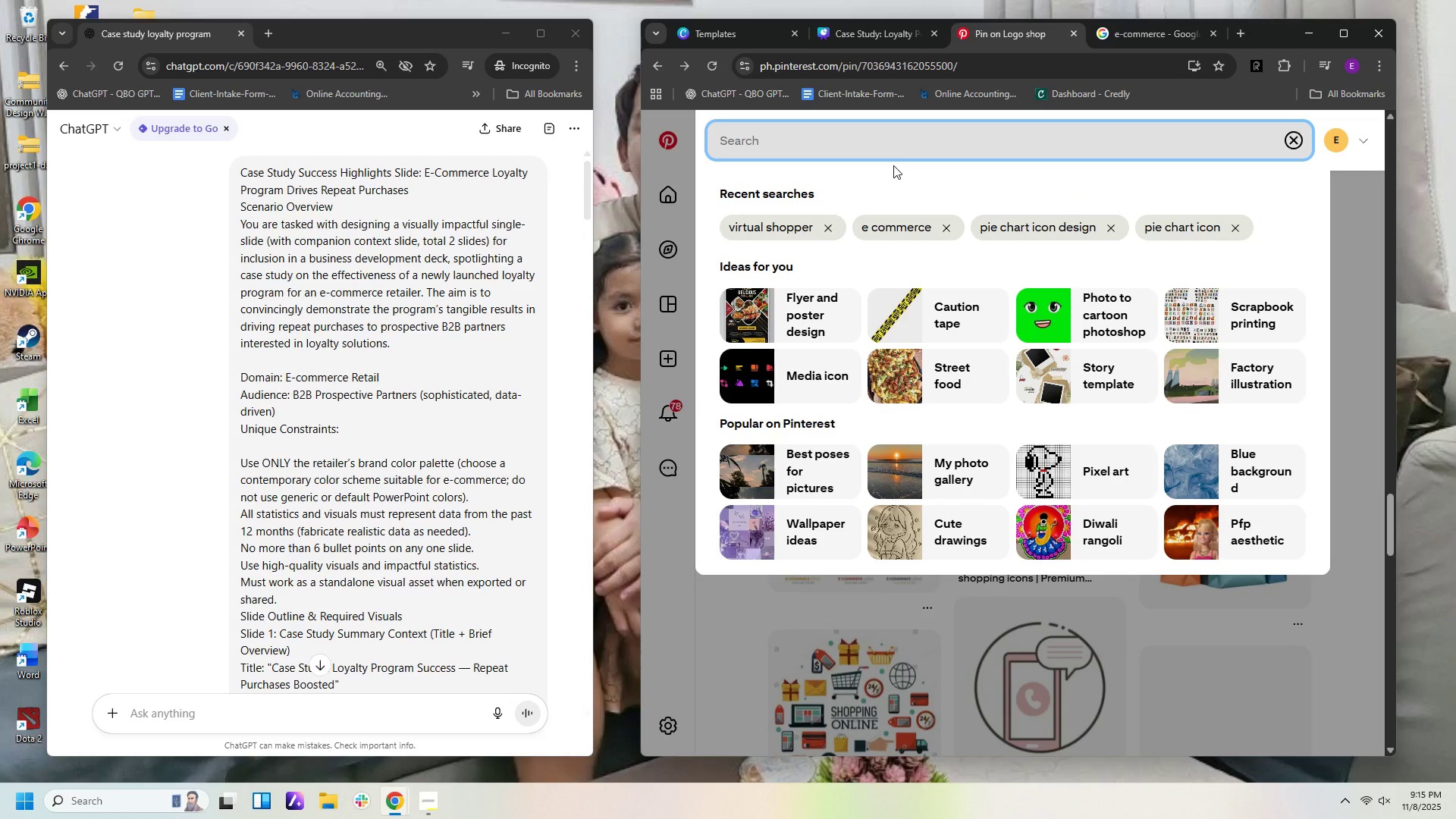 
type(e commerce ison)
 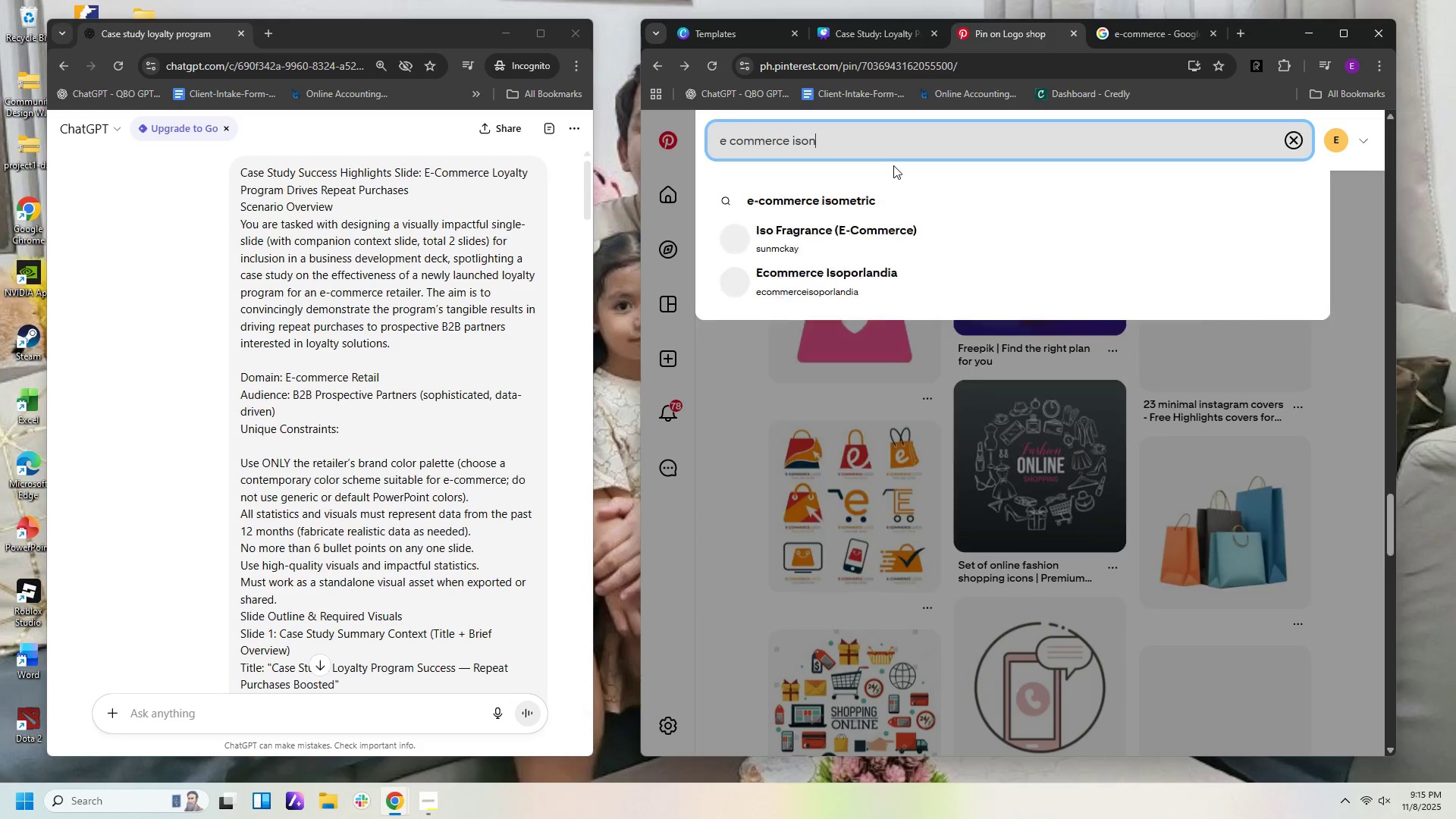 
key(Enter)
 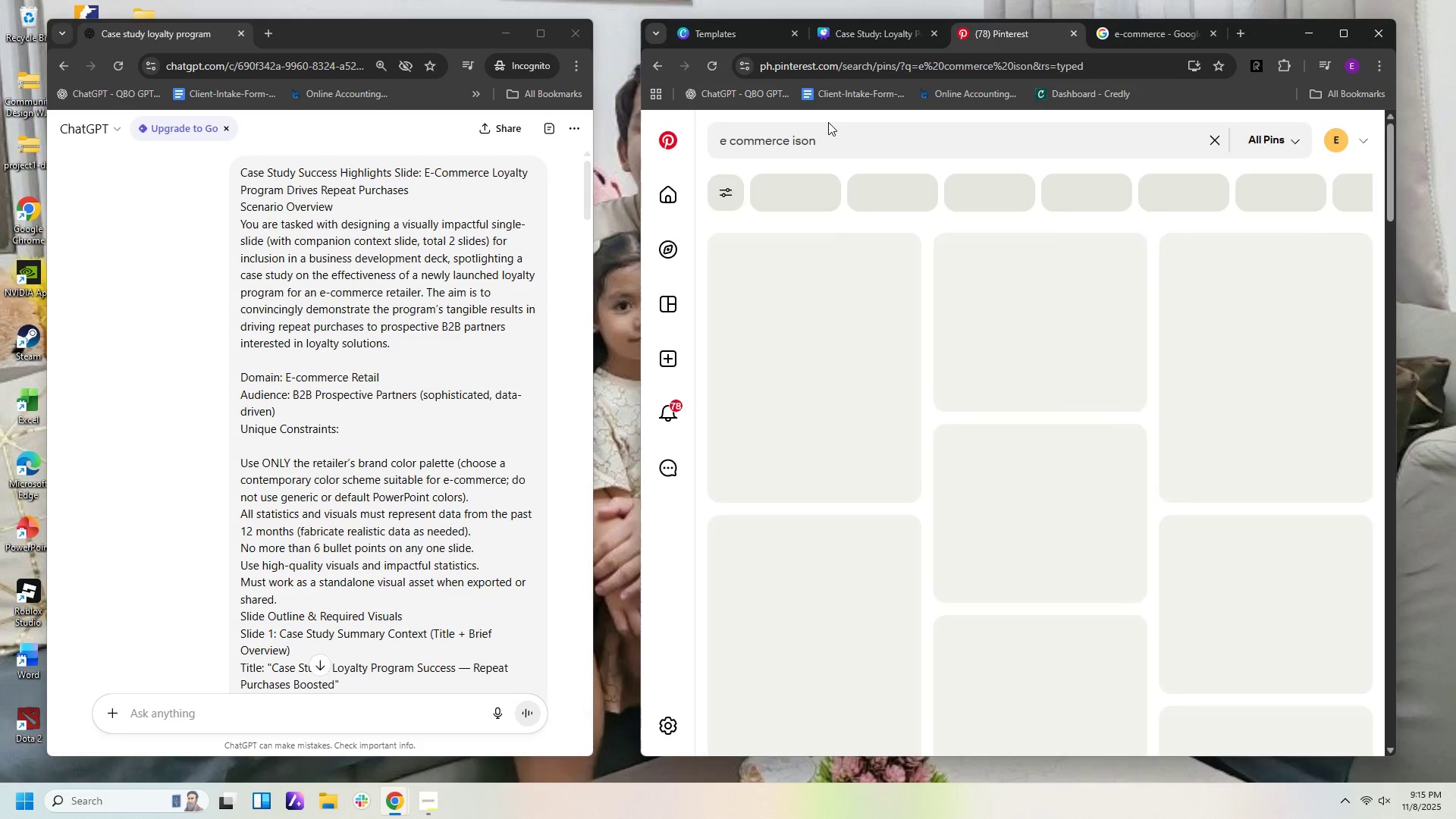 
left_click([840, 141])
 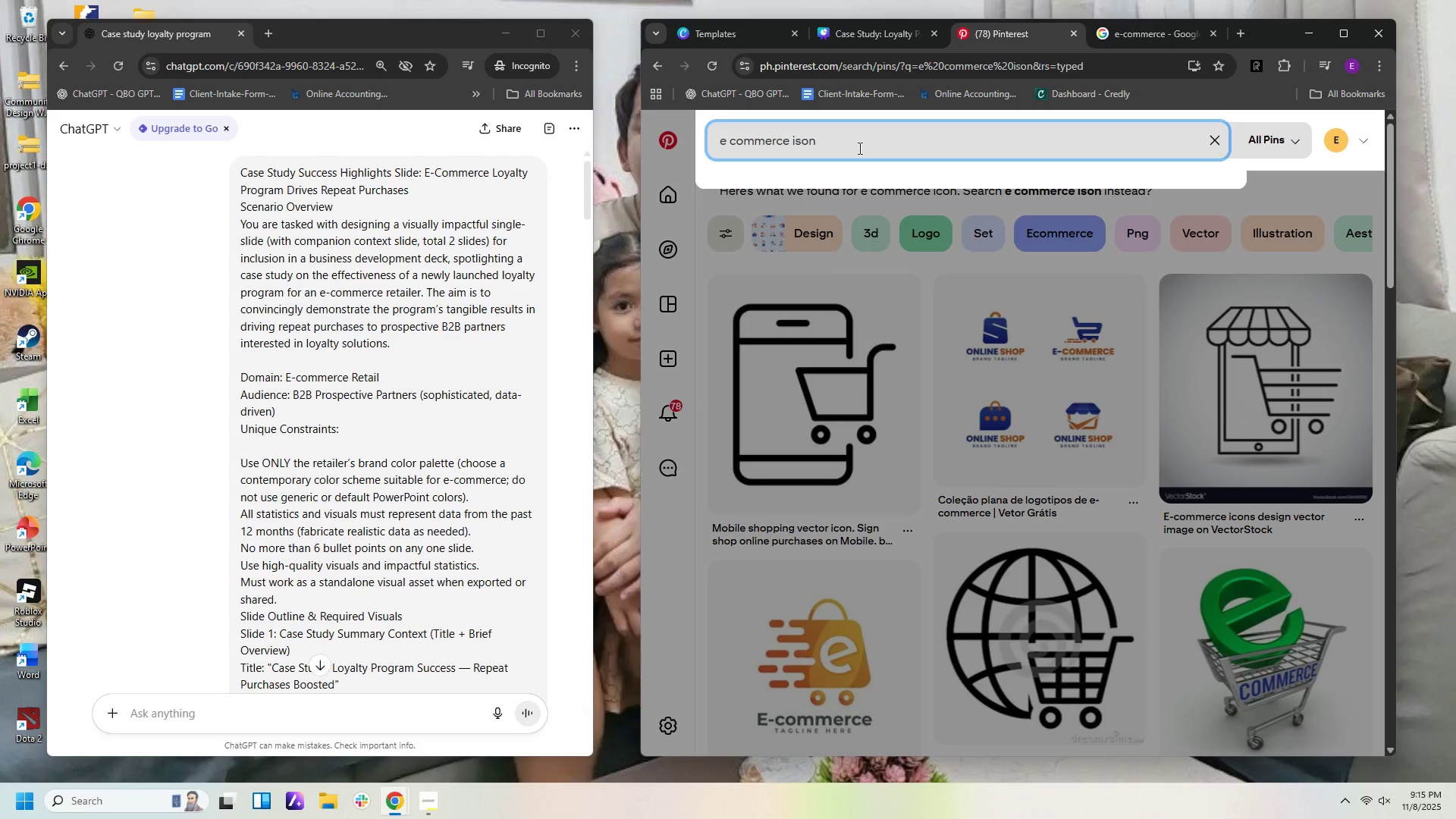 
key(Backspace)
key(Backspace)
key(Backspace)
type(con])
key(Backspace)
 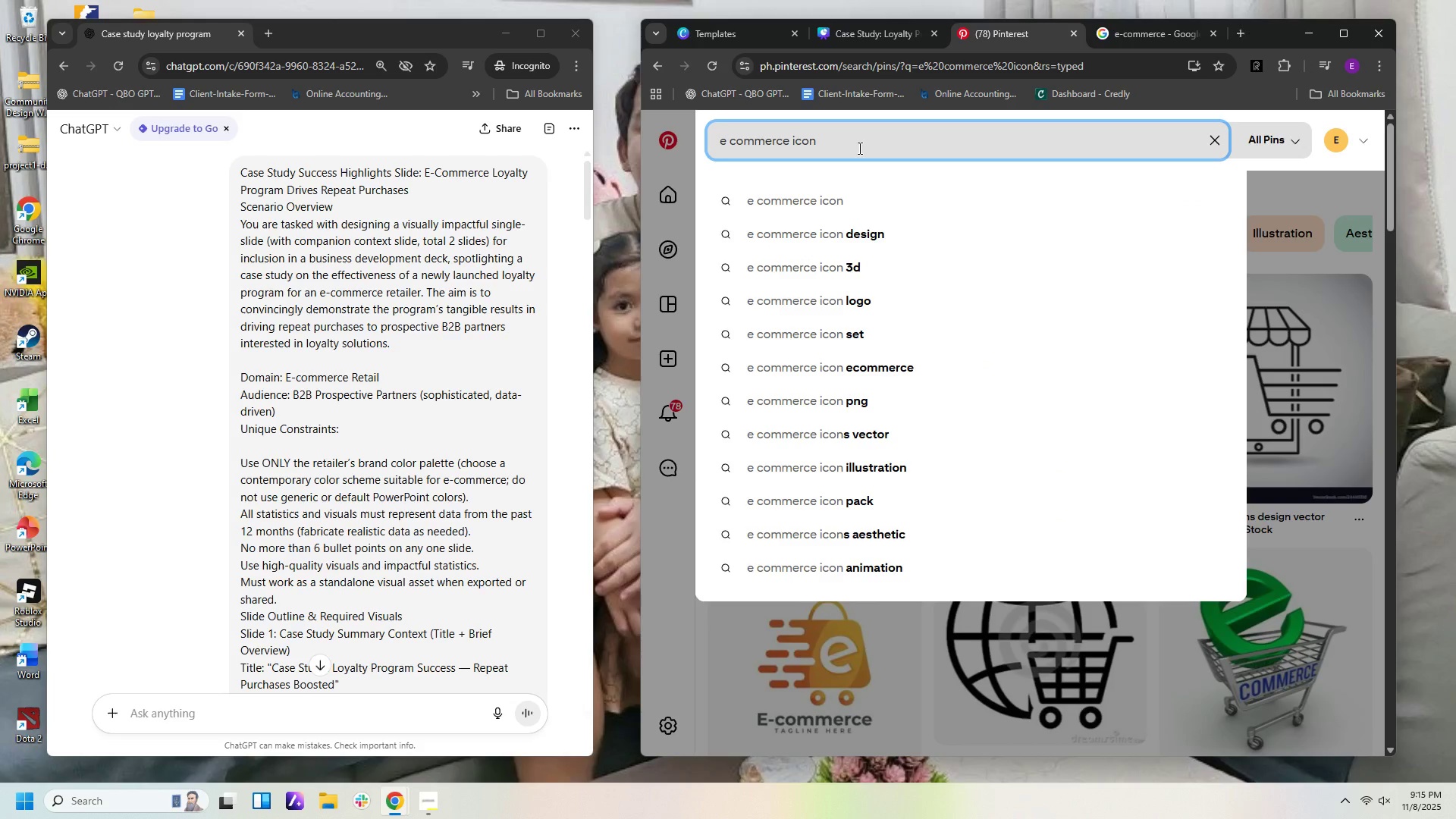 
key(Enter)
 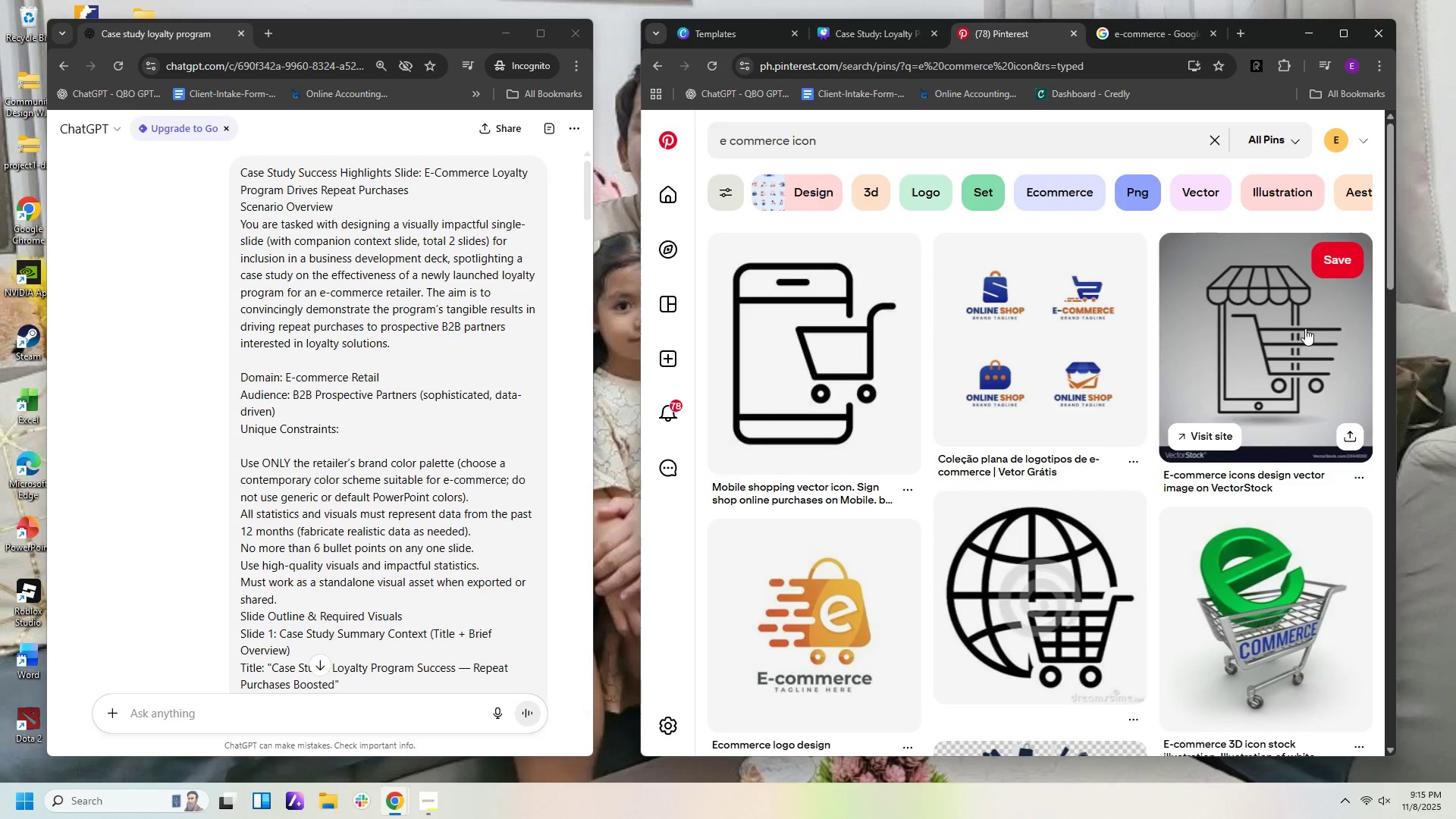 
scroll: coordinate [1316, 357], scroll_direction: down, amount: 20.0
 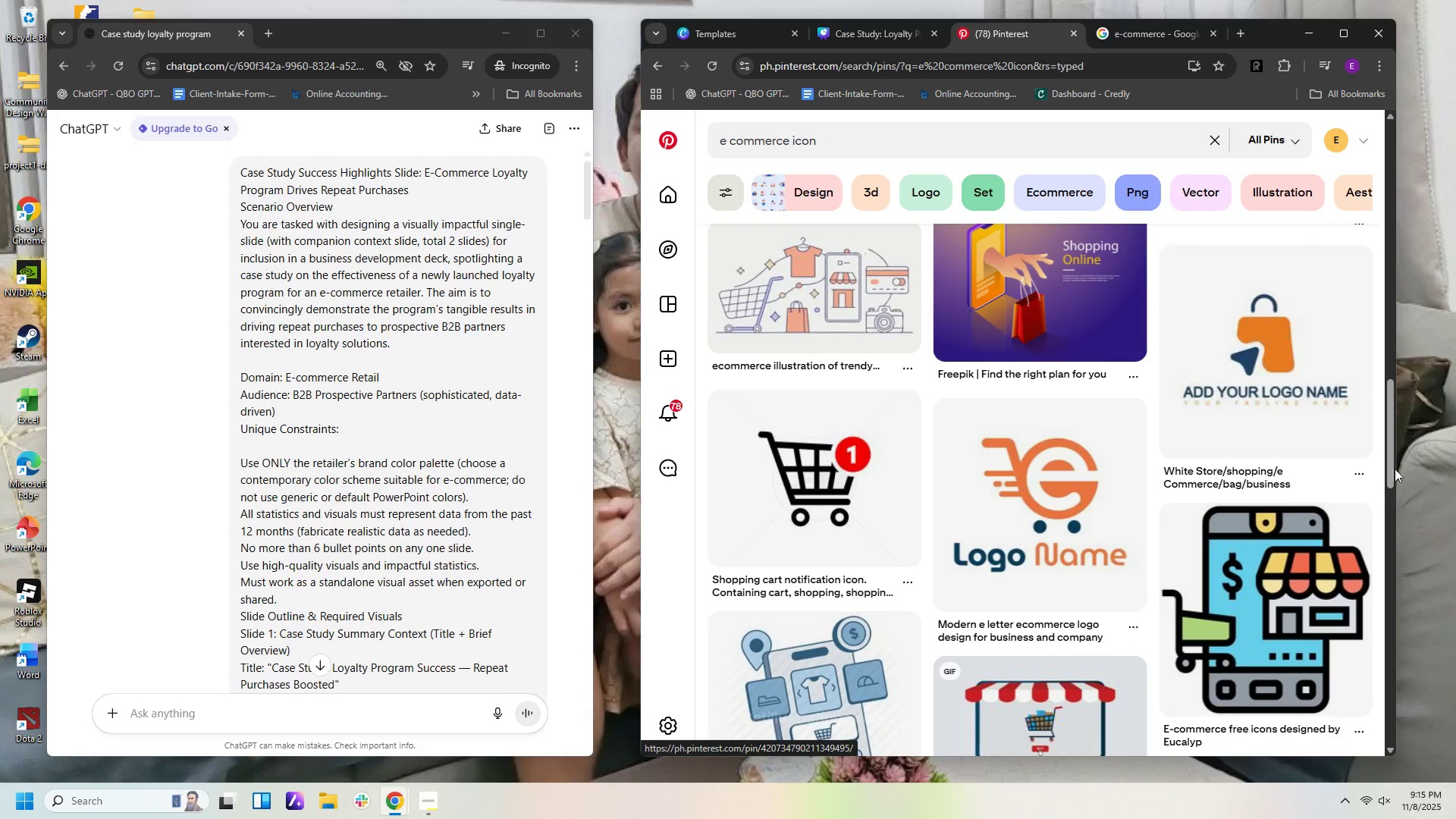 
left_click_drag(start_coordinate=[1387, 463], to_coordinate=[1389, 272])
 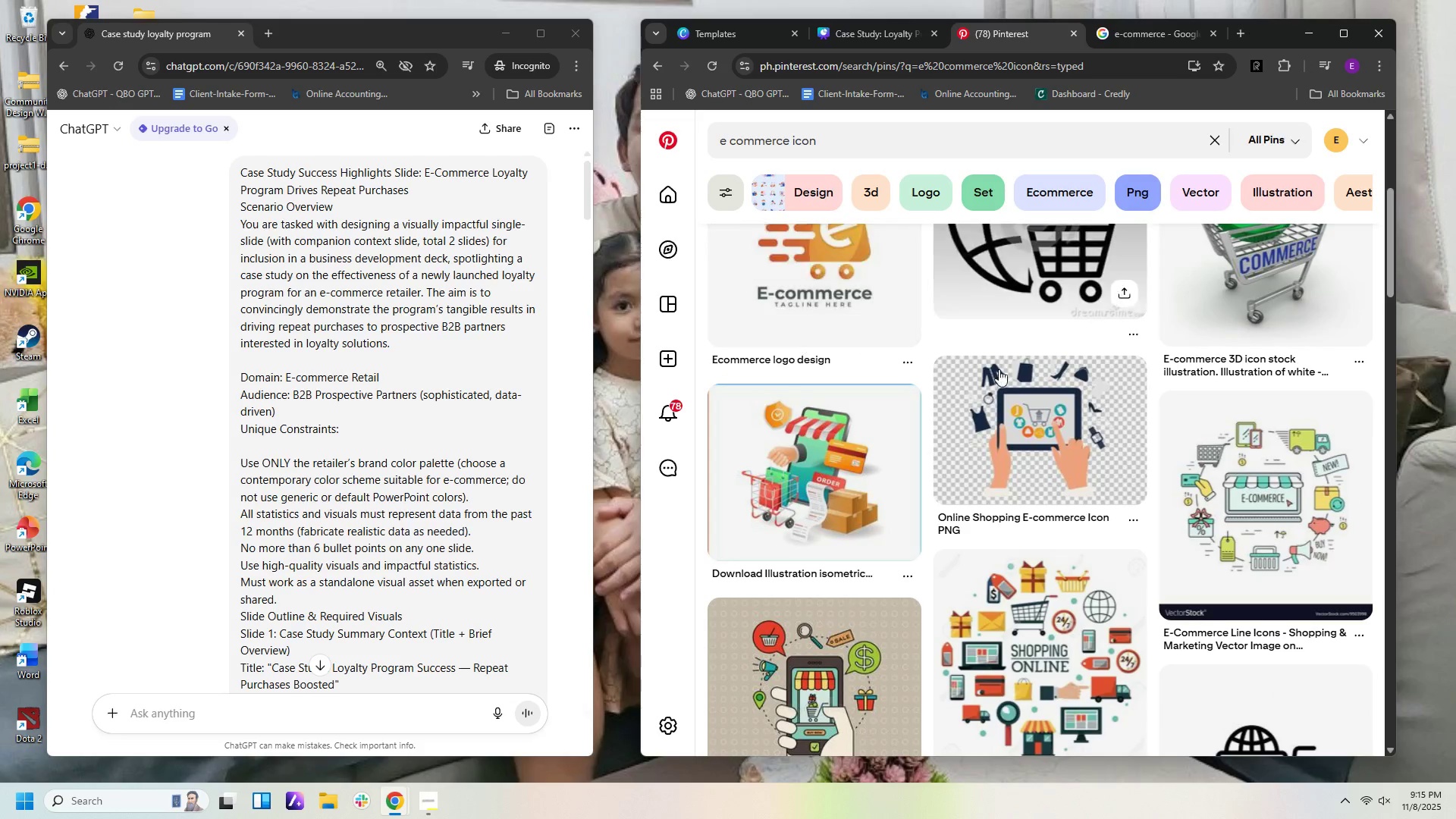 
left_click([843, 377])
 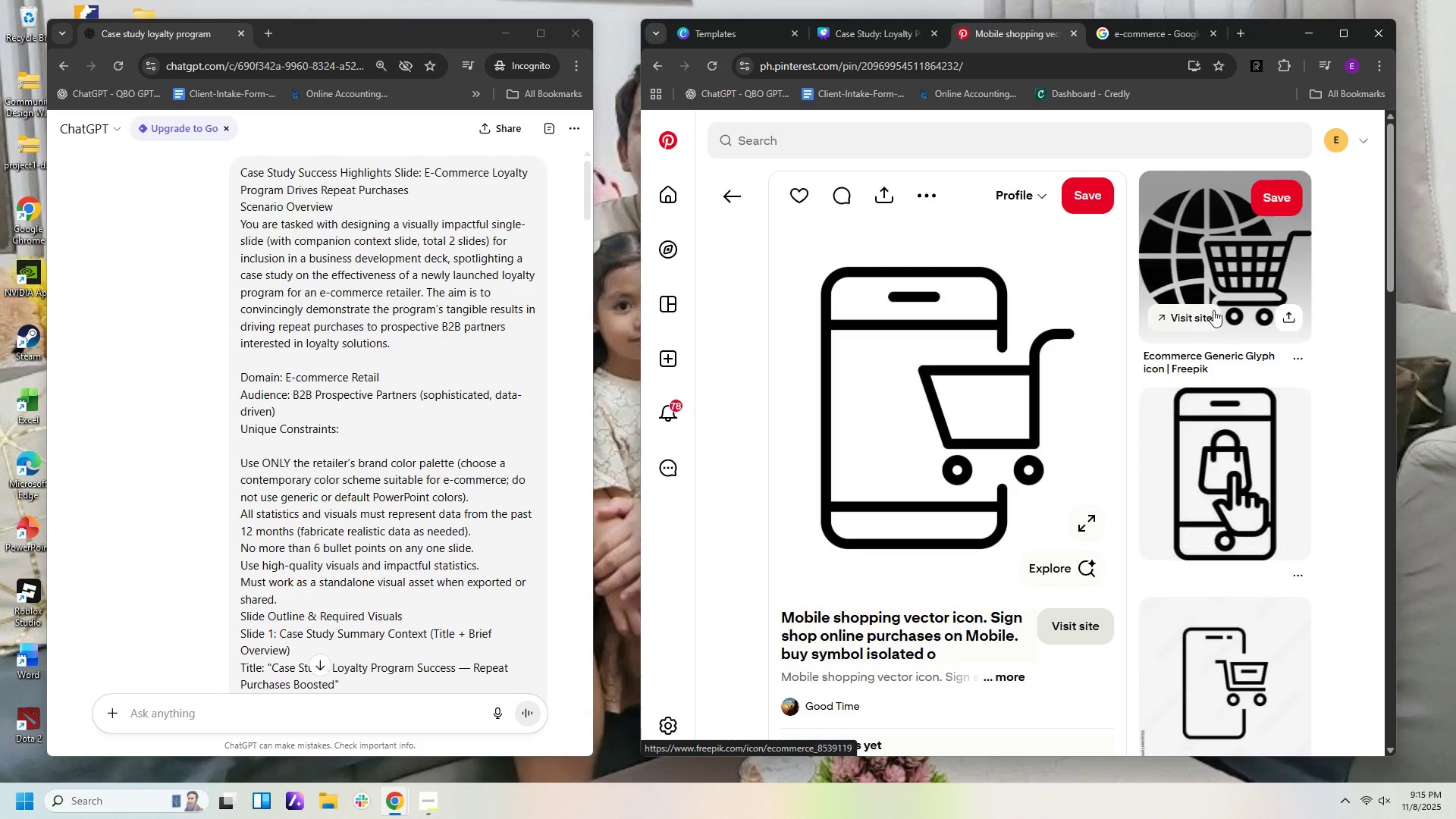 
scroll: coordinate [1078, 392], scroll_direction: up, amount: 12.0
 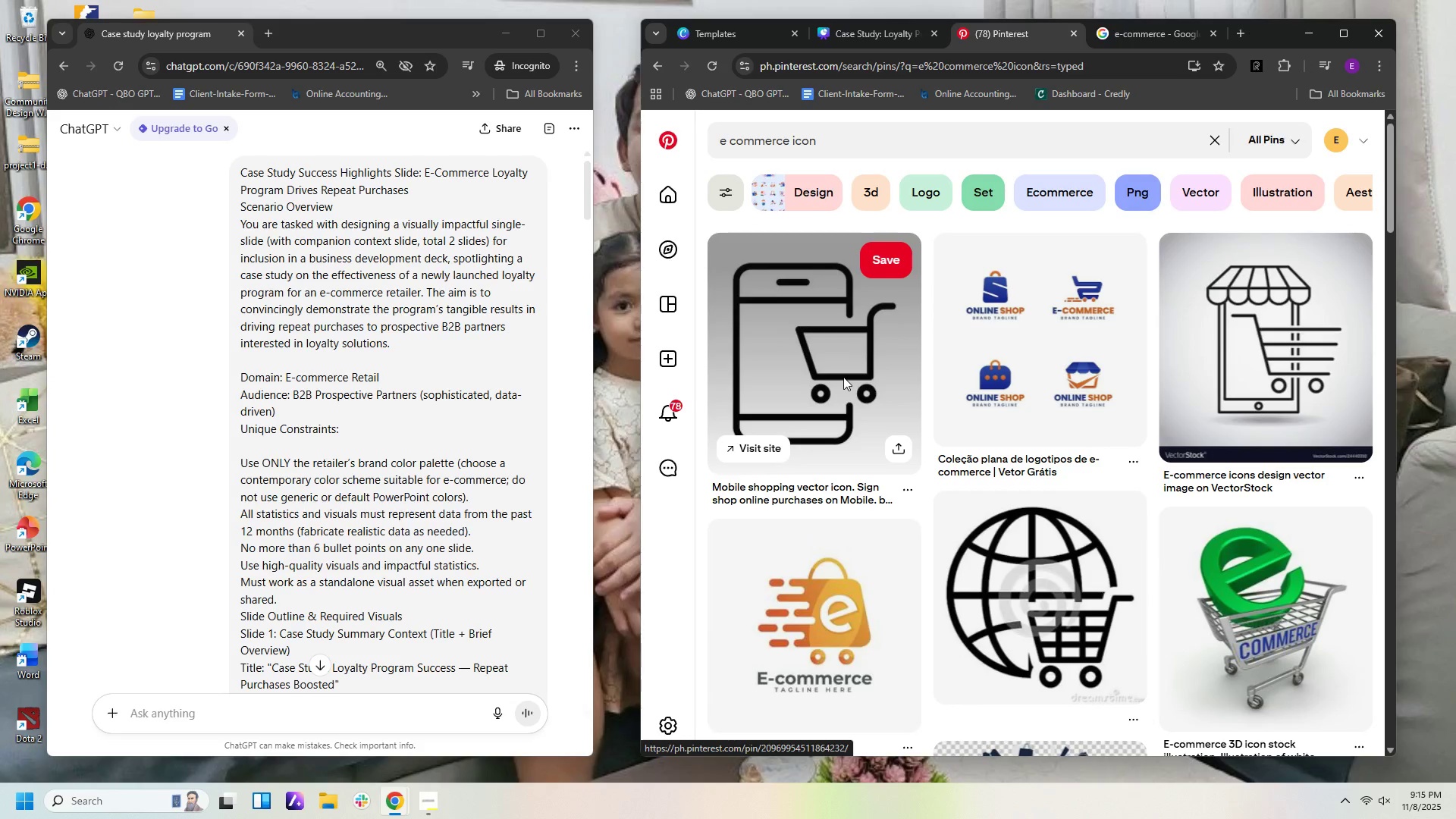 
scroll: coordinate [1272, 457], scroll_direction: down, amount: 17.0
 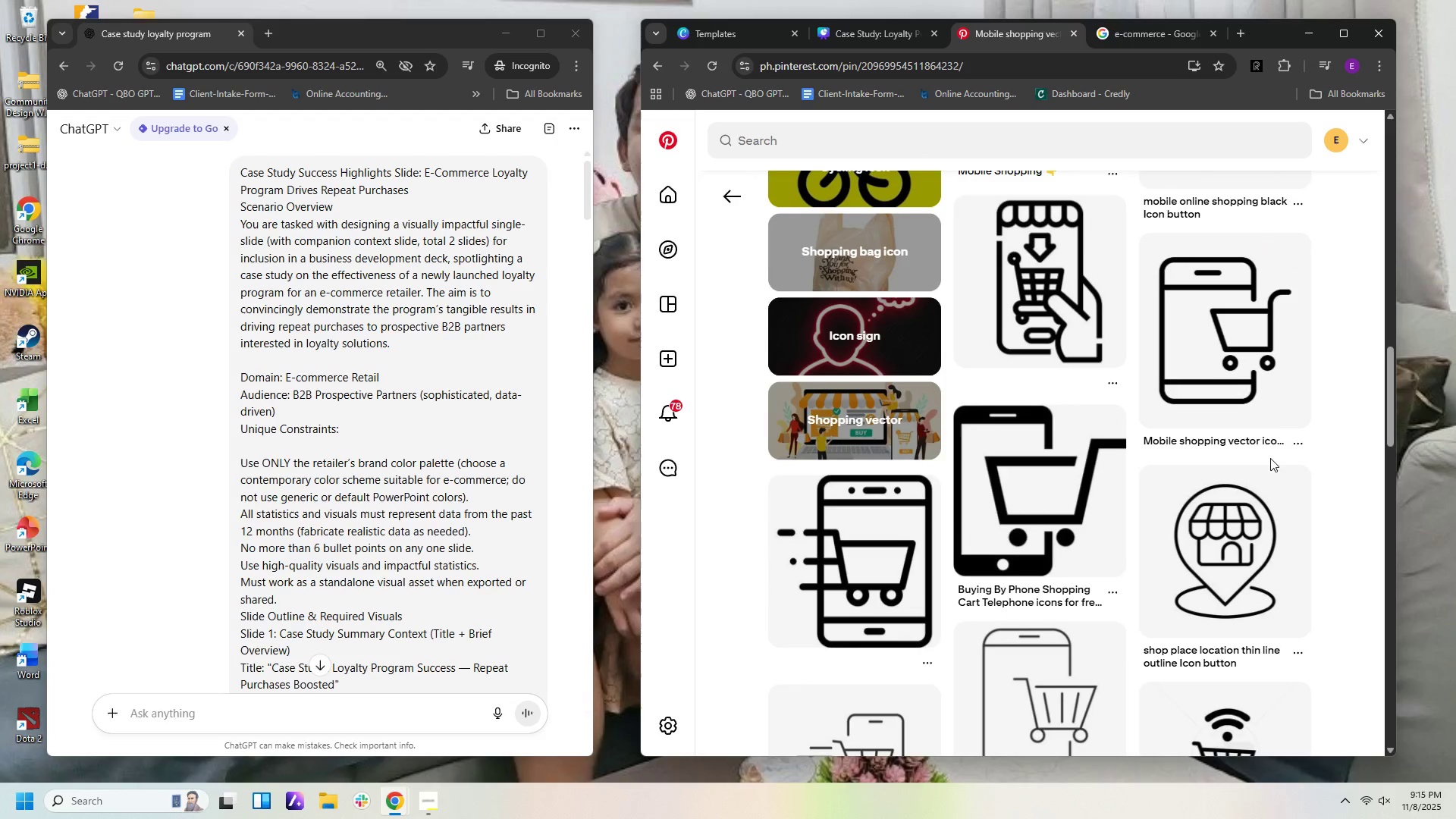 
scroll: coordinate [1260, 446], scroll_direction: up, amount: 20.0
 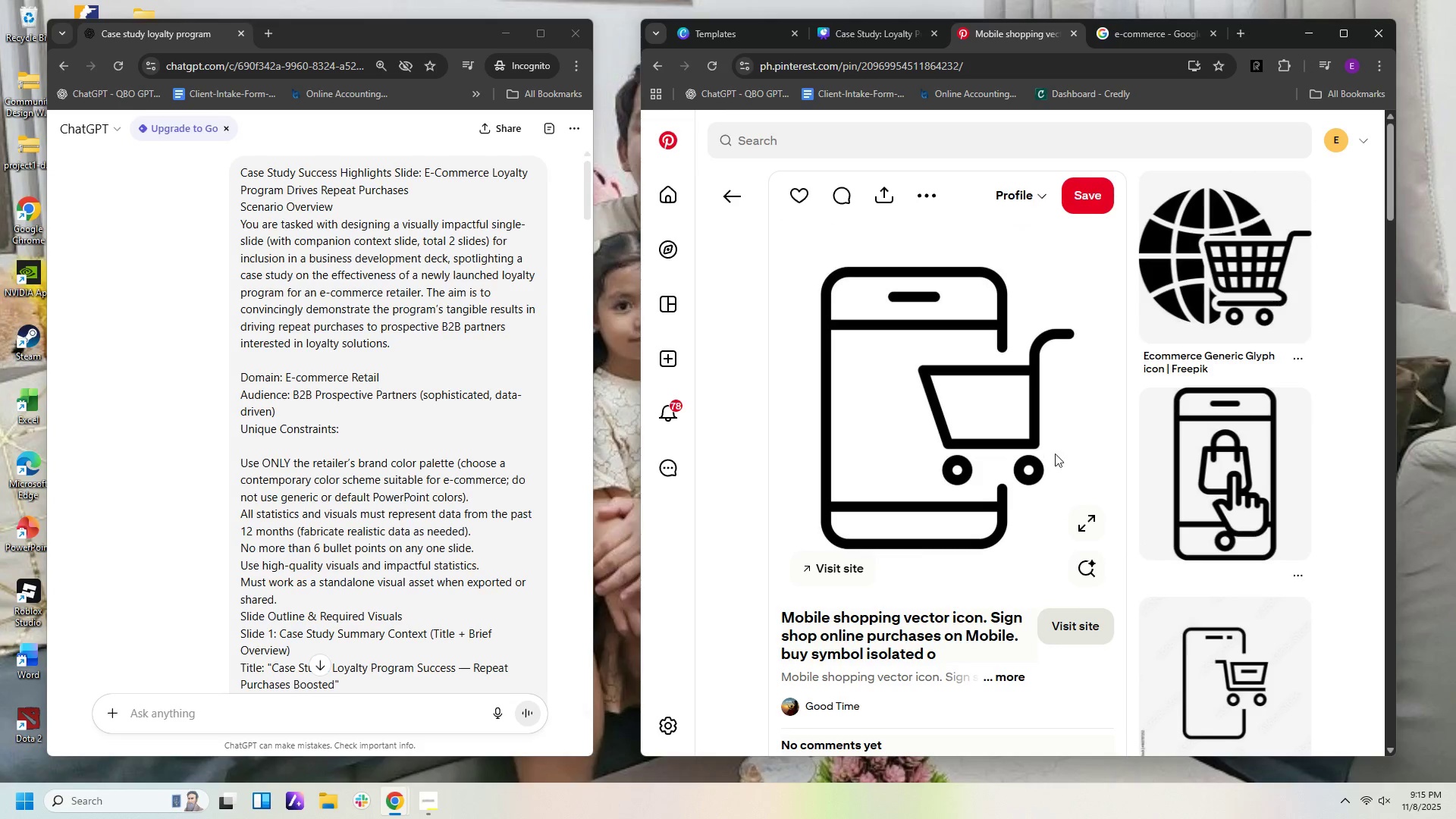 
scroll: coordinate [1285, 548], scroll_direction: down, amount: 16.0
 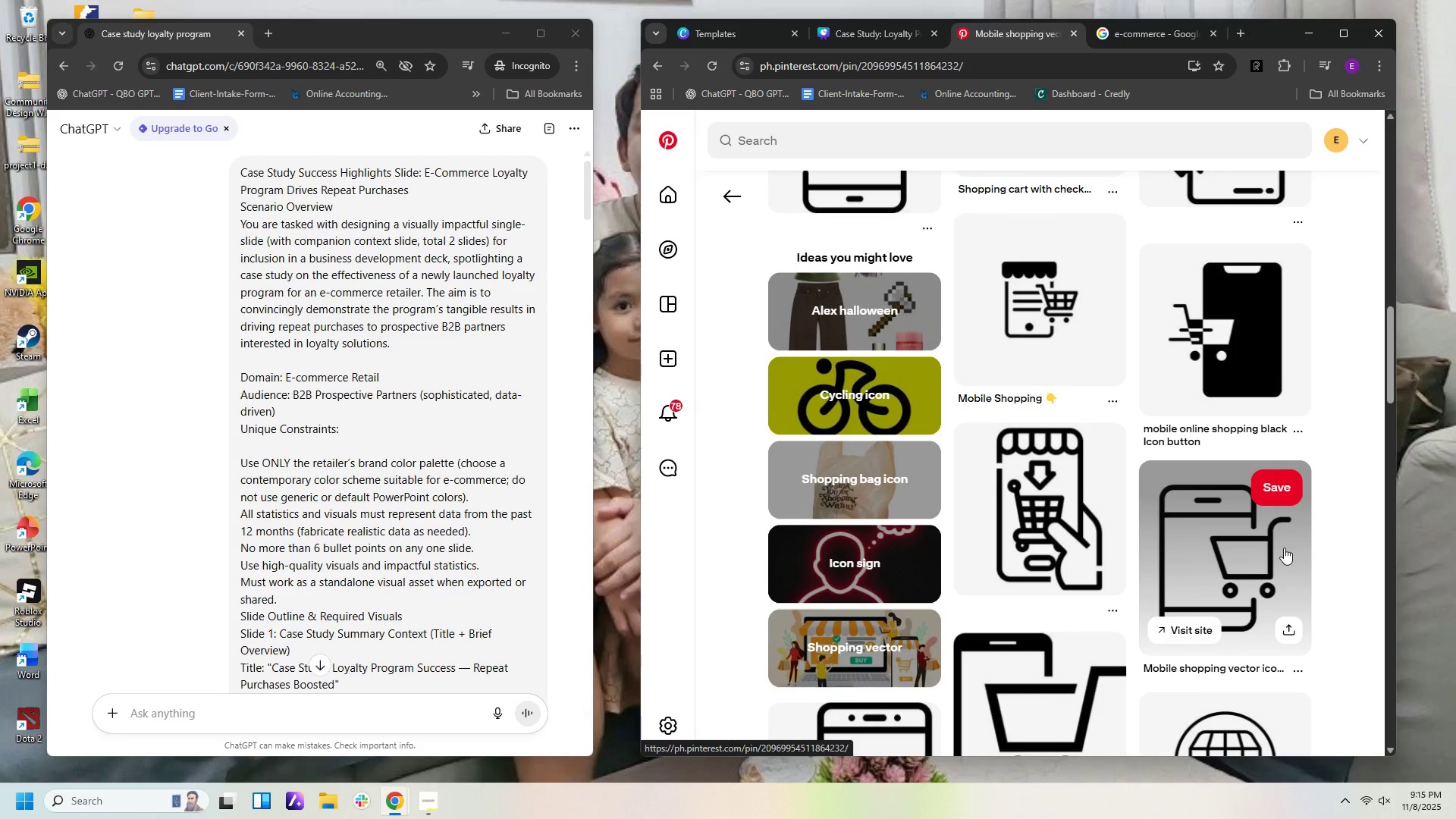 
scroll: coordinate [1367, 500], scroll_direction: down, amount: 14.0
 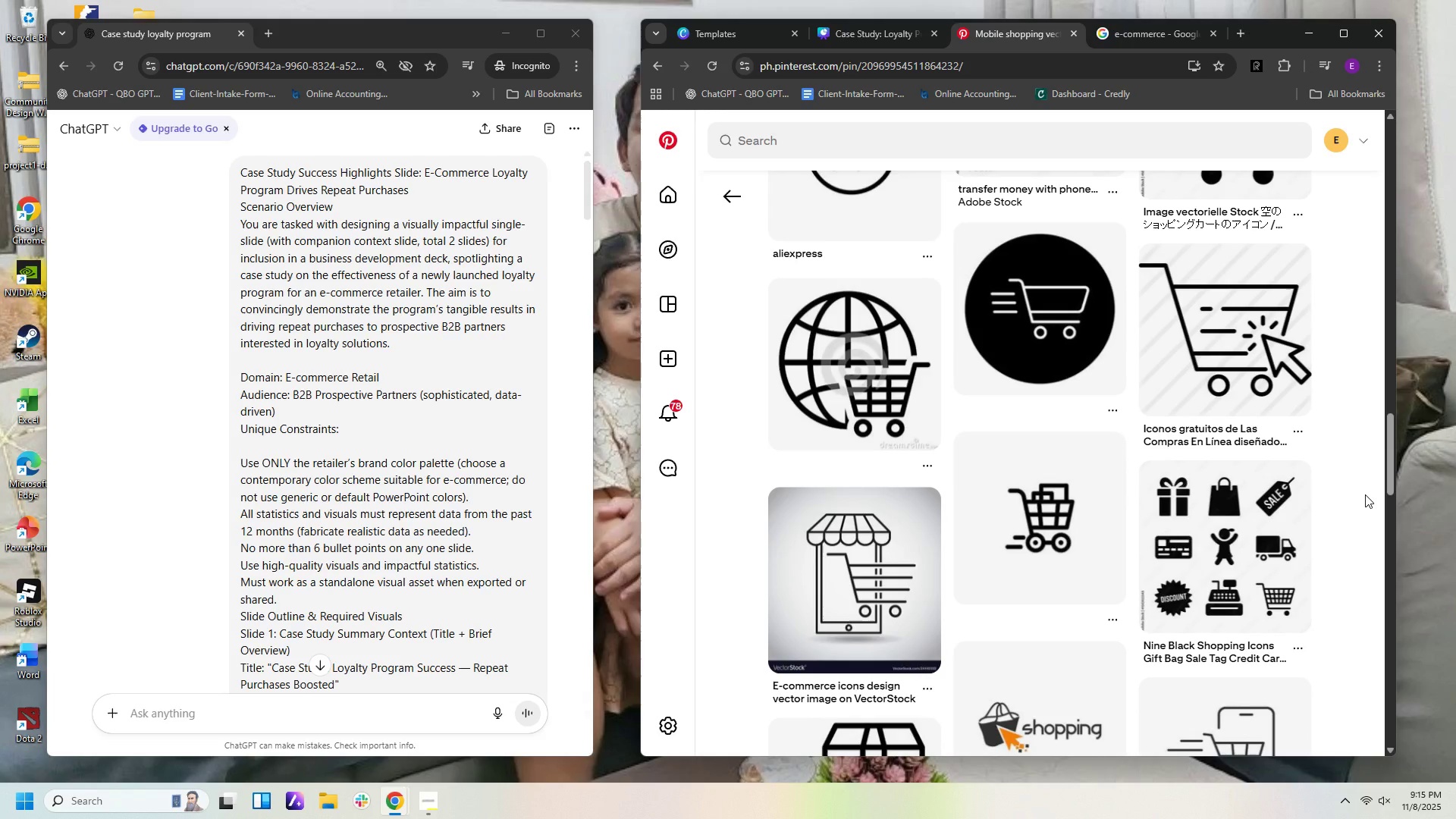 
scroll: coordinate [1365, 494], scroll_direction: down, amount: 2.0
 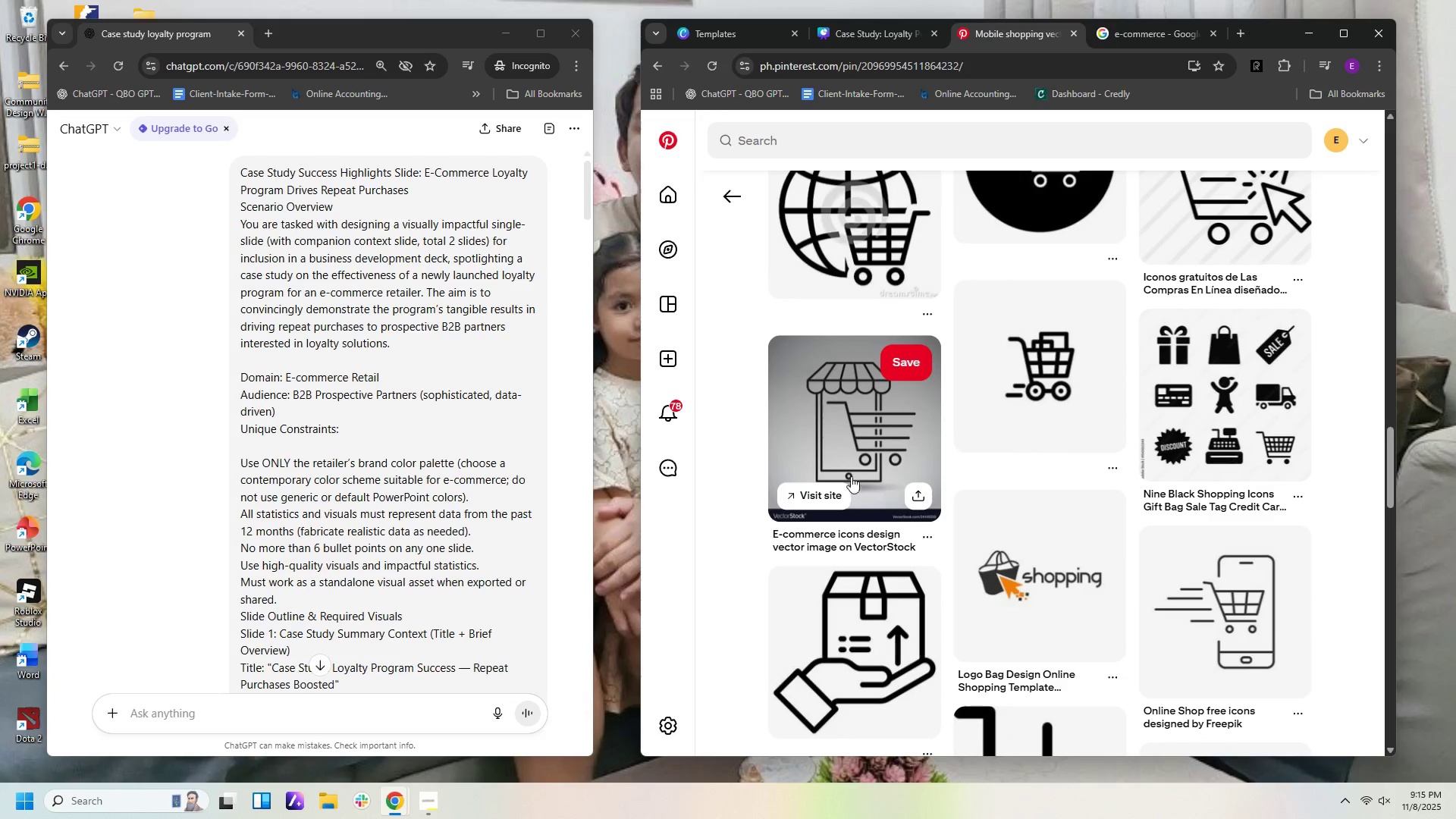 
left_click([860, 463])
 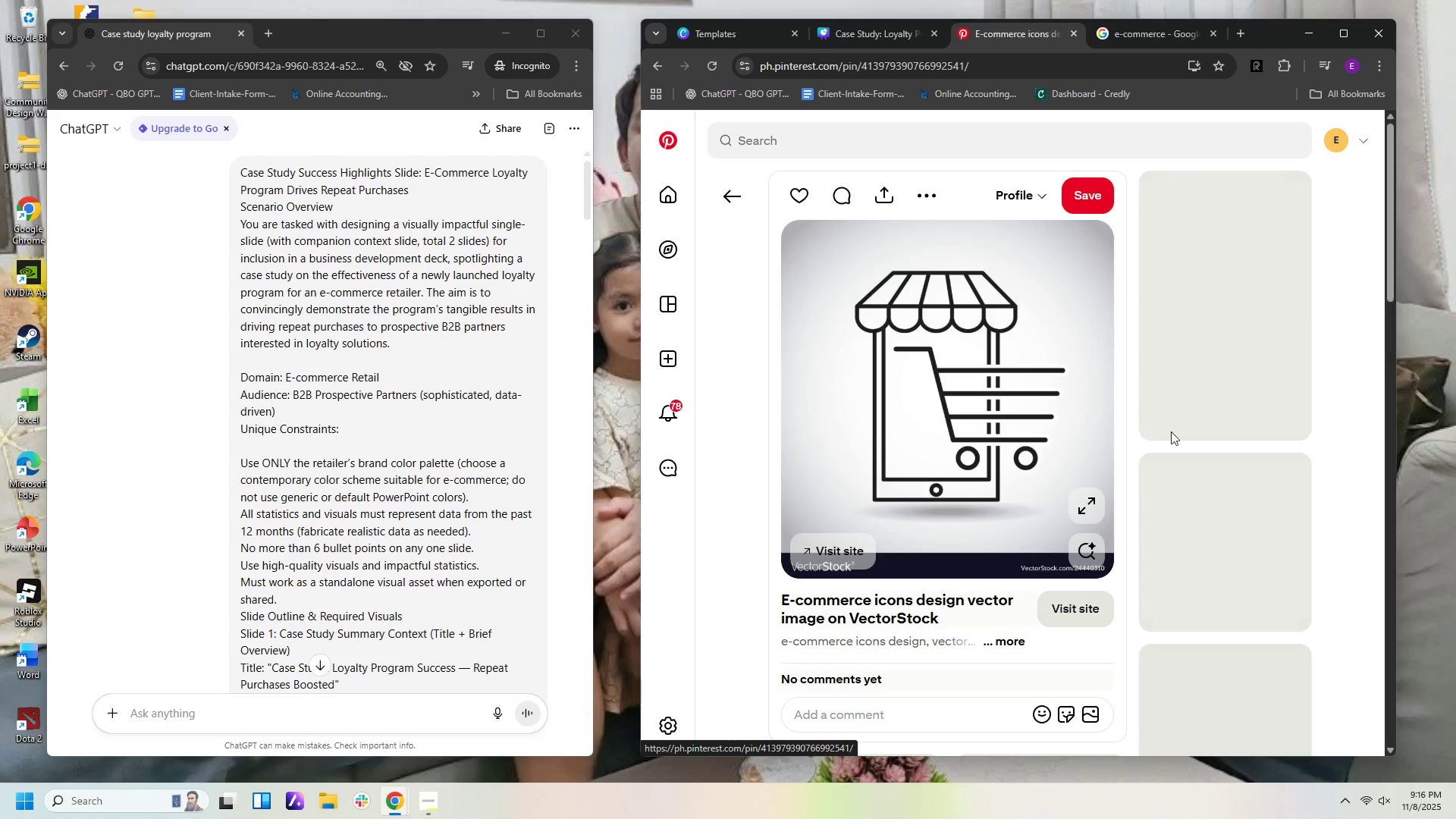 
mouse_move([1226, 413])
 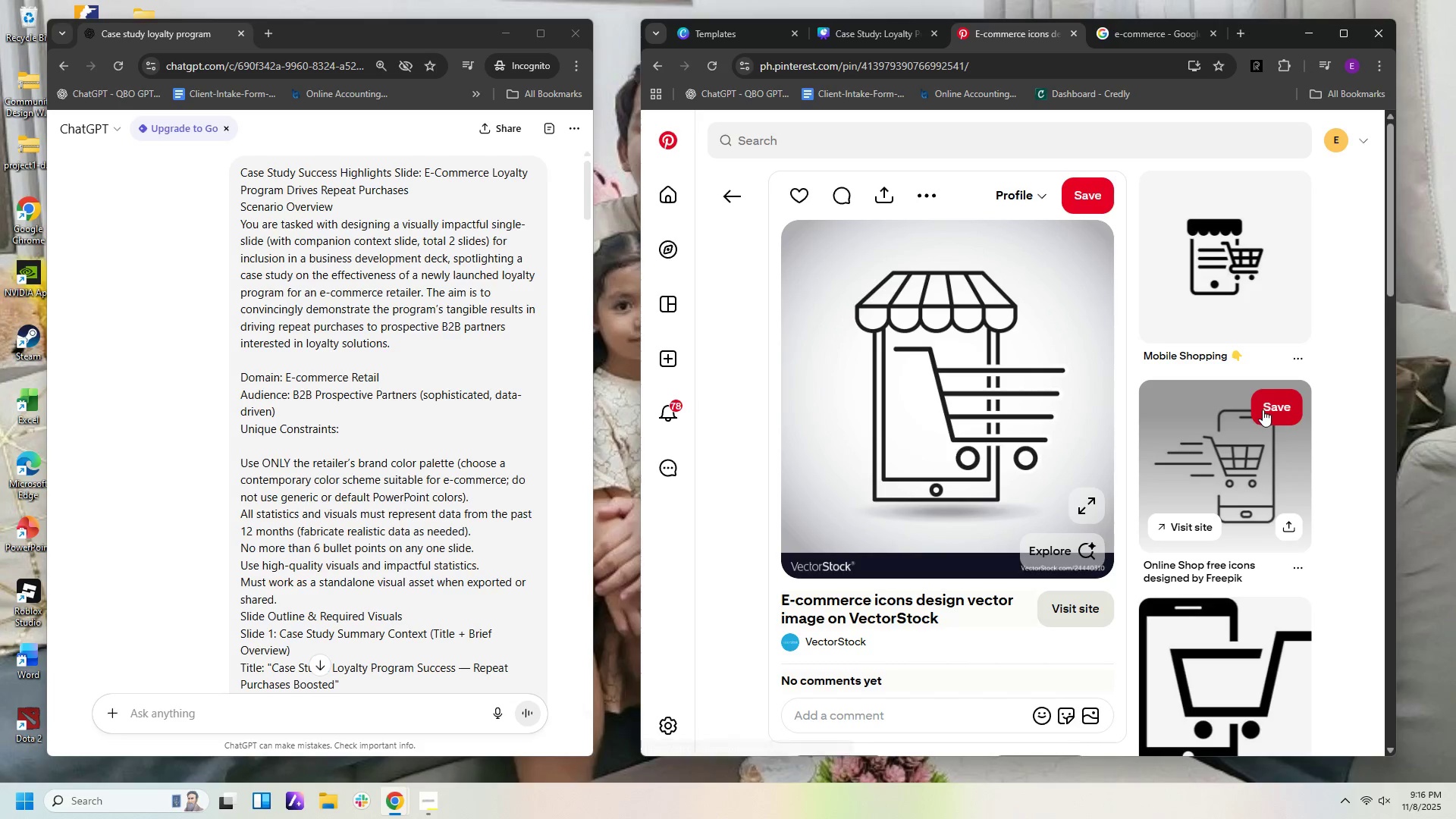 
scroll: coordinate [1332, 510], scroll_direction: down, amount: 13.0
 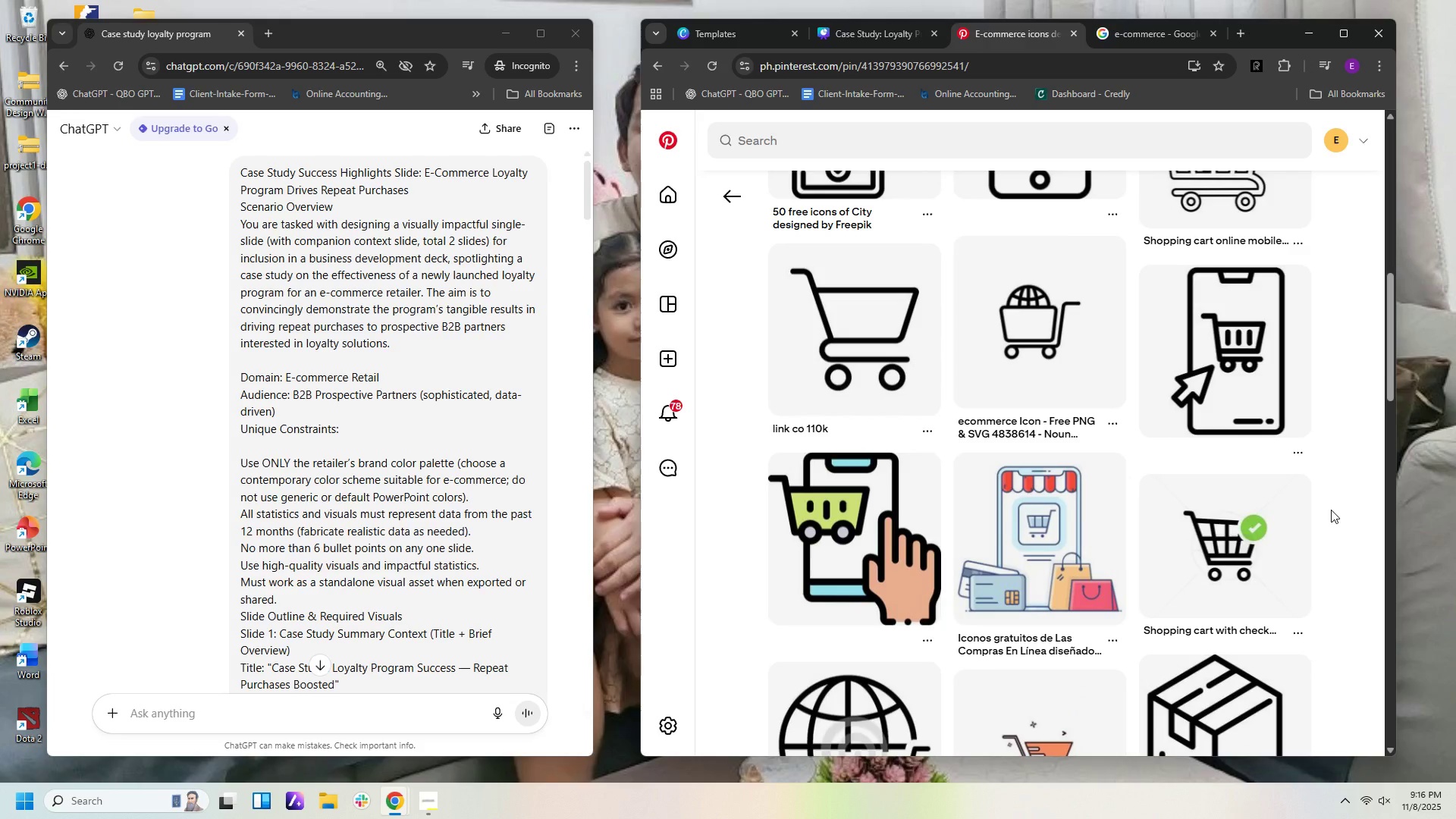 
scroll: coordinate [1320, 491], scroll_direction: down, amount: 14.0
 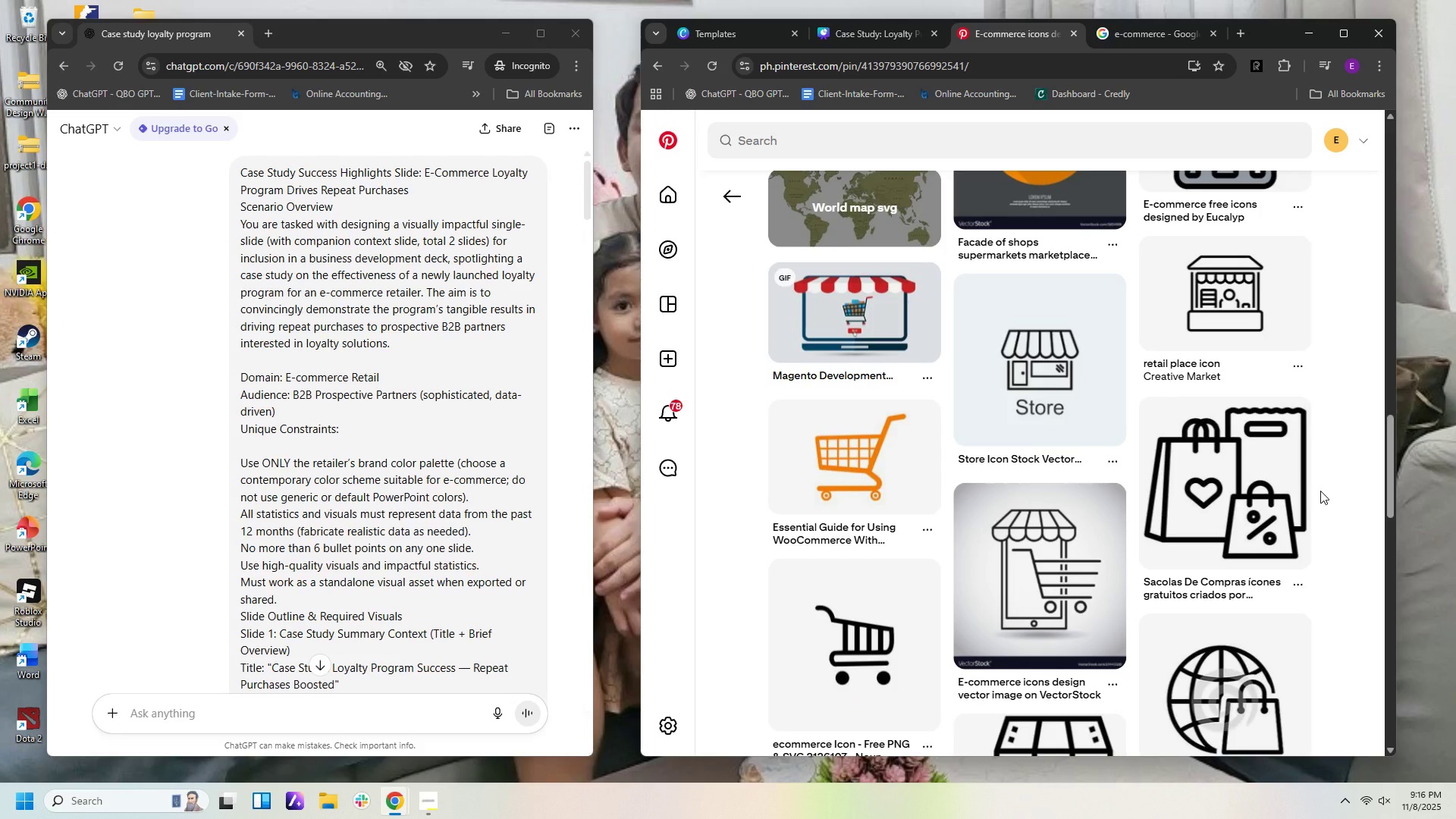 
scroll: coordinate [1229, 457], scroll_direction: down, amount: 13.0
 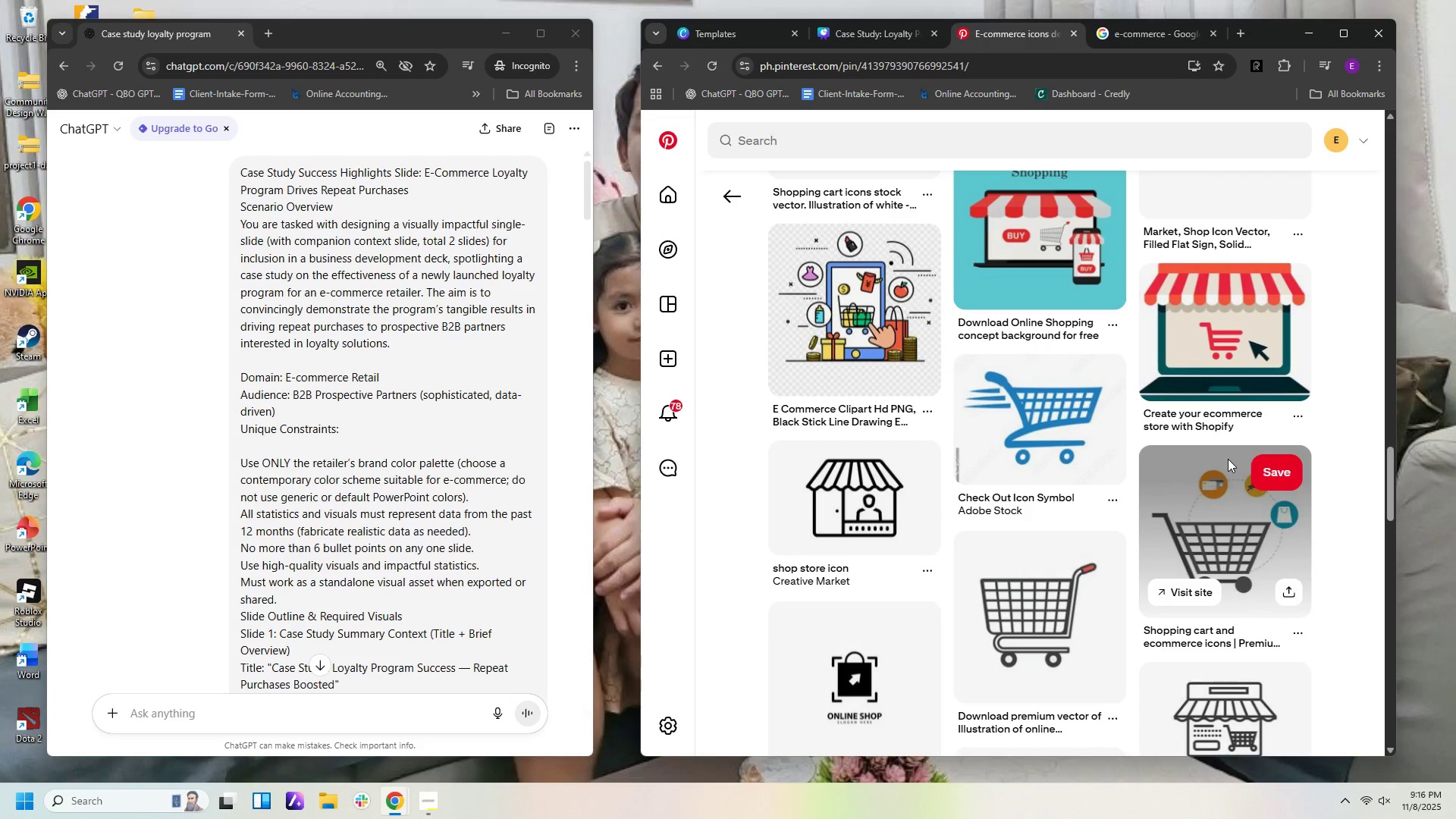 
scroll: coordinate [1112, 510], scroll_direction: down, amount: 14.0
 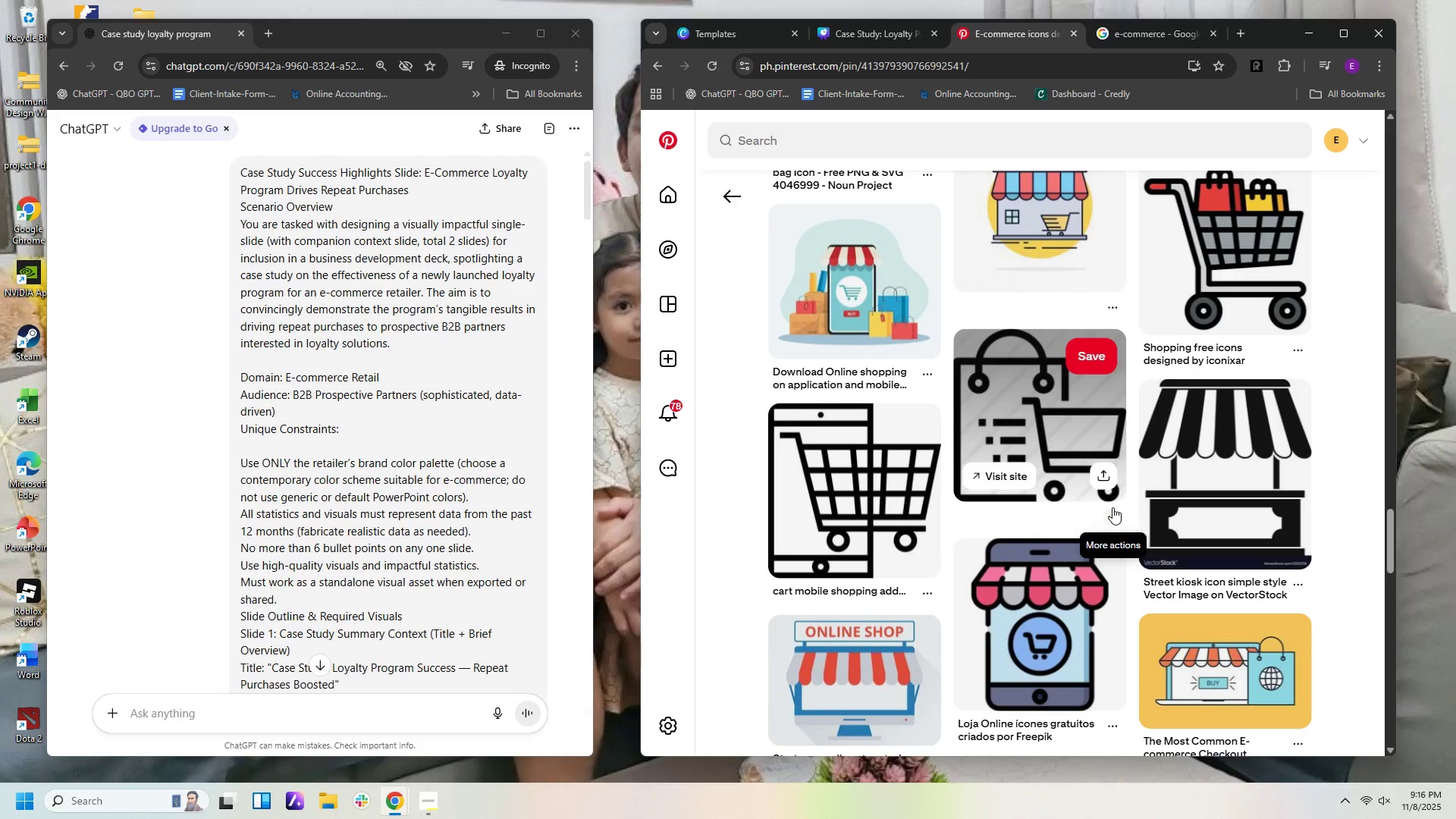 
scroll: coordinate [1112, 512], scroll_direction: down, amount: 14.0
 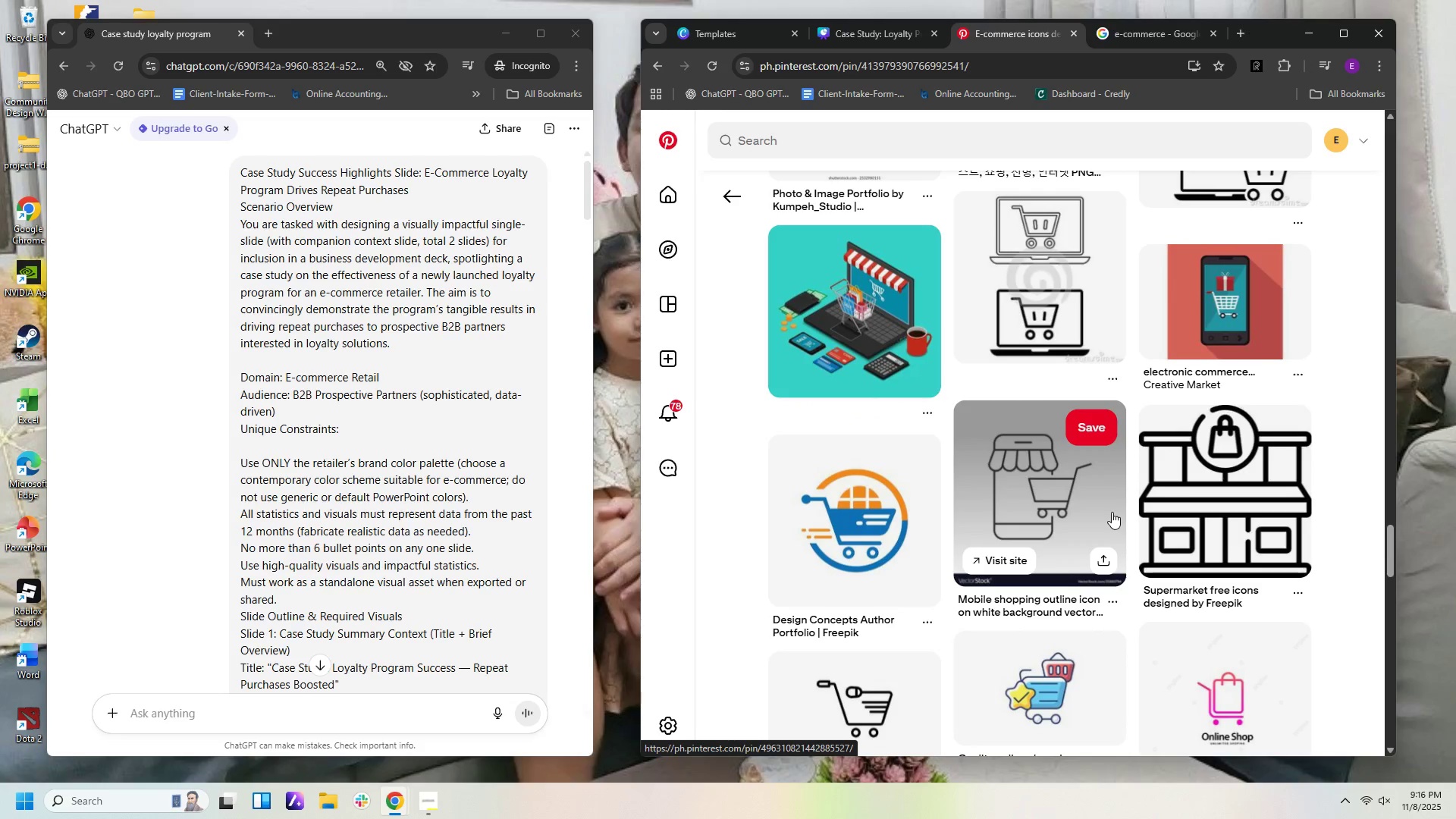 
scroll: coordinate [1109, 519], scroll_direction: down, amount: 6.0
 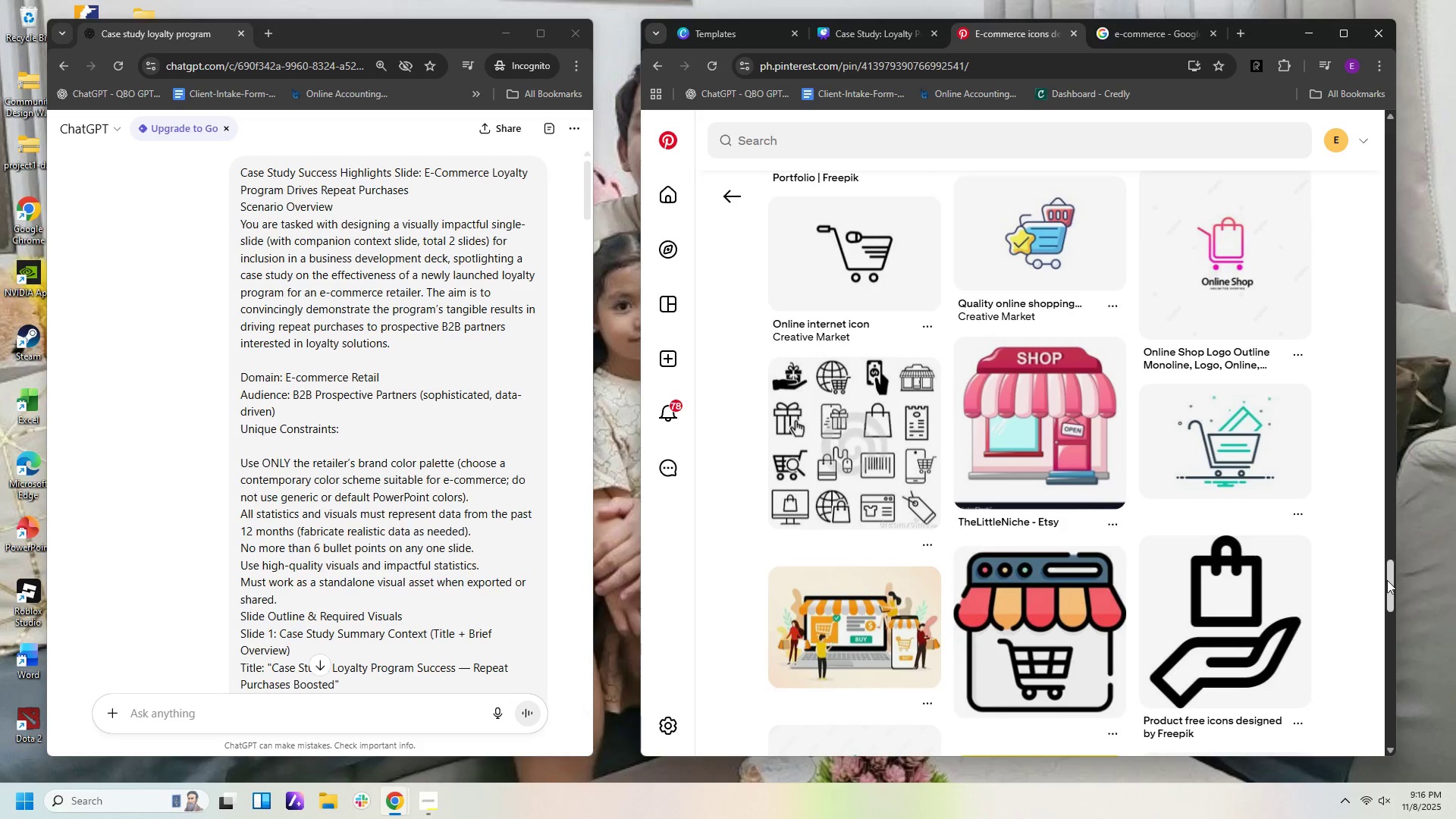 
left_click_drag(start_coordinate=[1387, 583], to_coordinate=[1395, 148])
 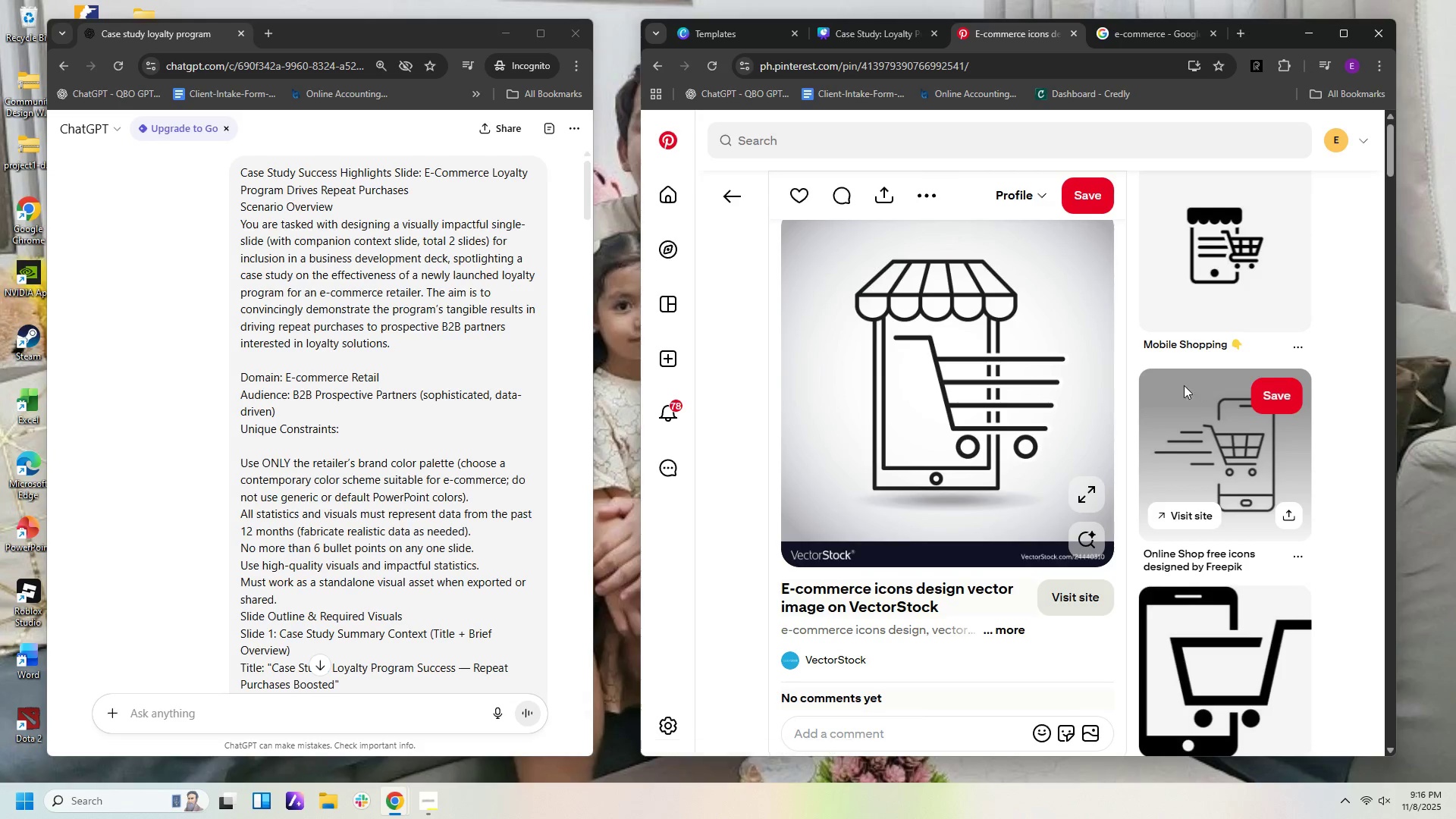 
scroll: coordinate [1194, 415], scroll_direction: down, amount: 4.0
 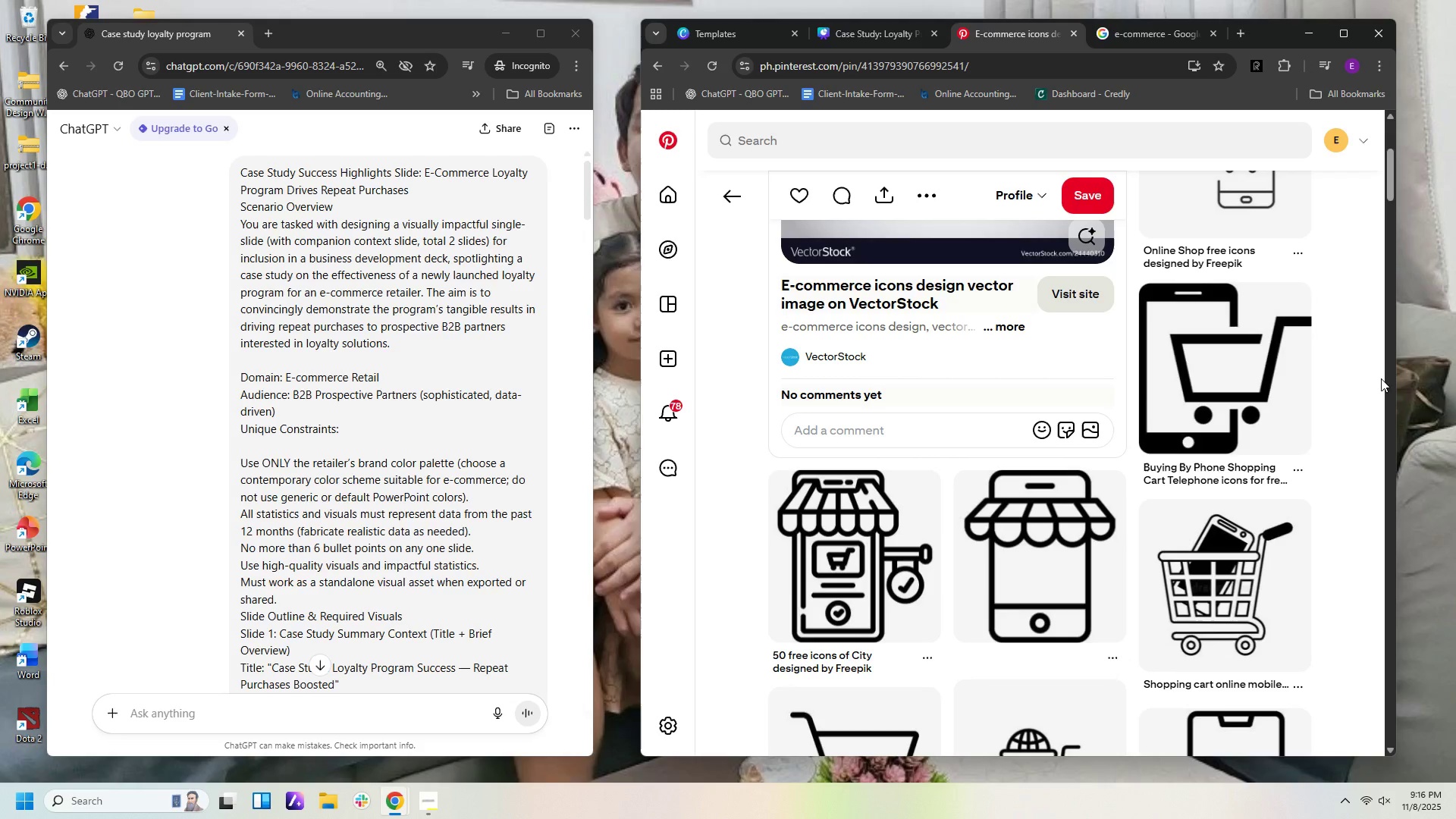 
left_click([883, 510])
 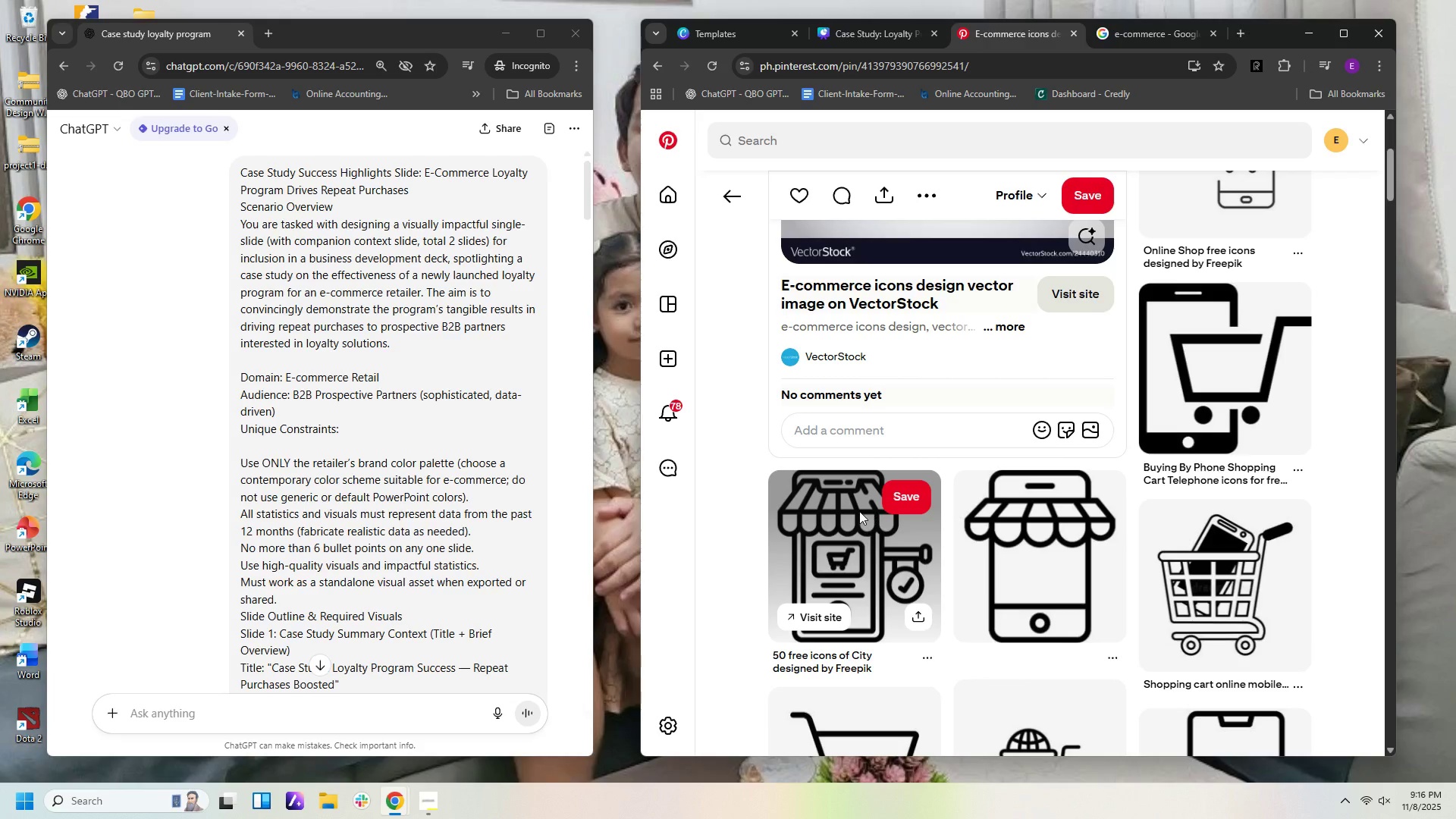 
left_click([859, 511])
 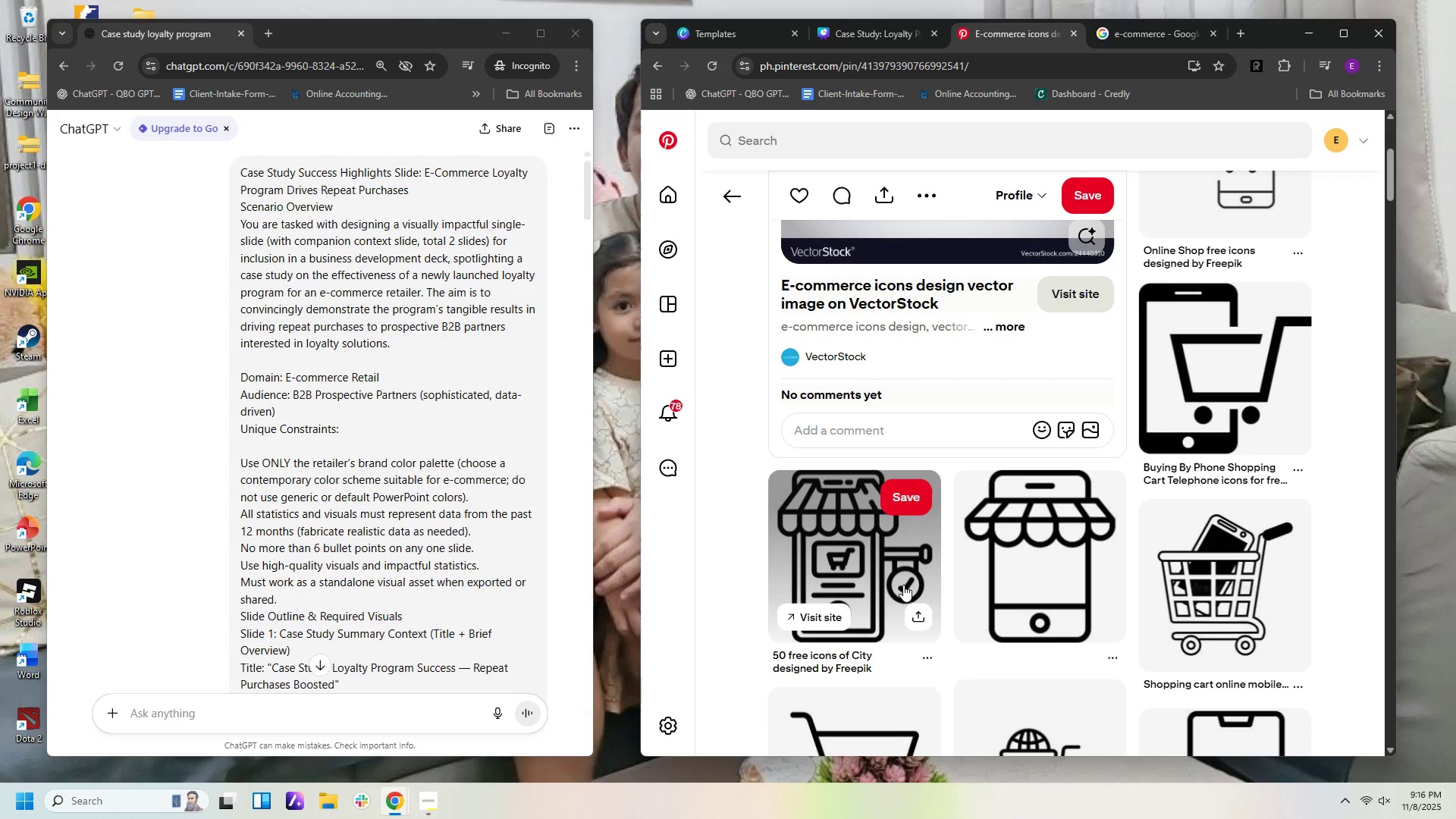 
left_click([830, 583])
 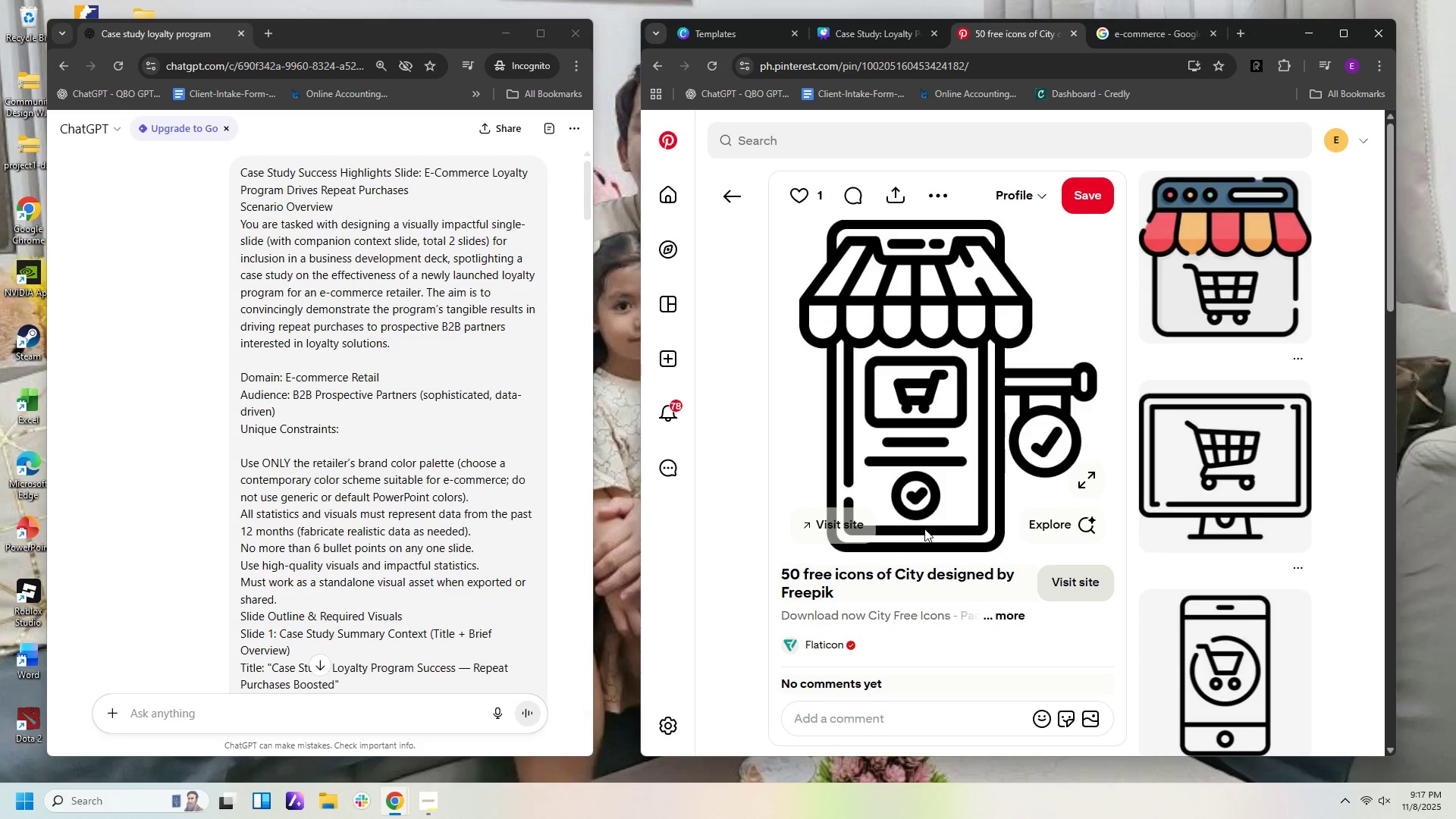 
scroll: coordinate [921, 519], scroll_direction: down, amount: 8.0
 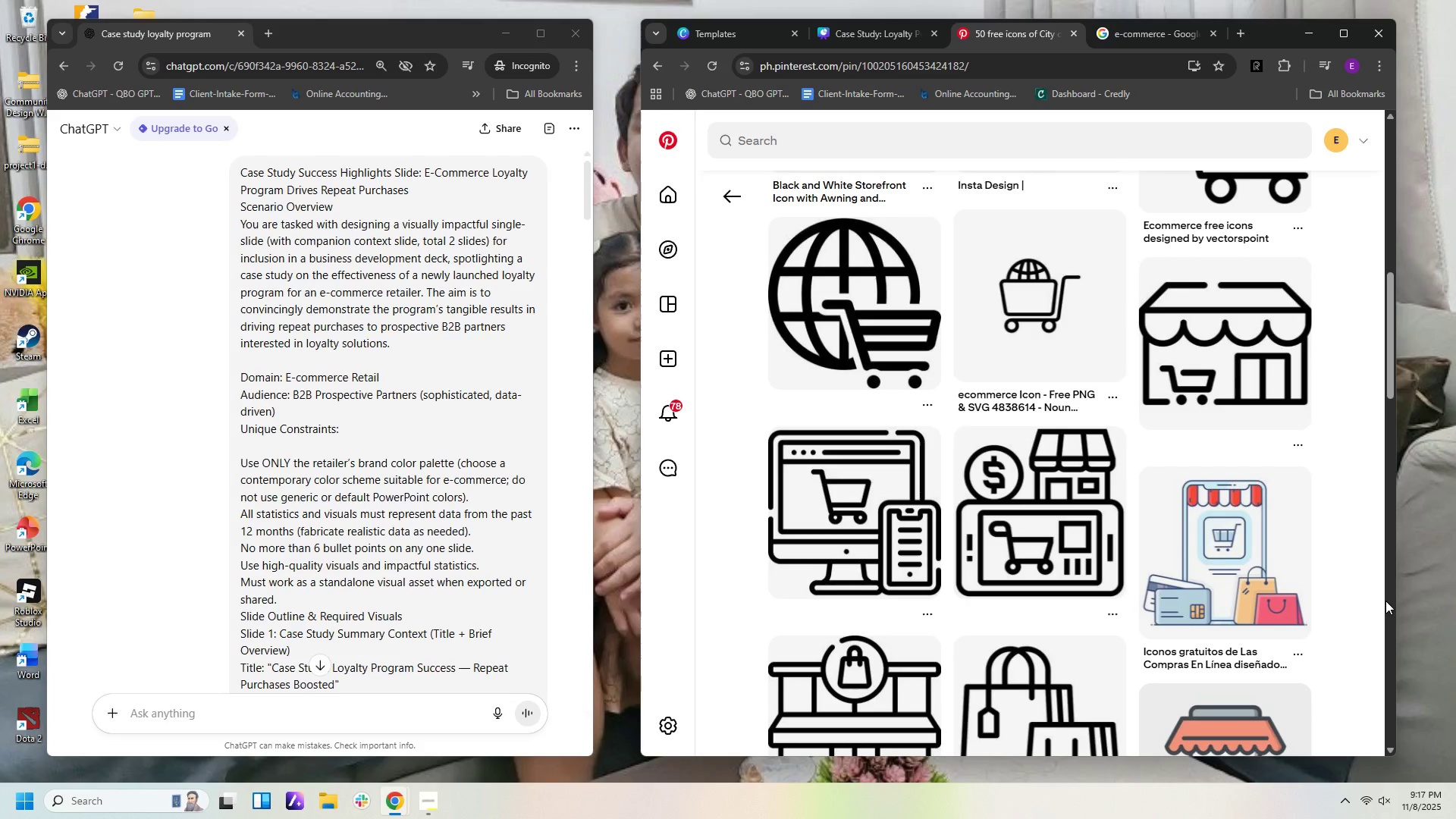 
scroll: coordinate [958, 548], scroll_direction: down, amount: 15.0
 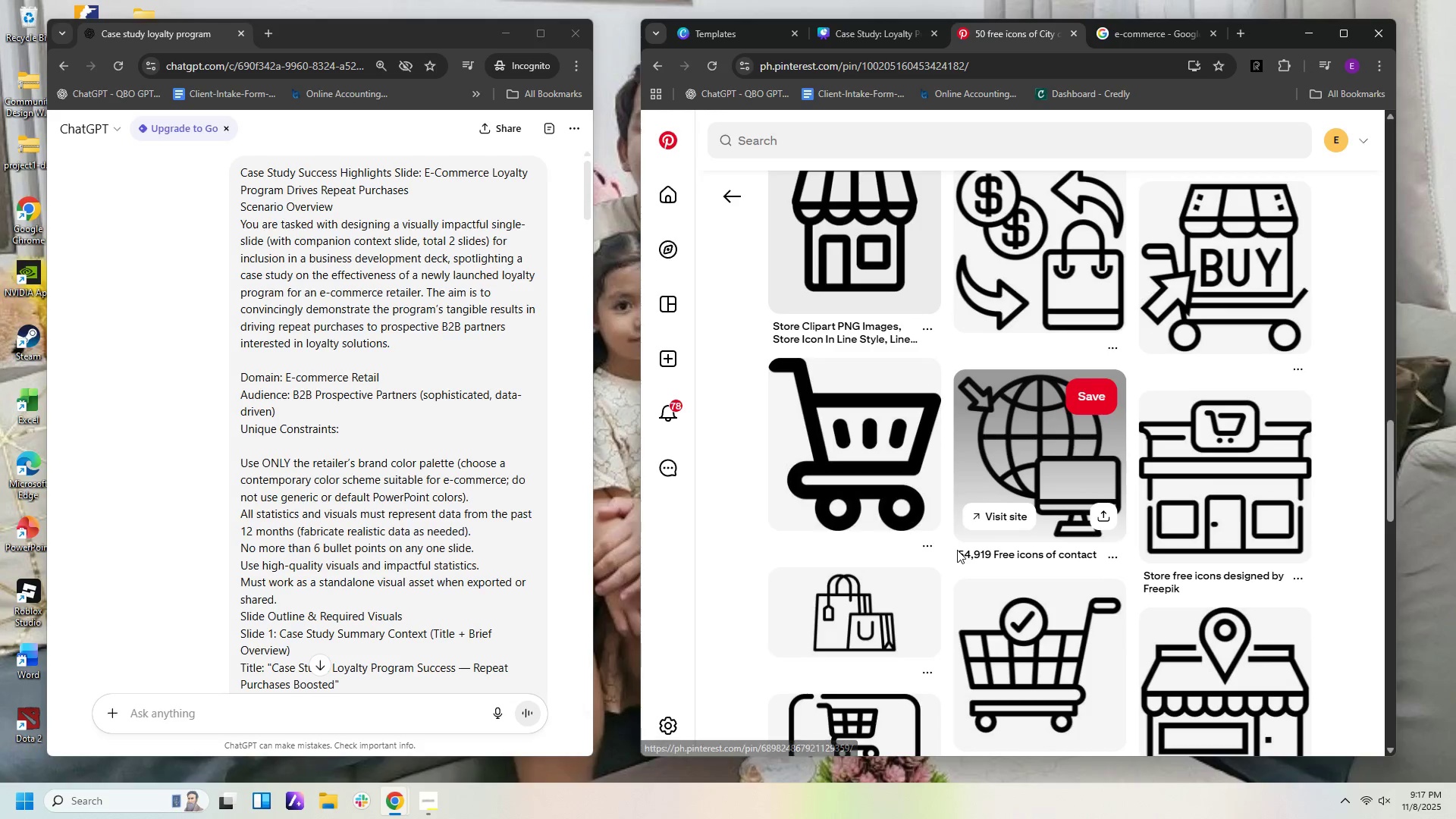 
scroll: coordinate [953, 554], scroll_direction: down, amount: 4.0
 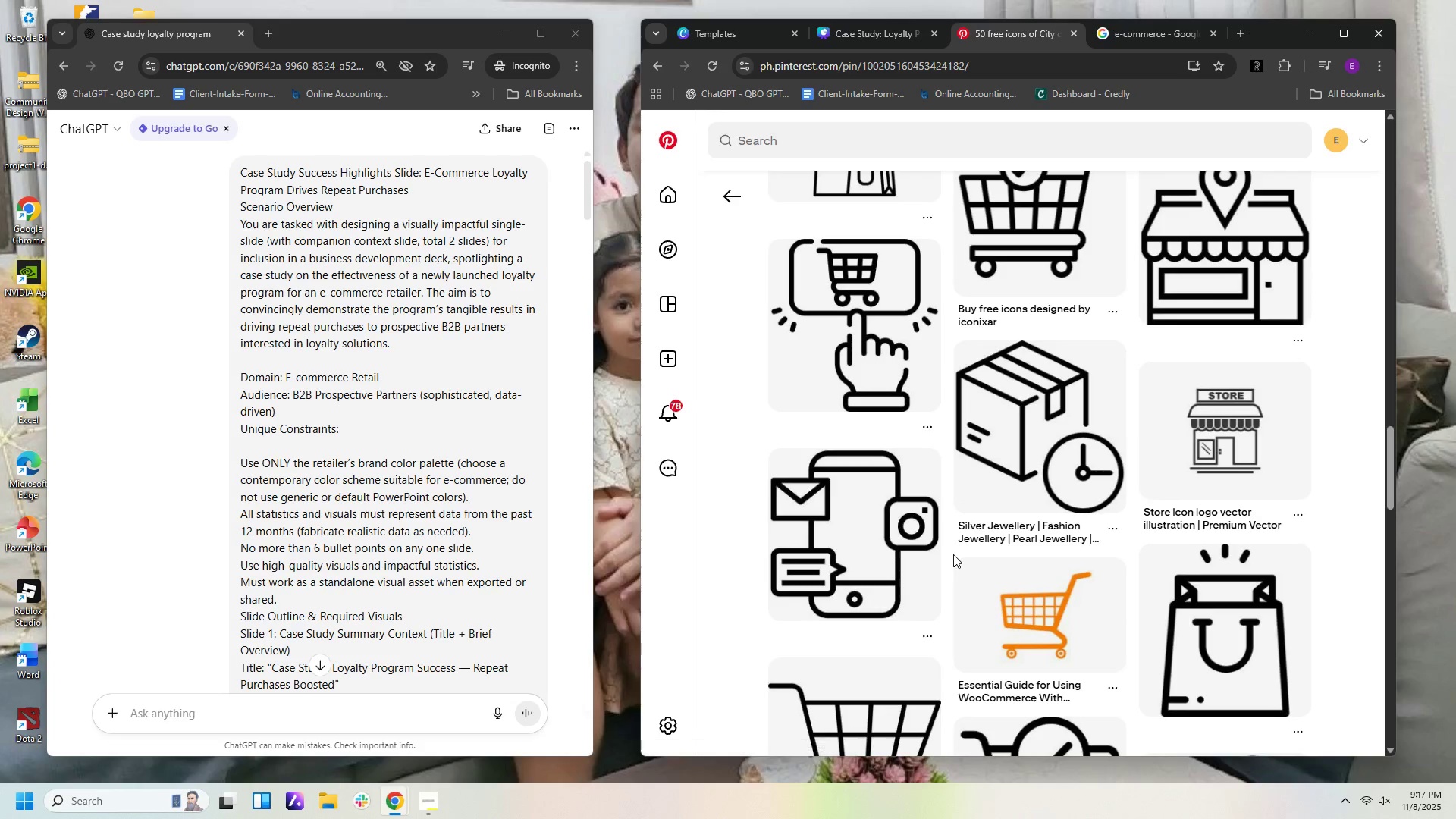 
scroll: coordinate [963, 576], scroll_direction: up, amount: 14.0
 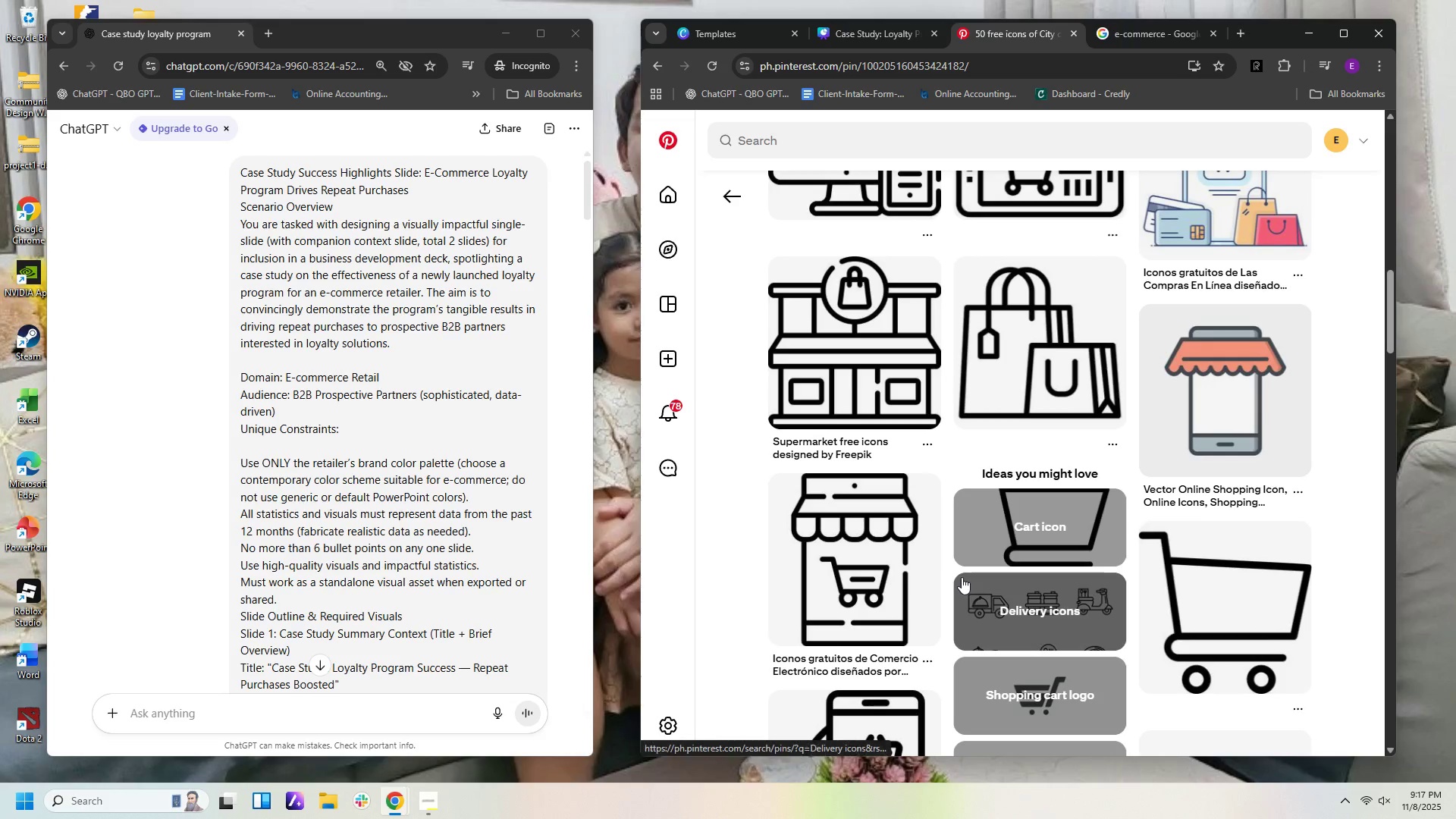 
left_click([827, 552])
 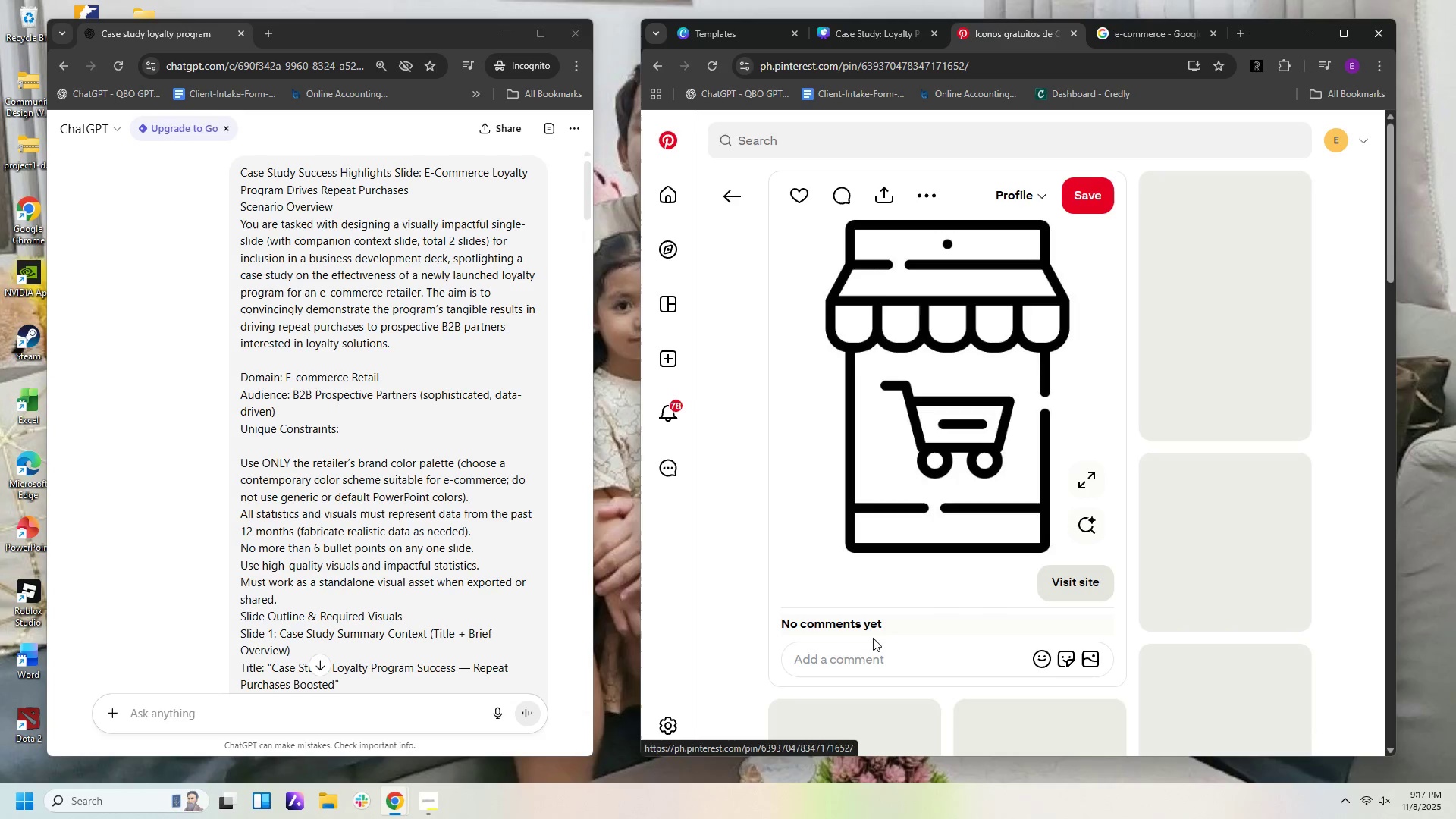 
mouse_move([877, 613])
 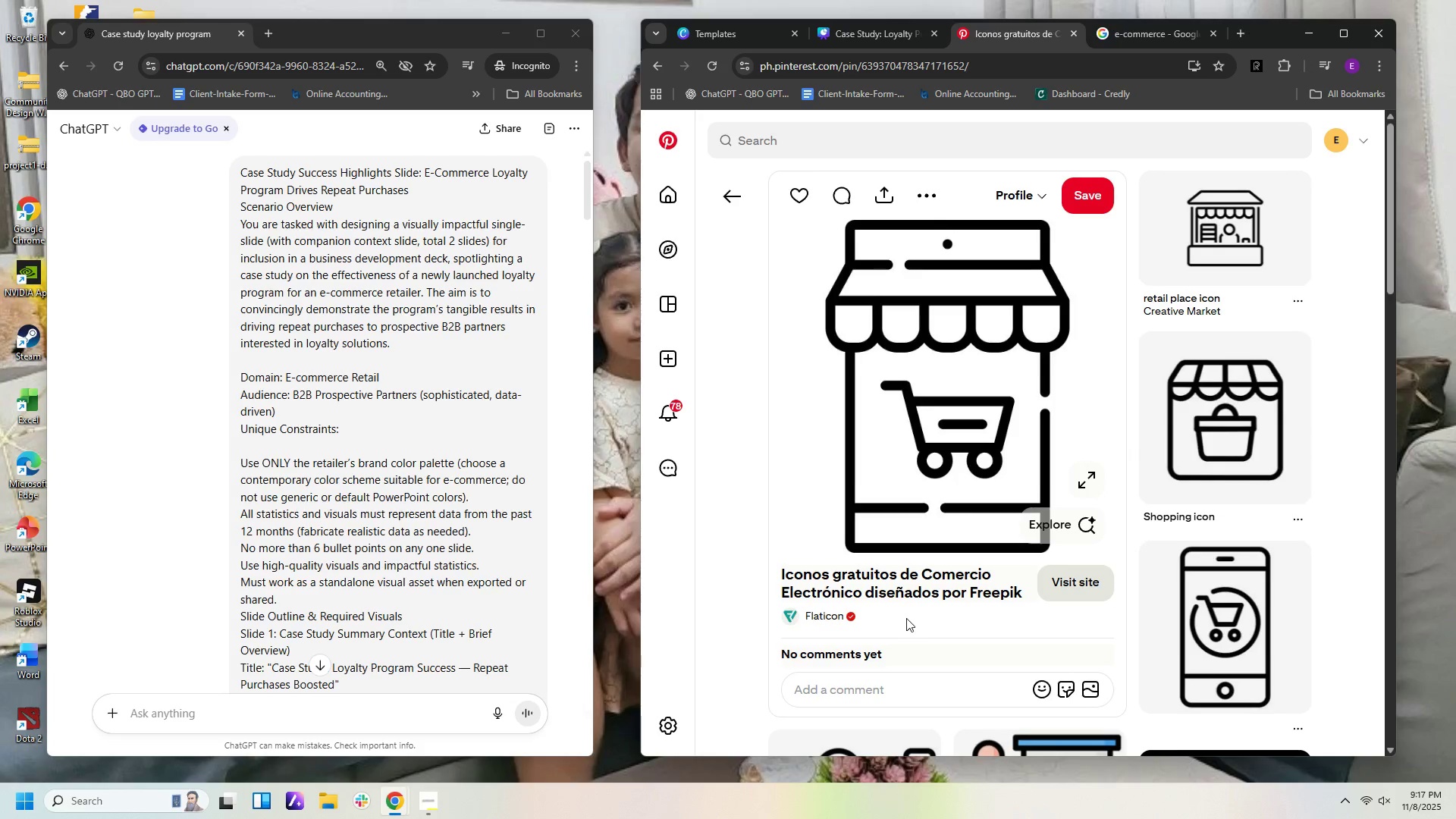 
scroll: coordinate [909, 620], scroll_direction: down, amount: 7.0
 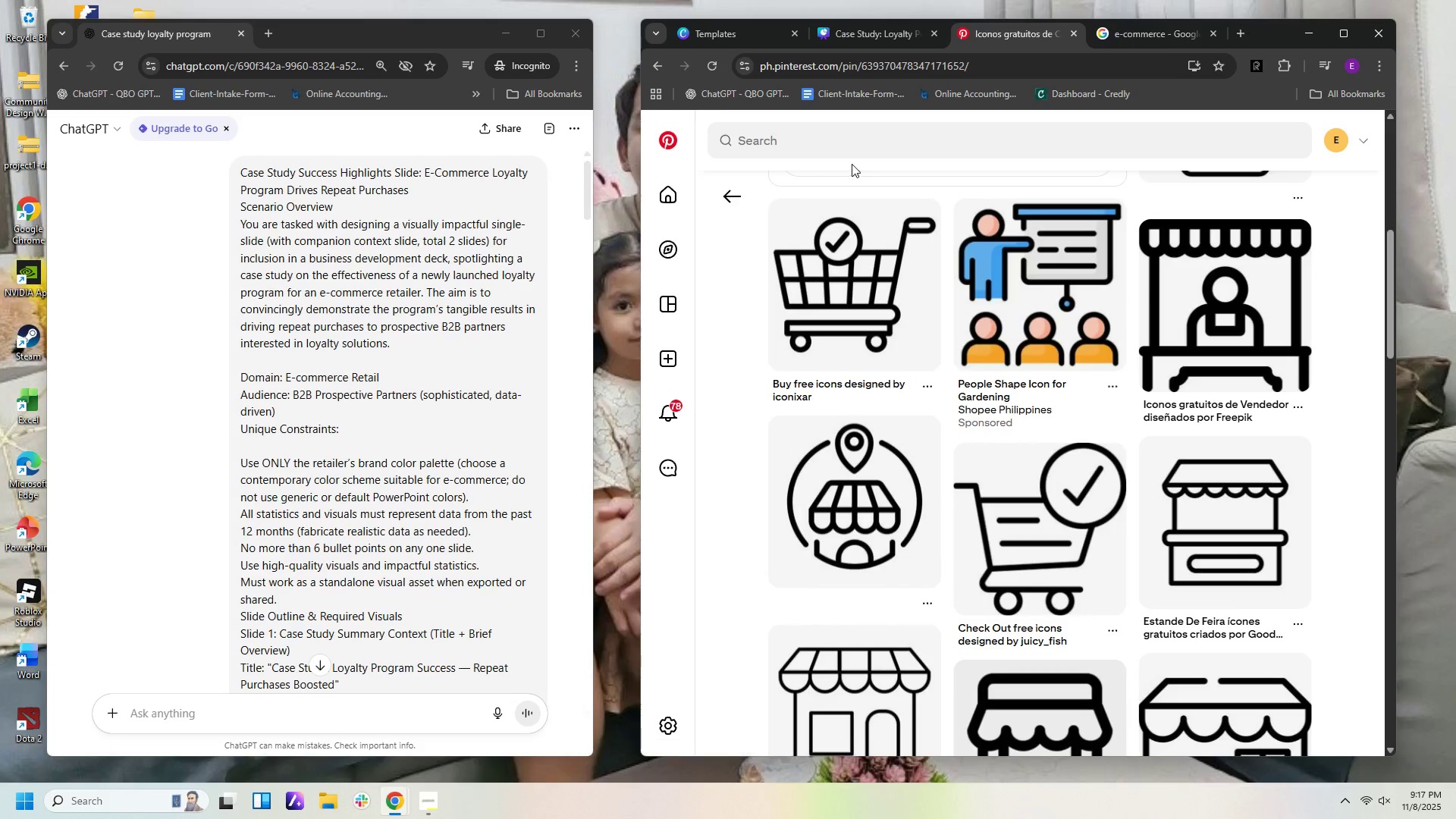 
left_click([858, 144])
 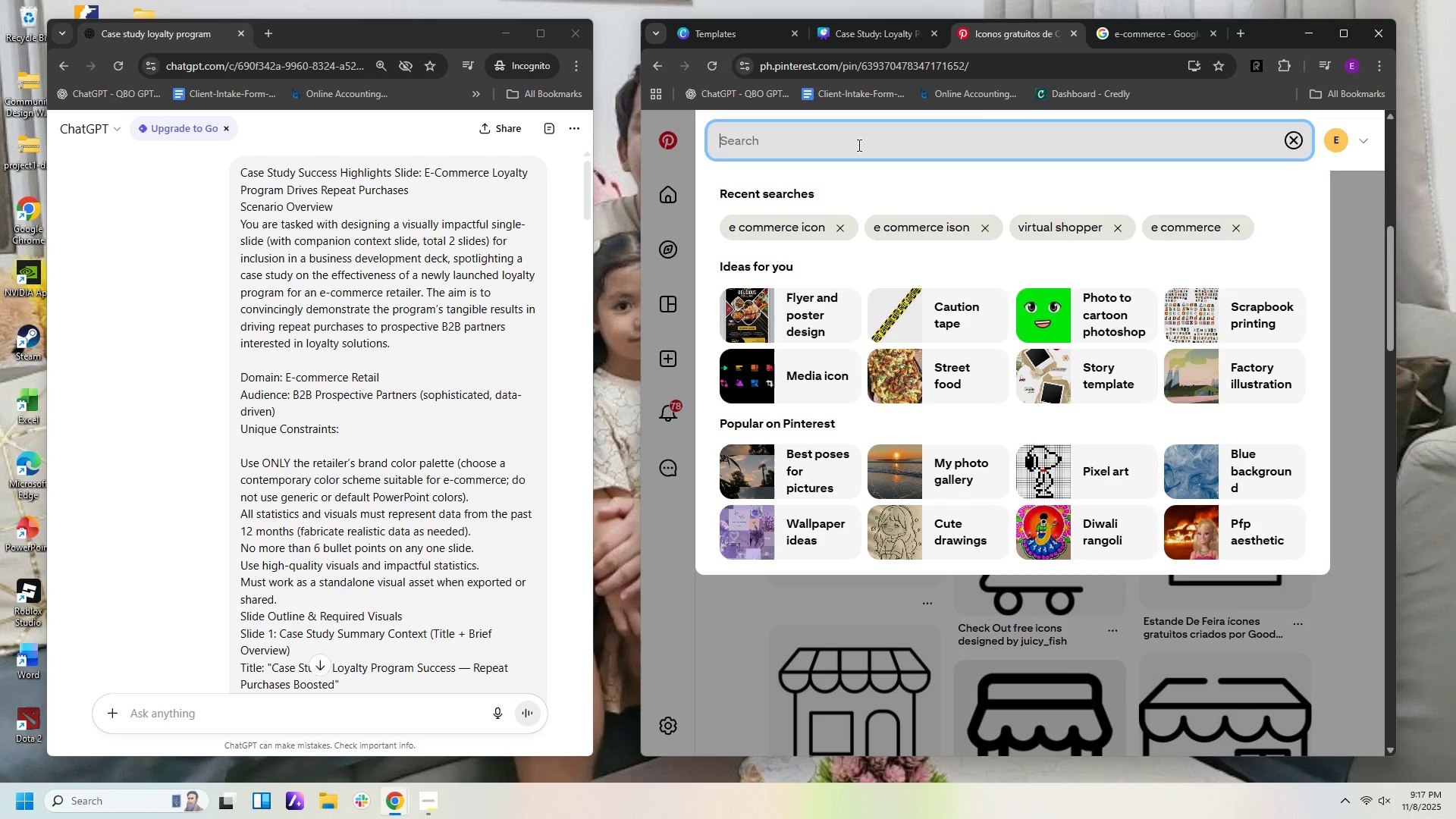 
type(online sjo)
key(Backspace)
key(Backspace)
type(jopp)
key(Backspace)
key(Backspace)
key(Backspace)
key(Backspace)
type(hopper)
 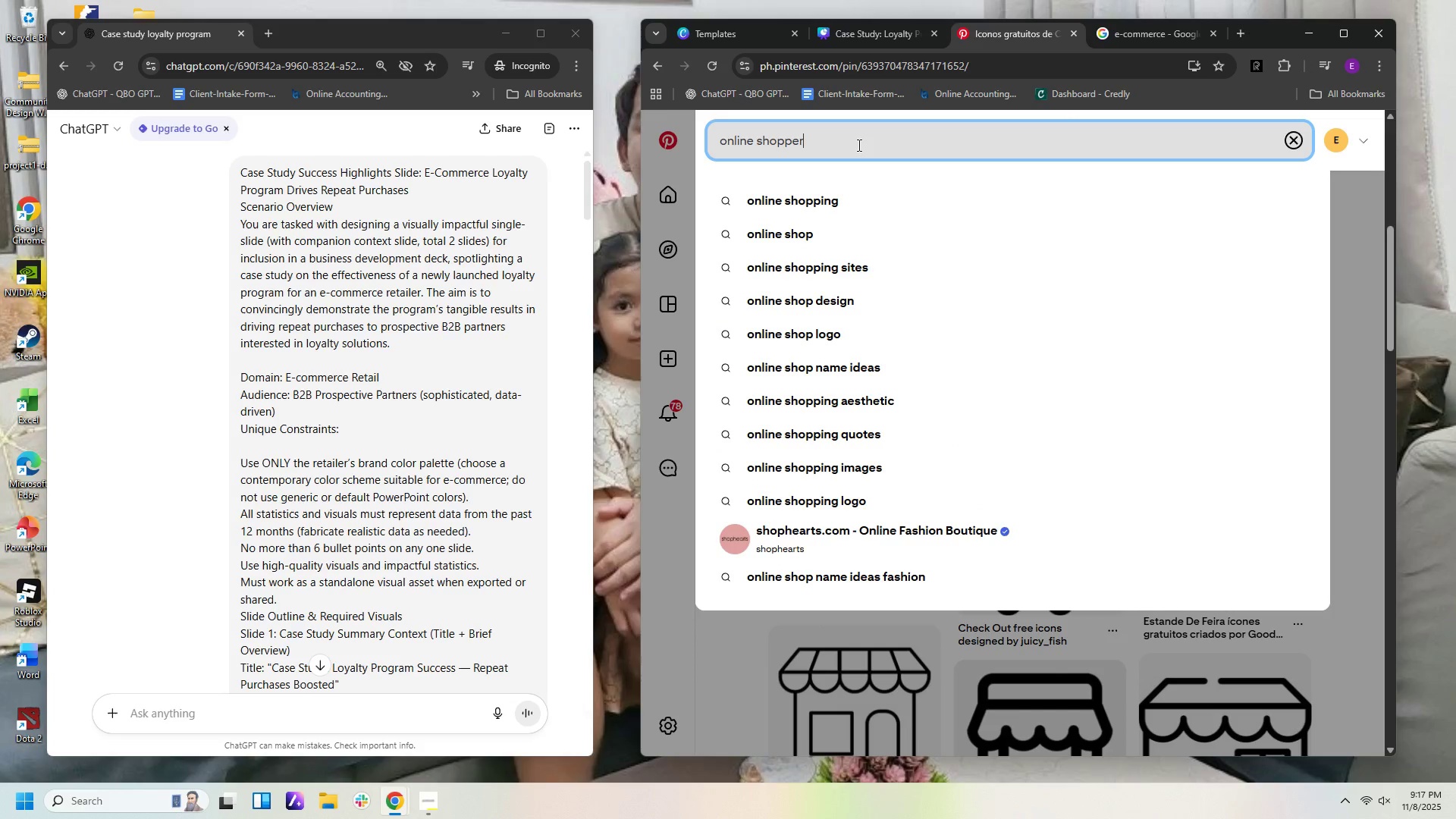 
key(Enter)
 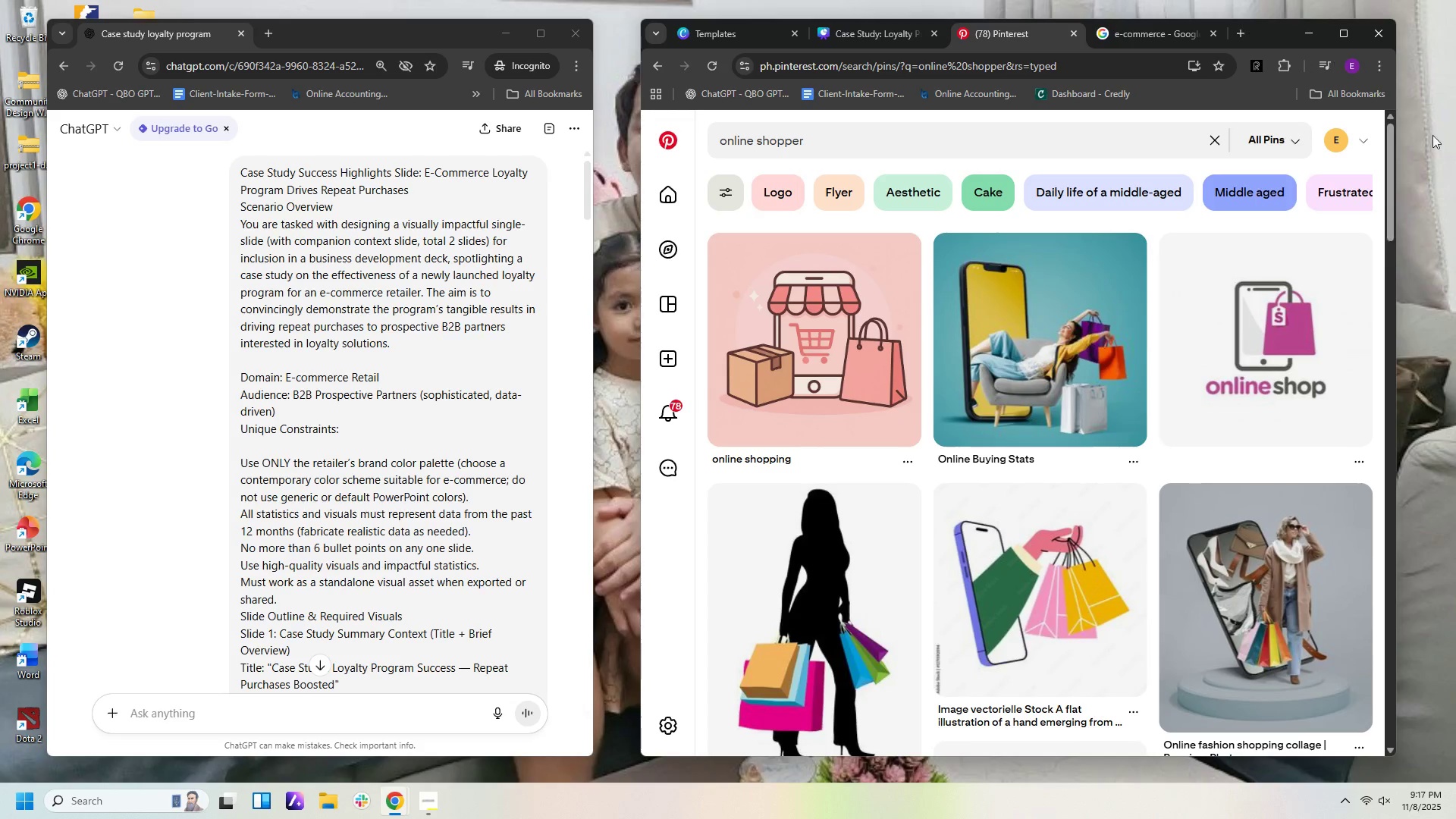 
scroll: coordinate [1215, 526], scroll_direction: down, amount: 7.0
 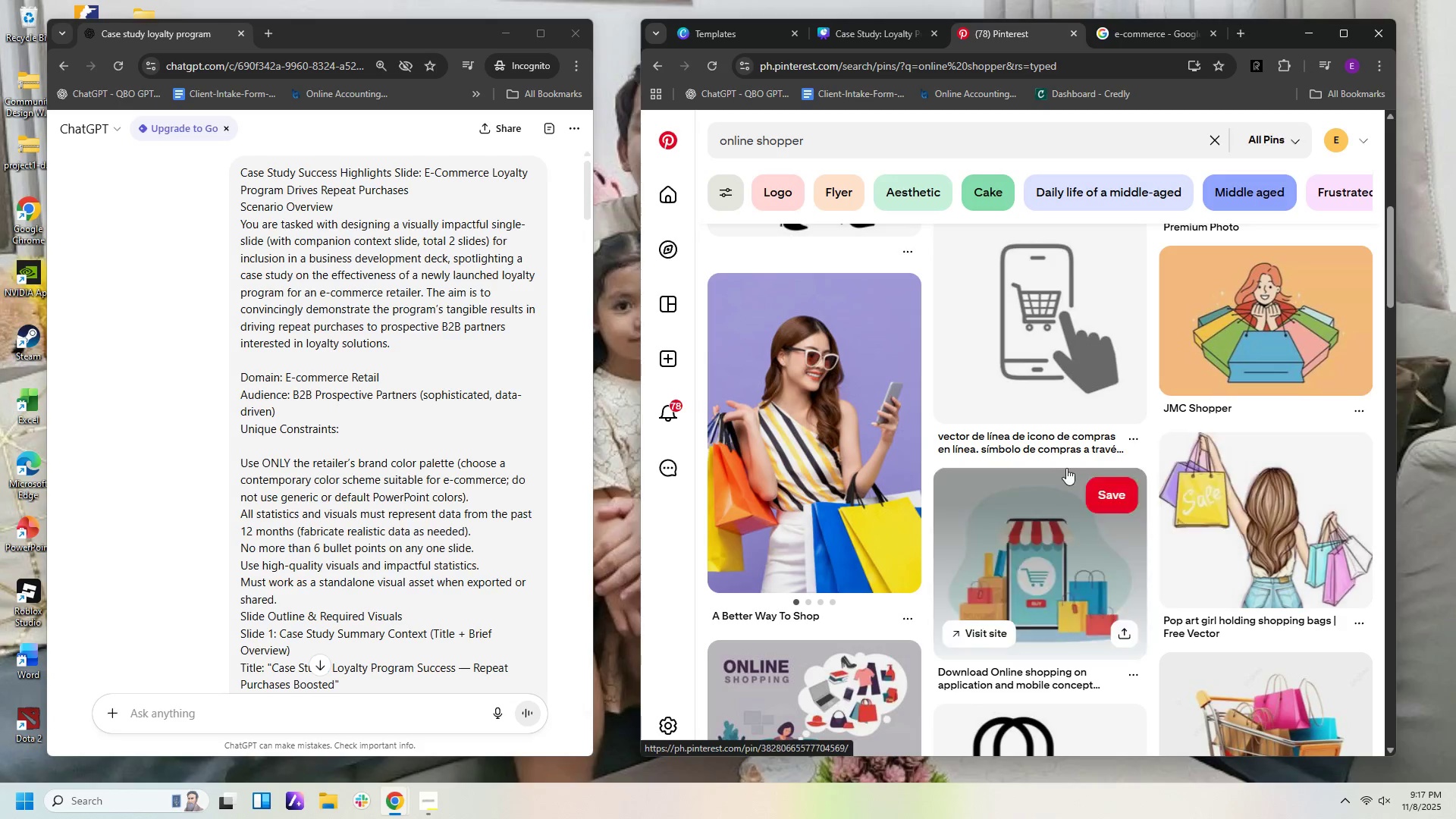 
left_click([1069, 353])
 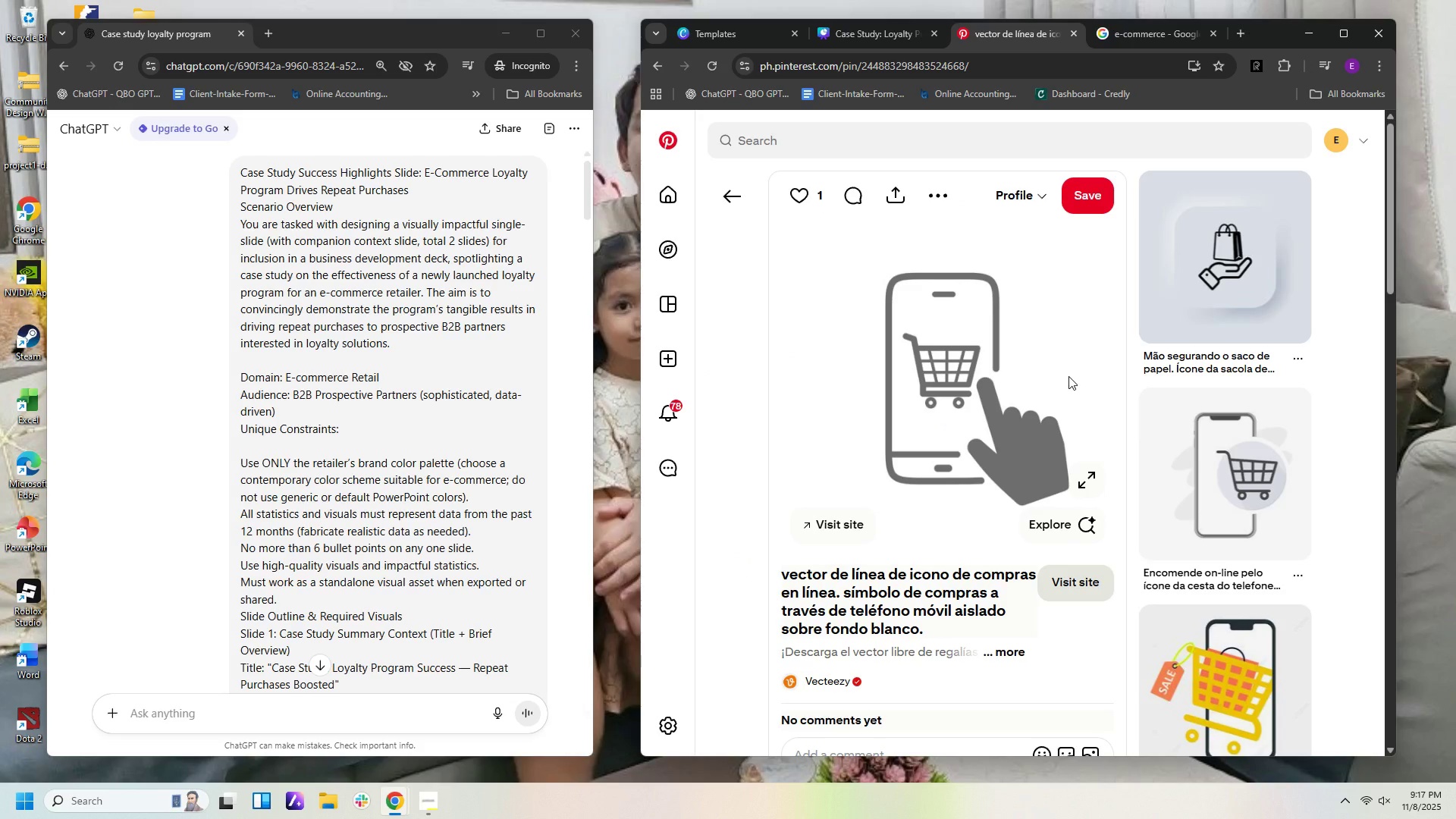 
scroll: coordinate [1224, 414], scroll_direction: down, amount: 6.0
 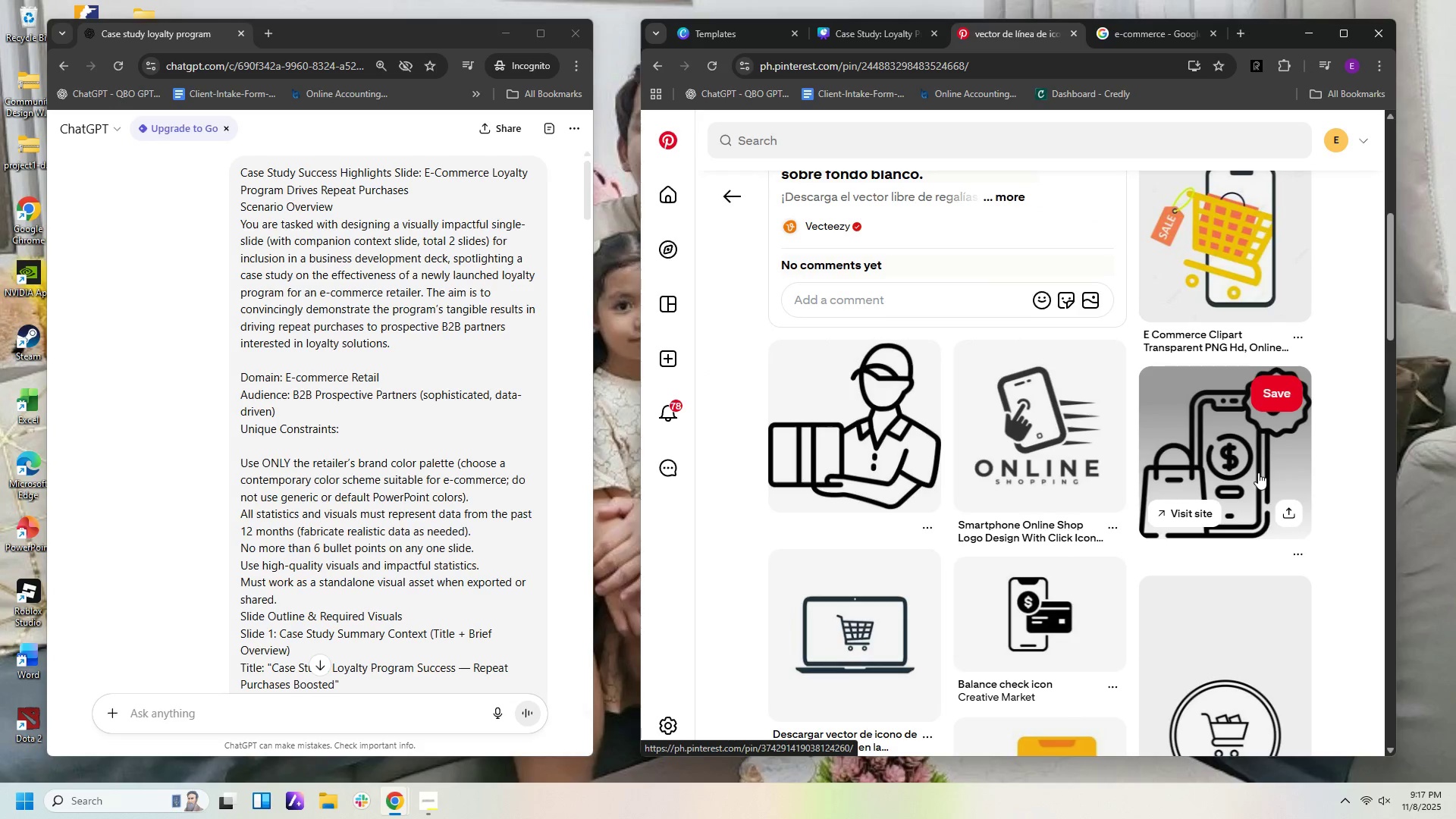 
left_click([1258, 472])
 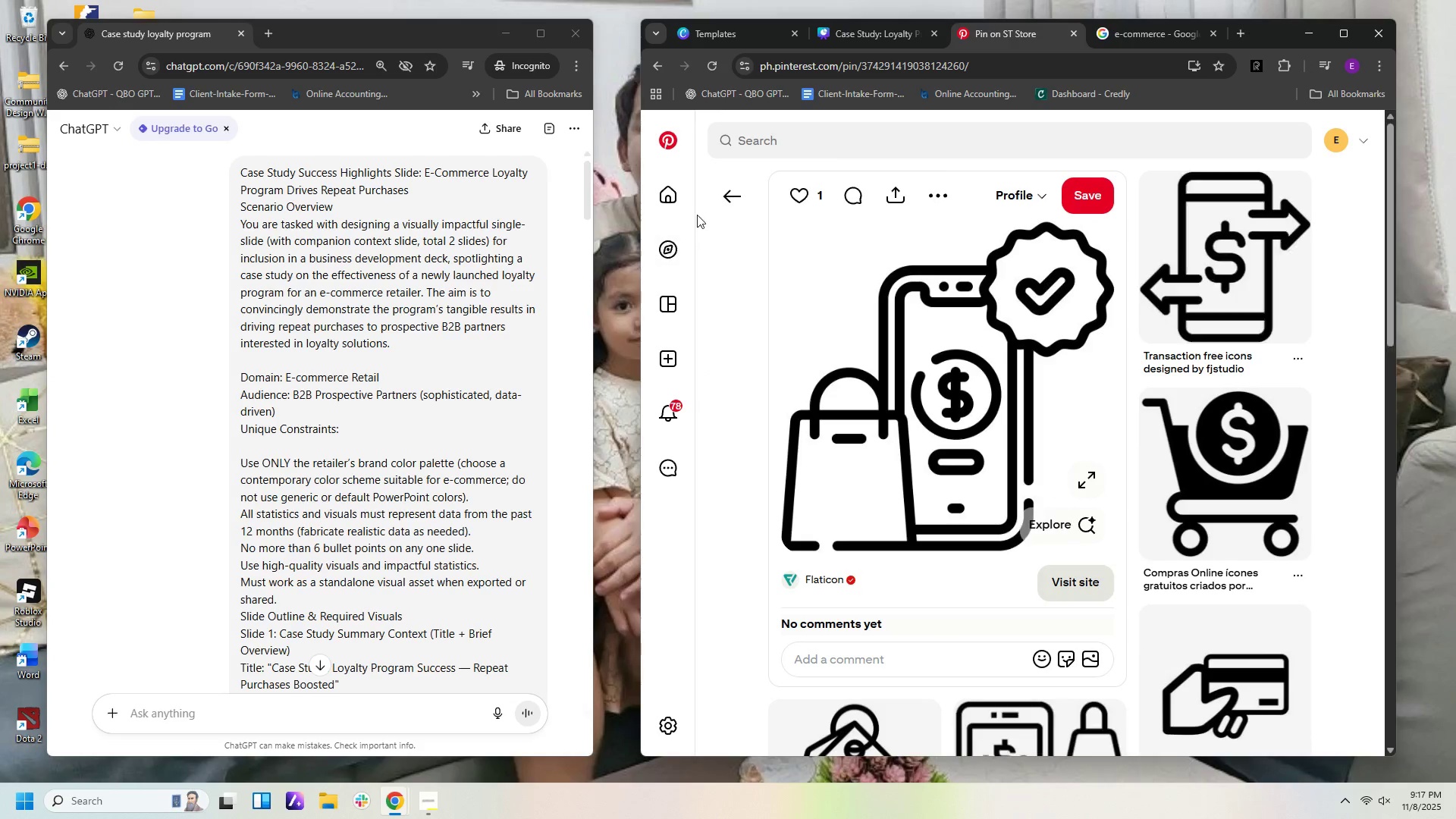 
left_click([720, 202])
 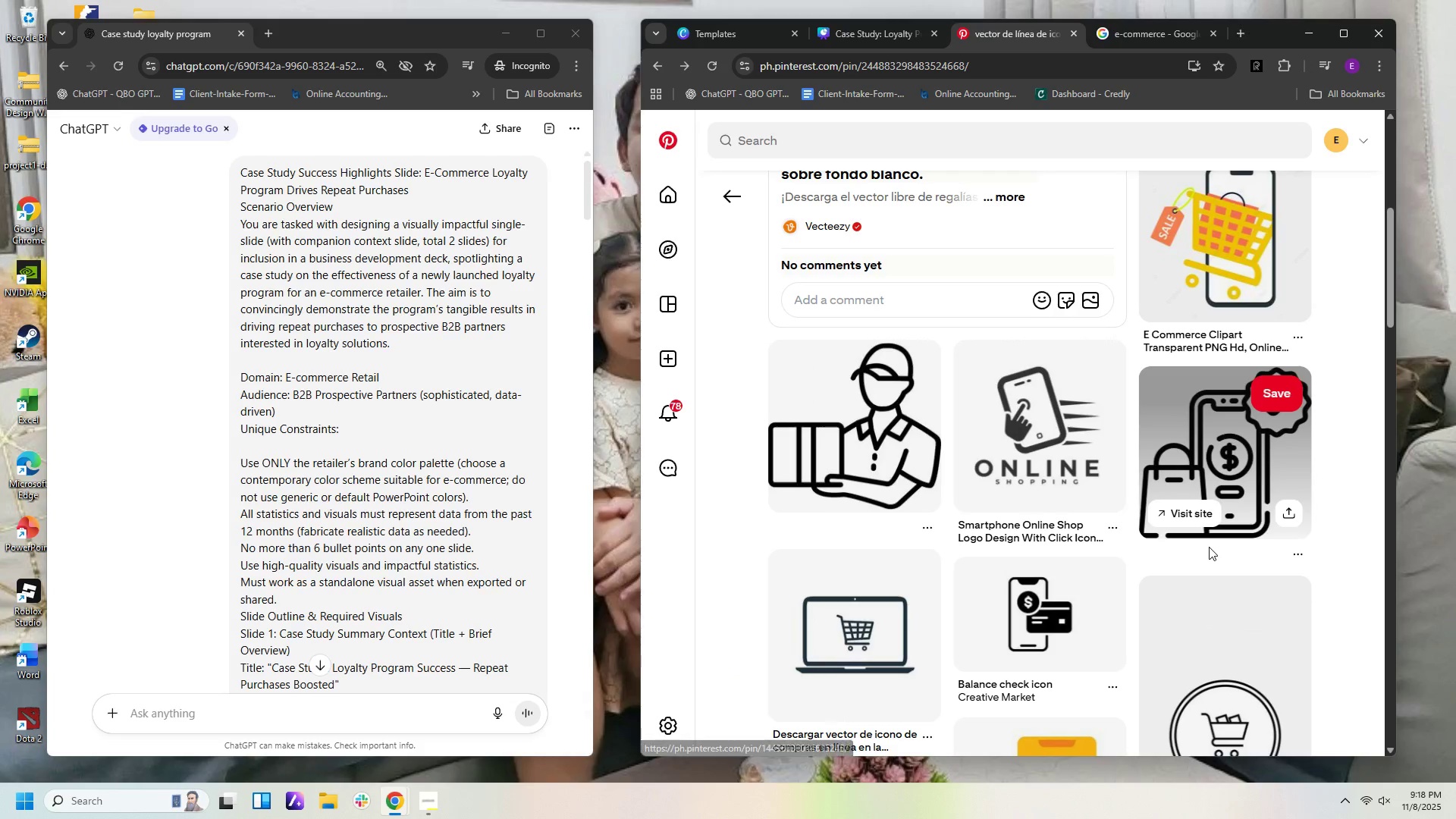 
left_click([1241, 493])
 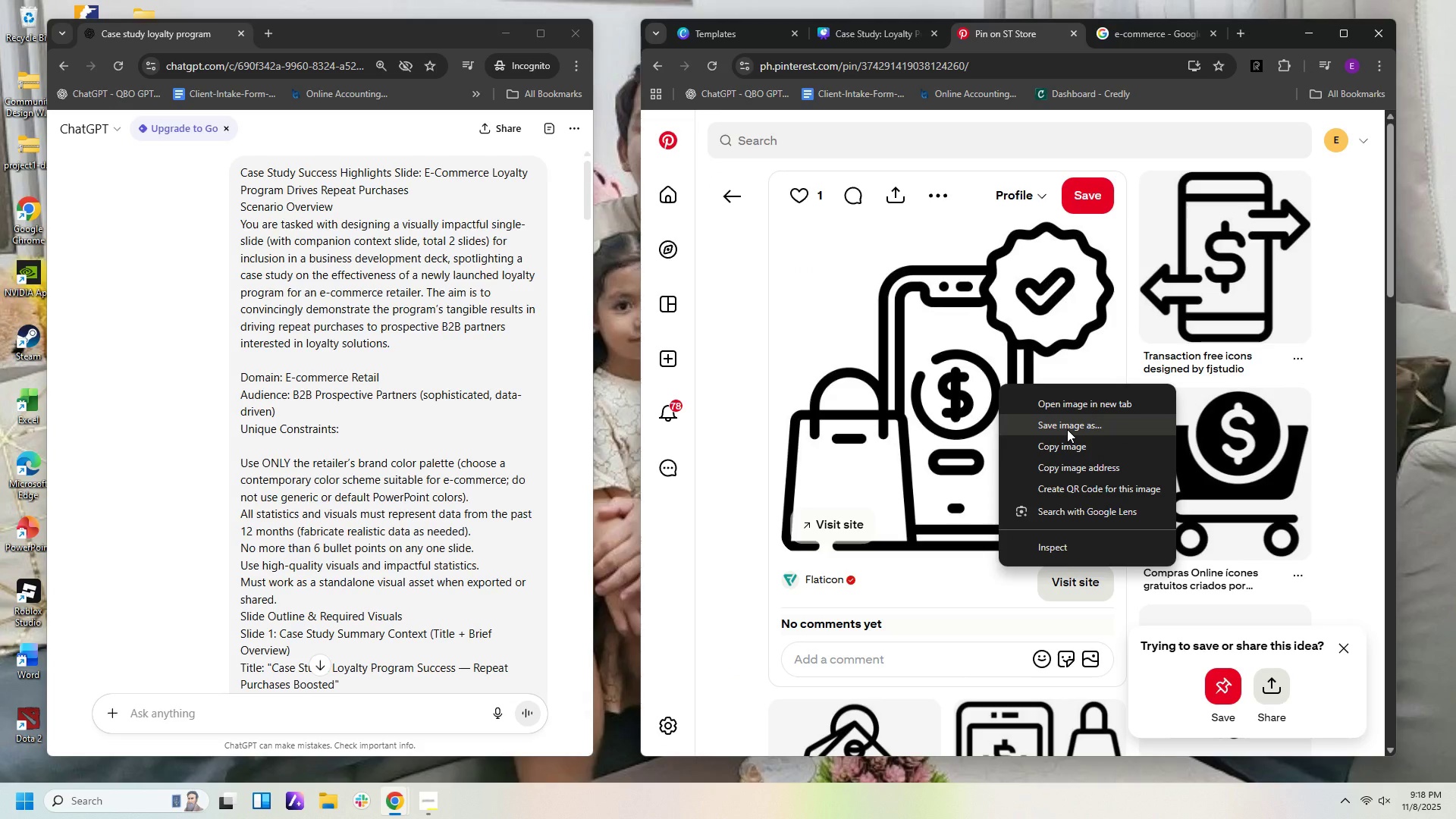 
left_click([1065, 446])
 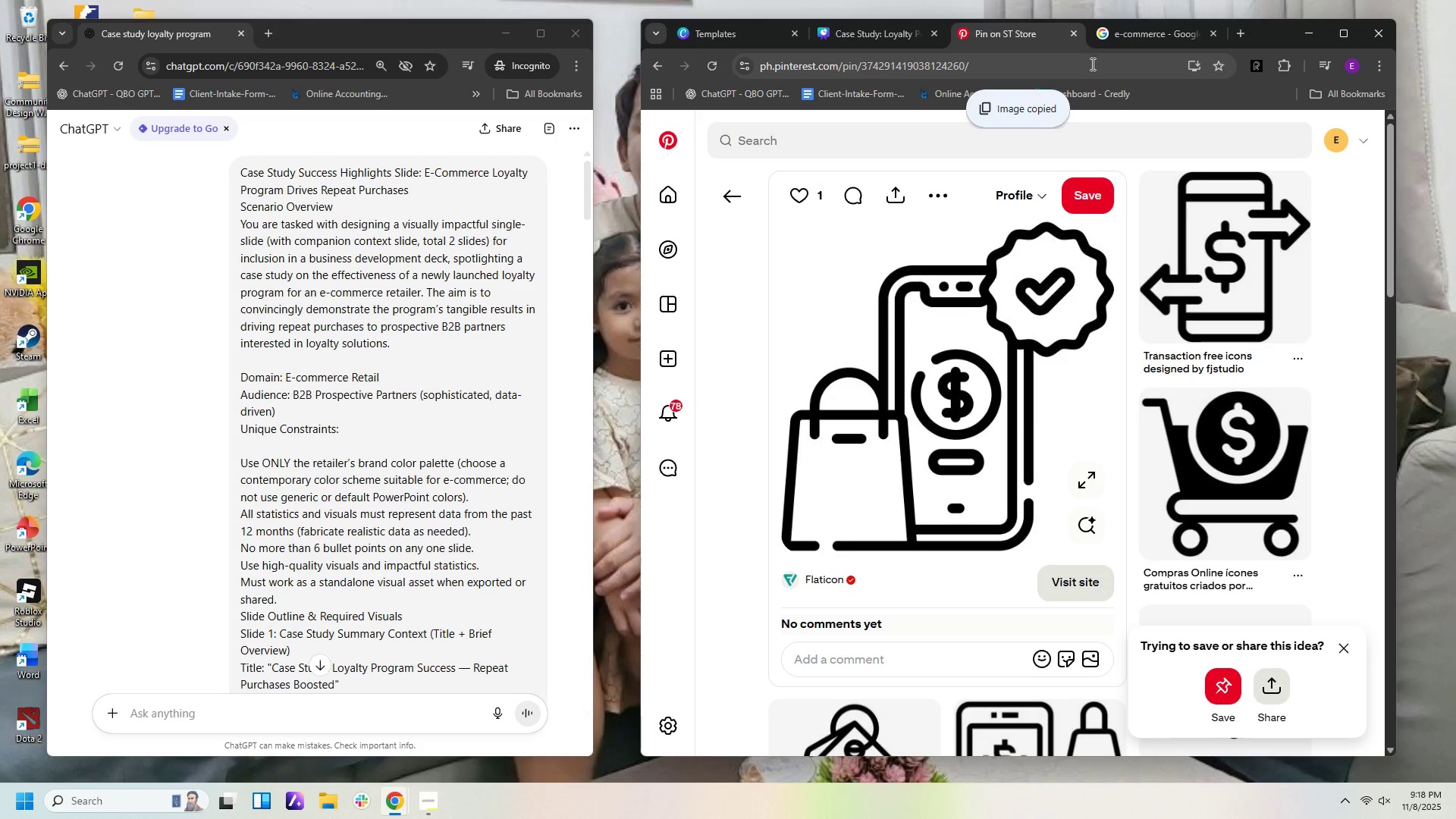 
scroll: coordinate [1103, 340], scroll_direction: down, amount: 10.0
 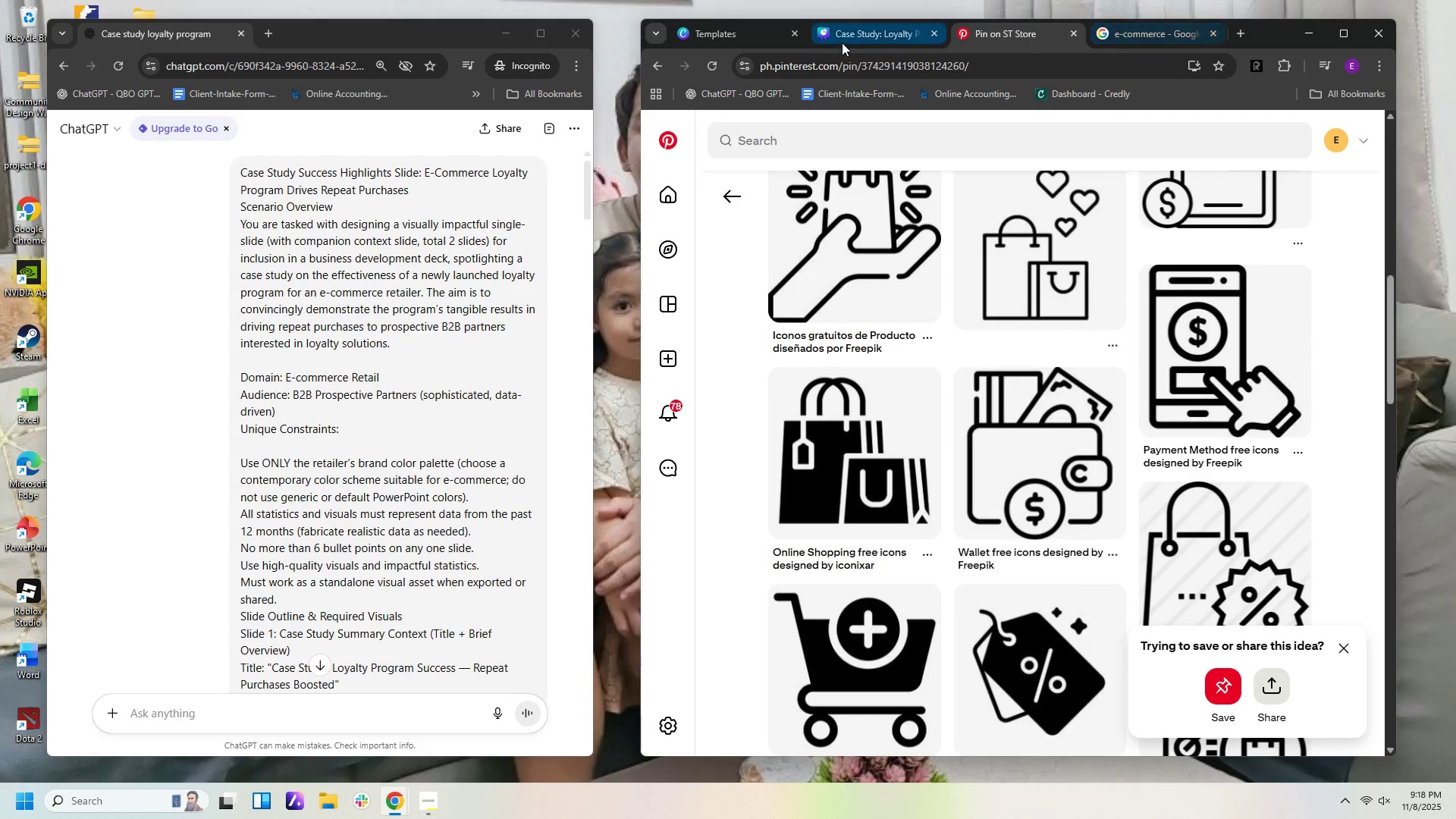 
left_click([888, 38])
 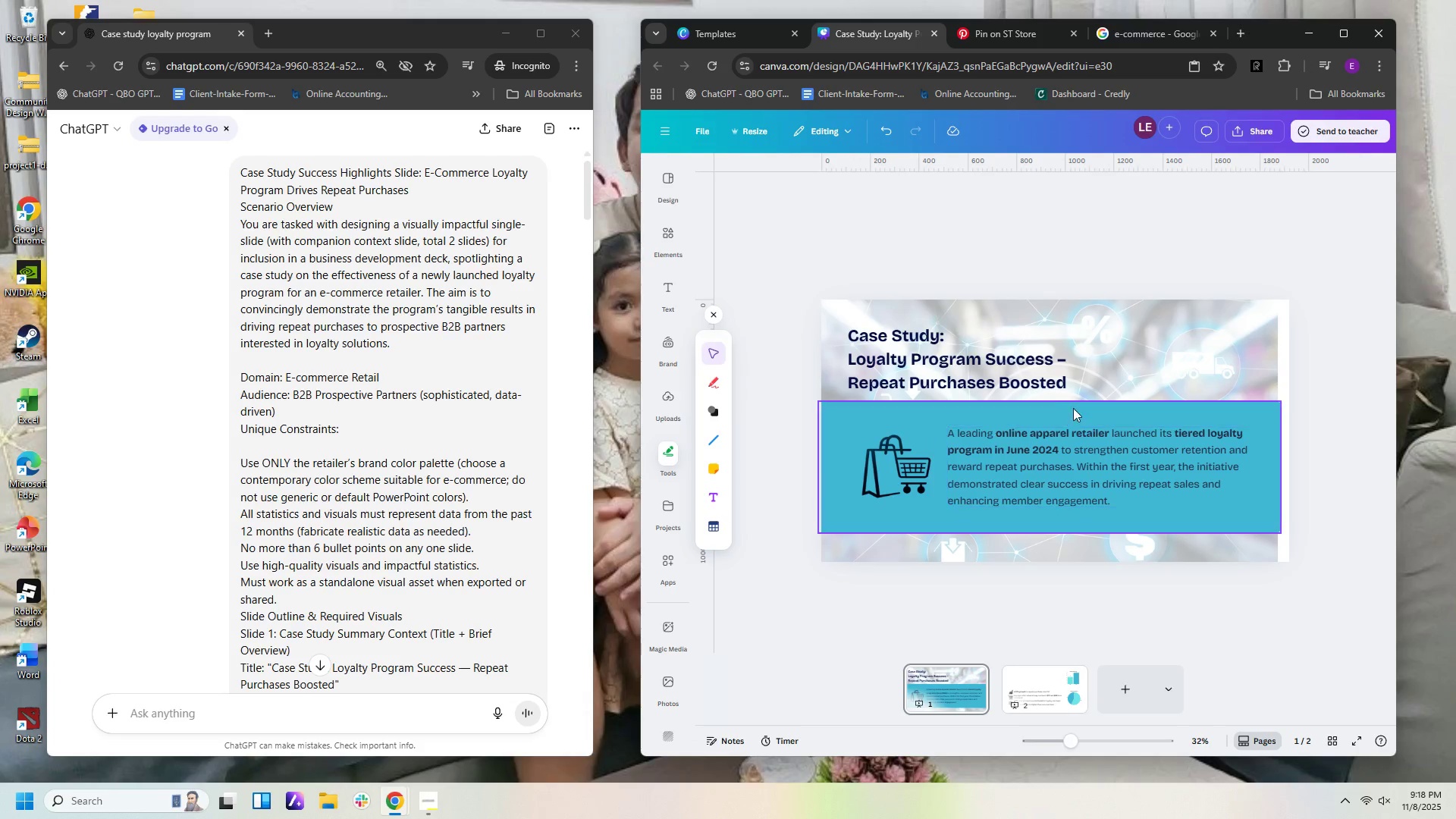 
right_click([1103, 356])
 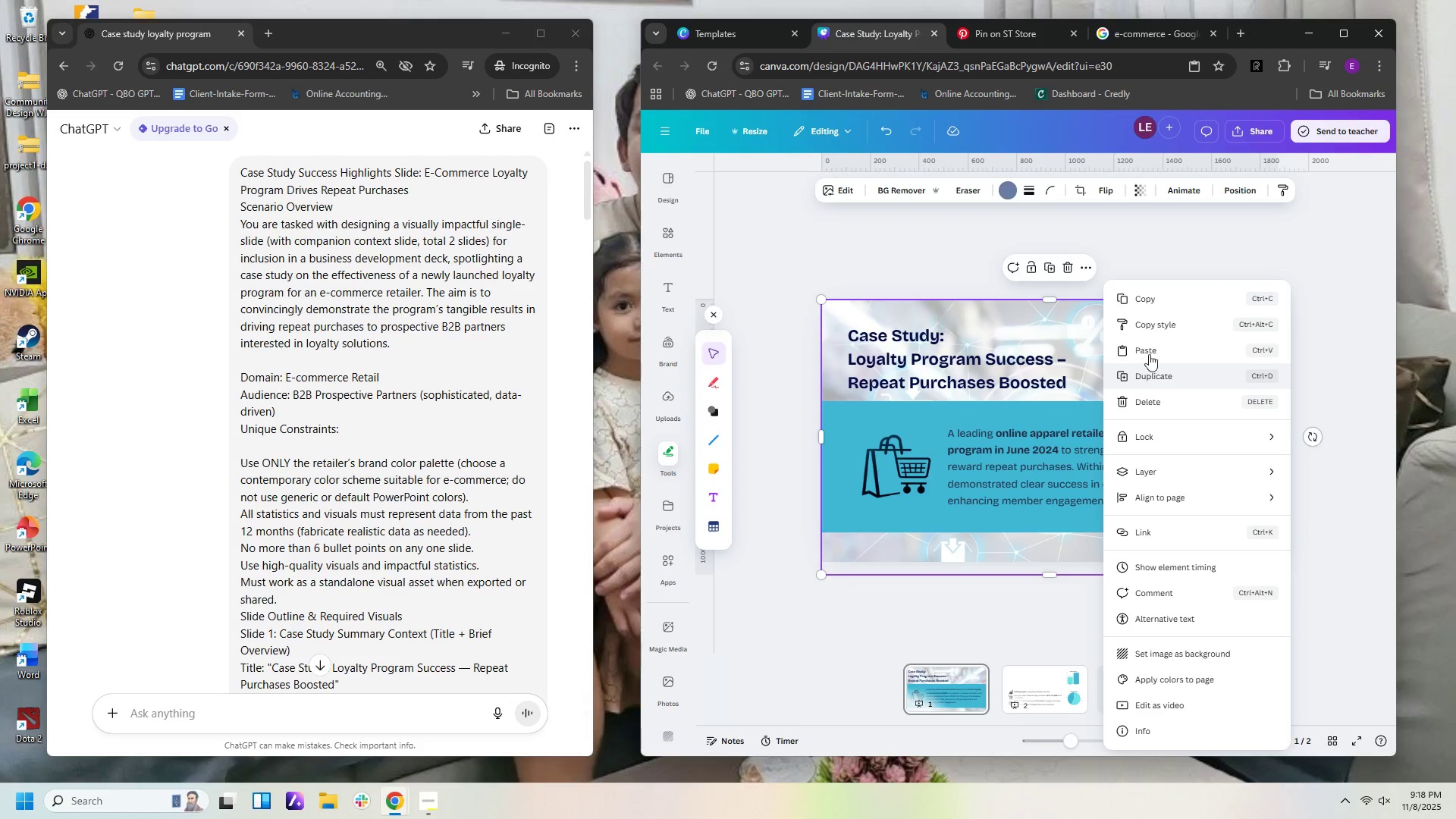 
left_click([1149, 353])
 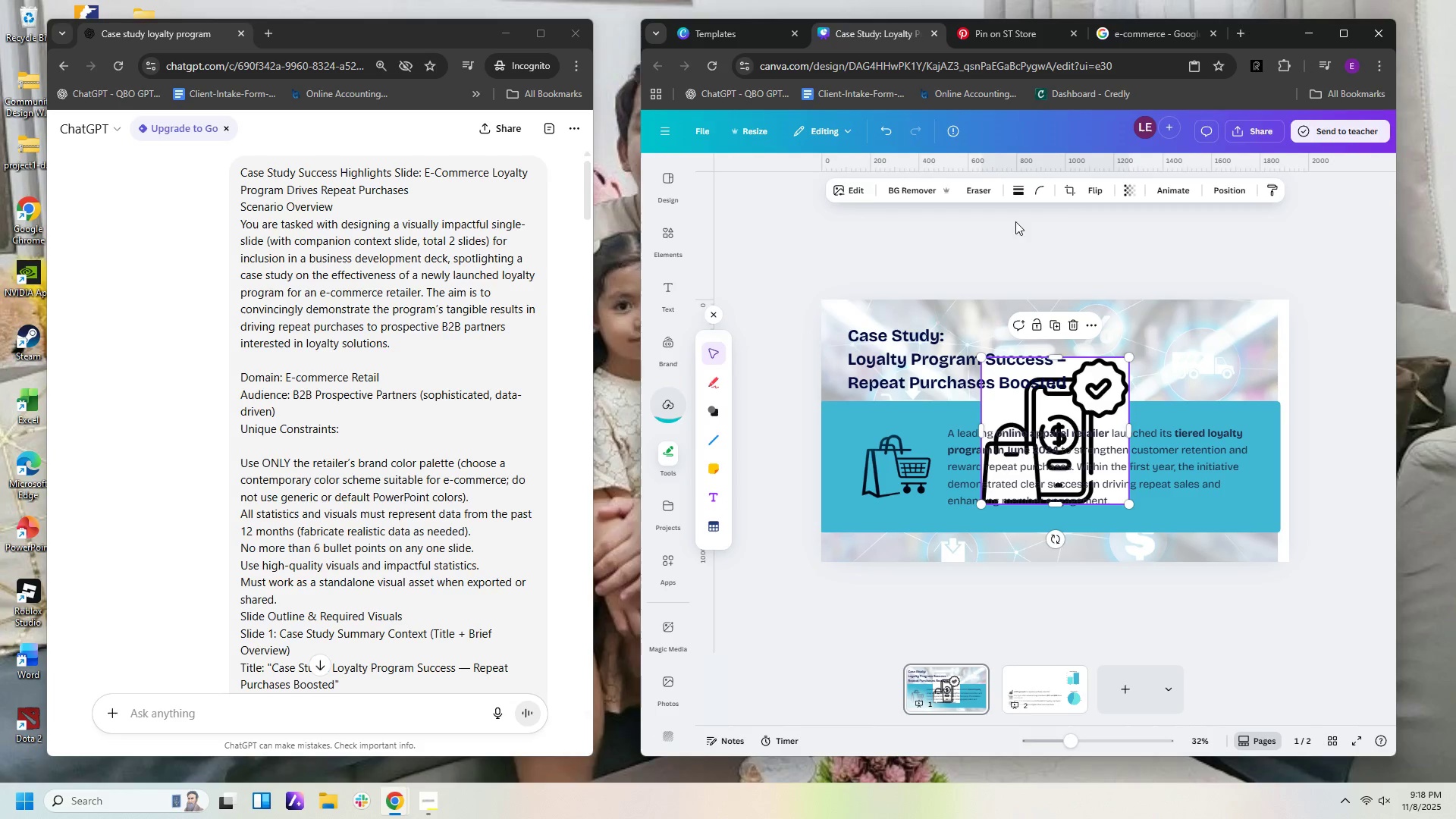 
left_click([907, 191])
 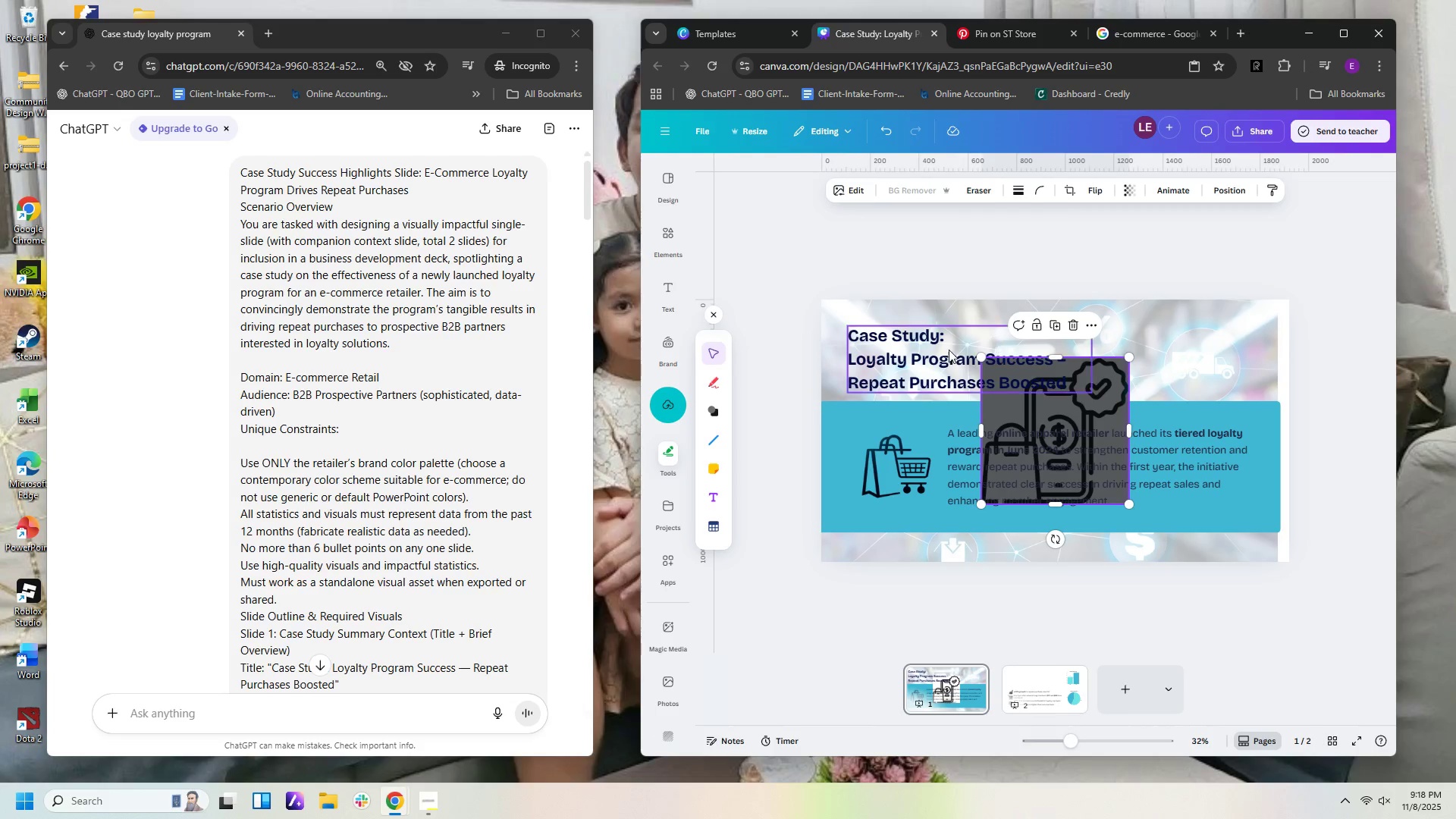 
left_click_drag(start_coordinate=[892, 476], to_coordinate=[1234, 482])
 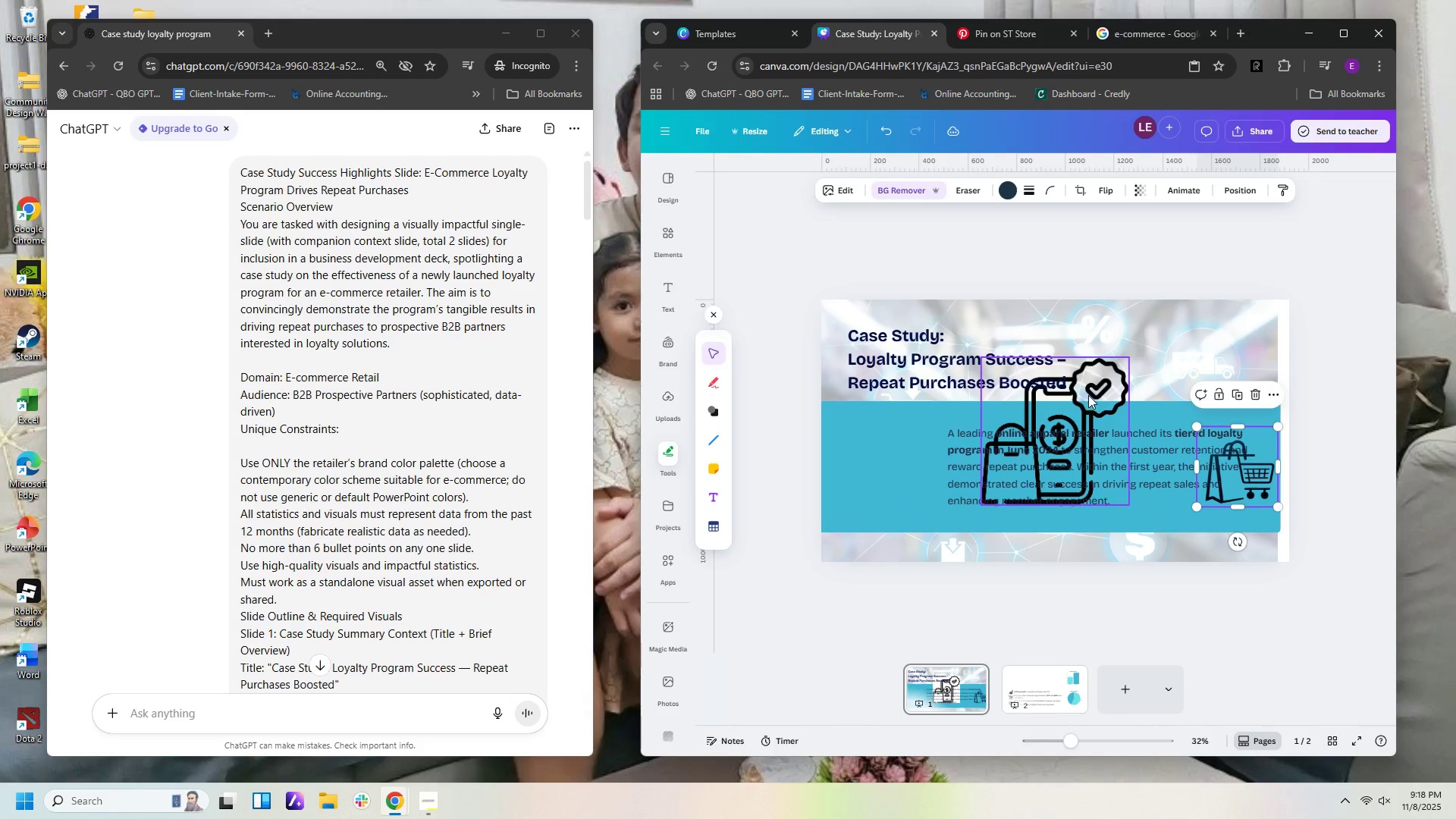 
left_click_drag(start_coordinate=[1088, 395], to_coordinate=[942, 410])
 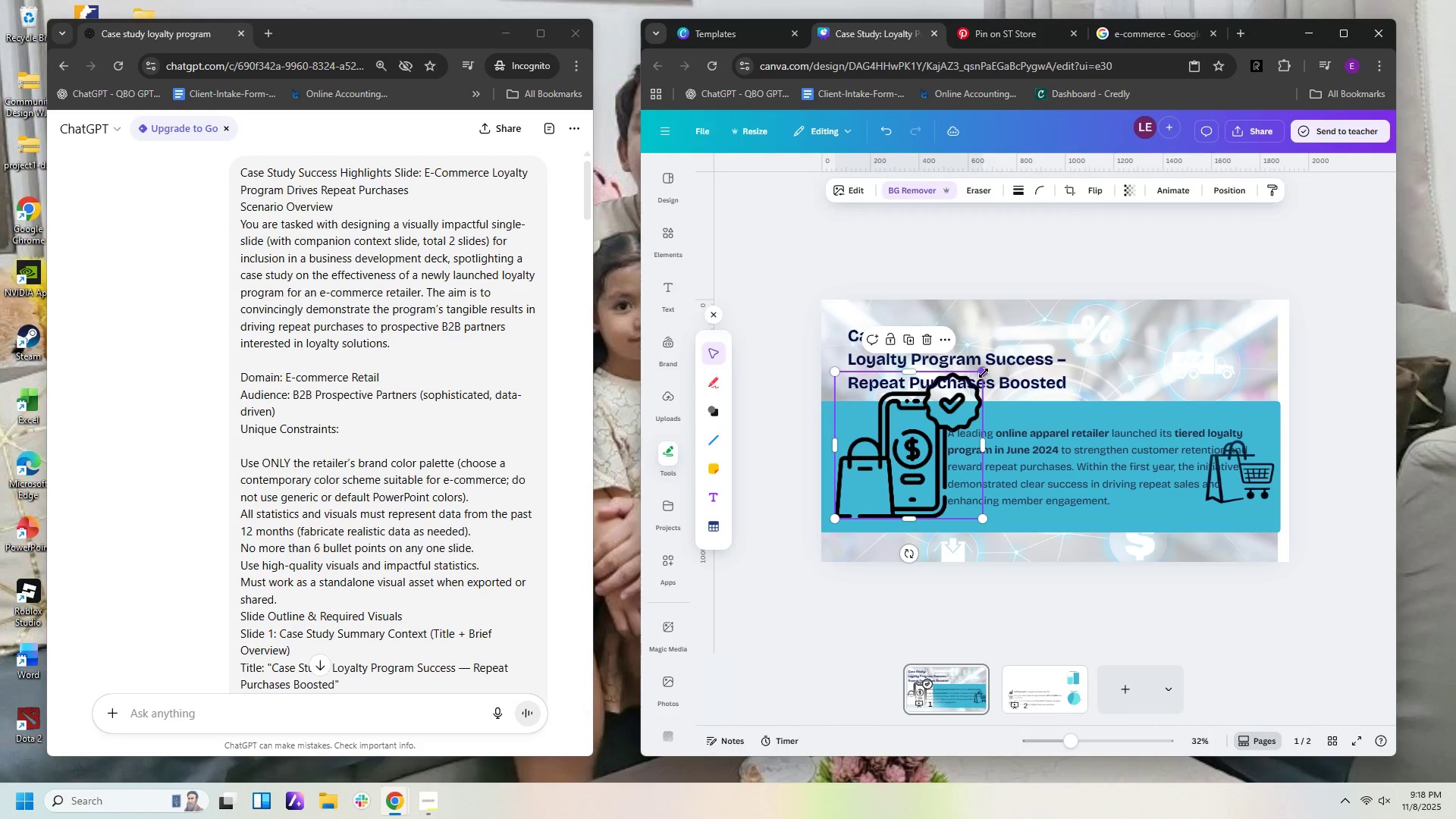 
left_click_drag(start_coordinate=[983, 372], to_coordinate=[911, 447])
 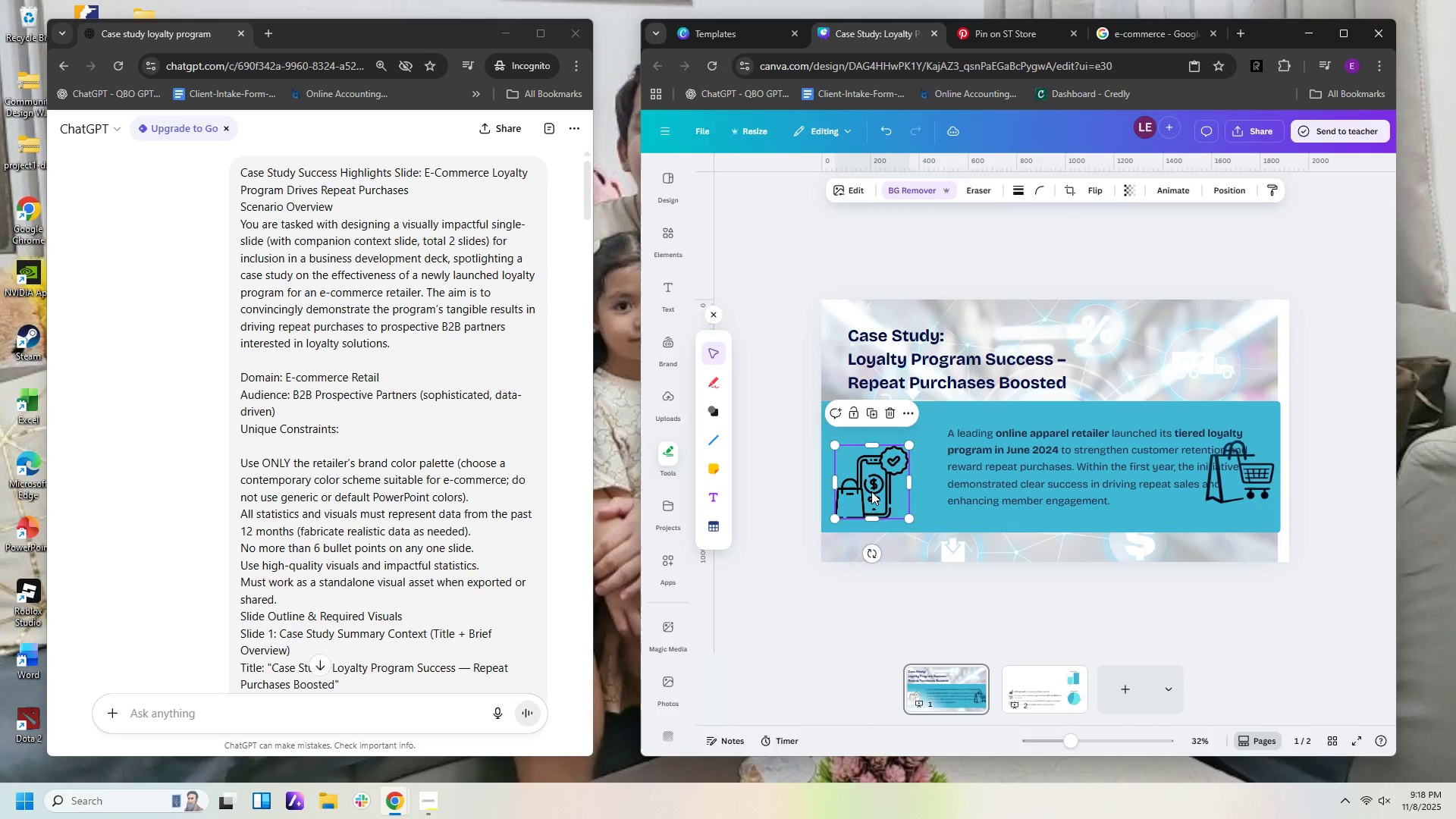 
left_click_drag(start_coordinate=[871, 491], to_coordinate=[895, 475])
 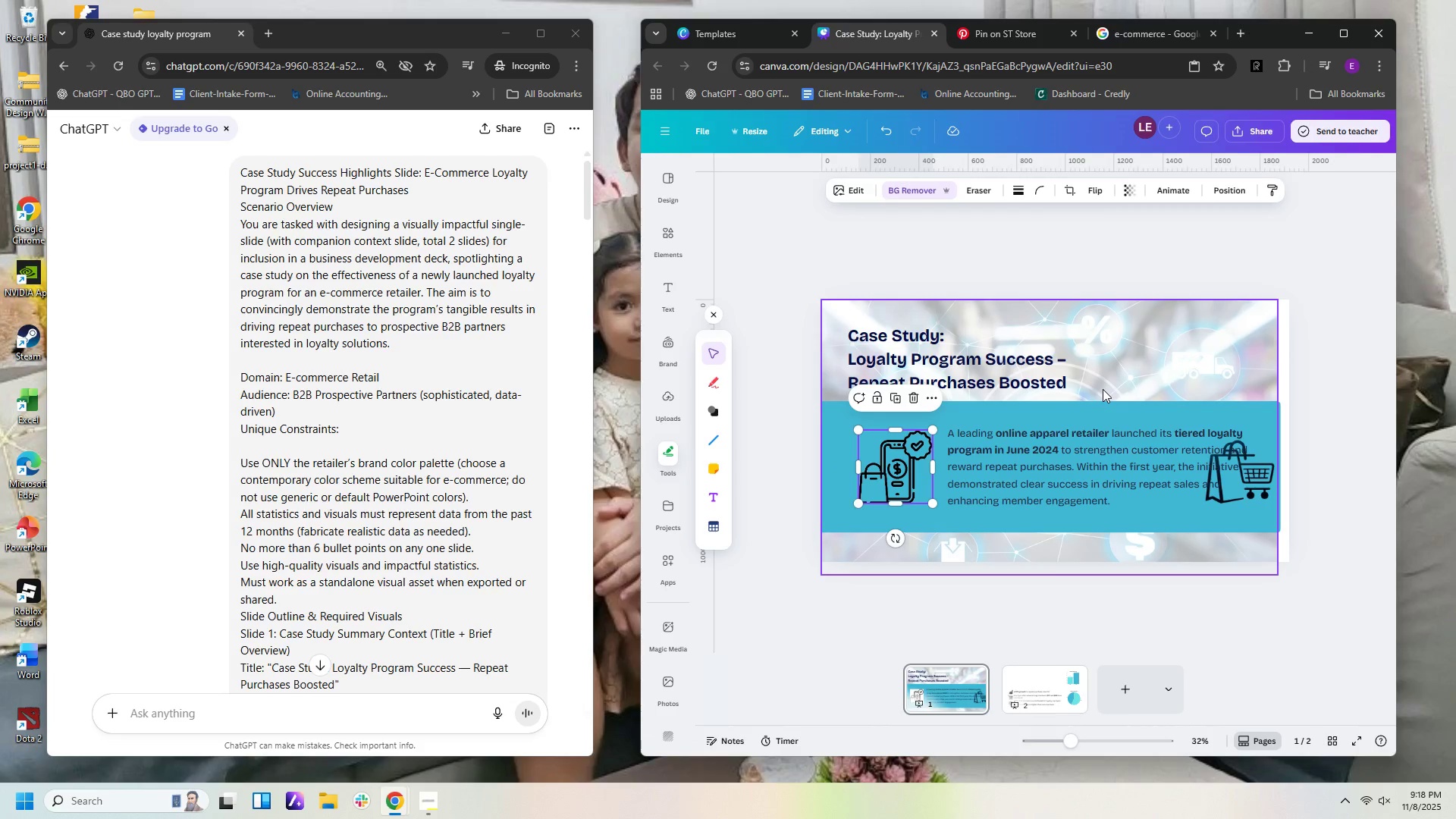 
left_click([1103, 389])
 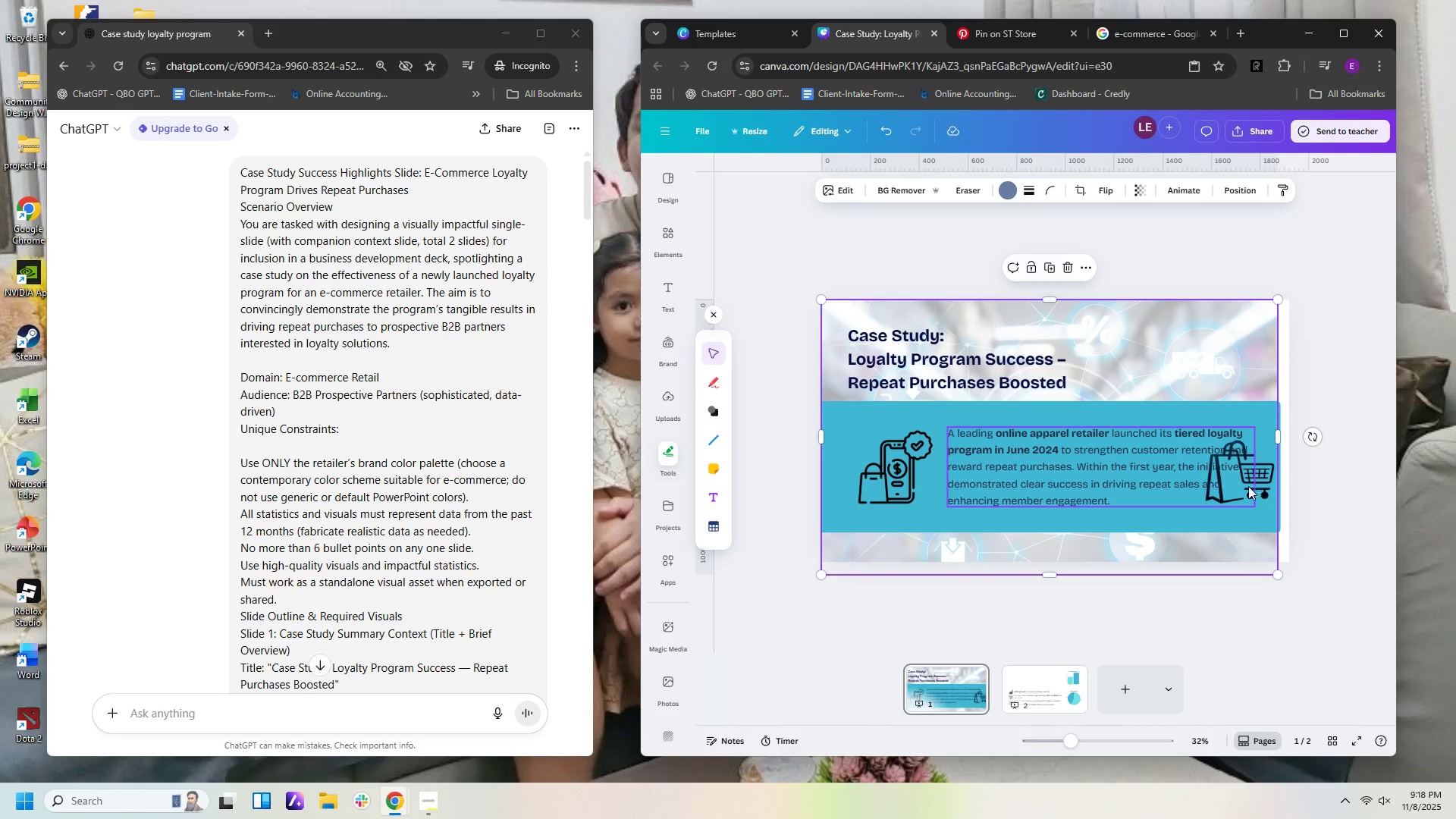 
left_click_drag(start_coordinate=[1268, 486], to_coordinate=[1061, 687])
 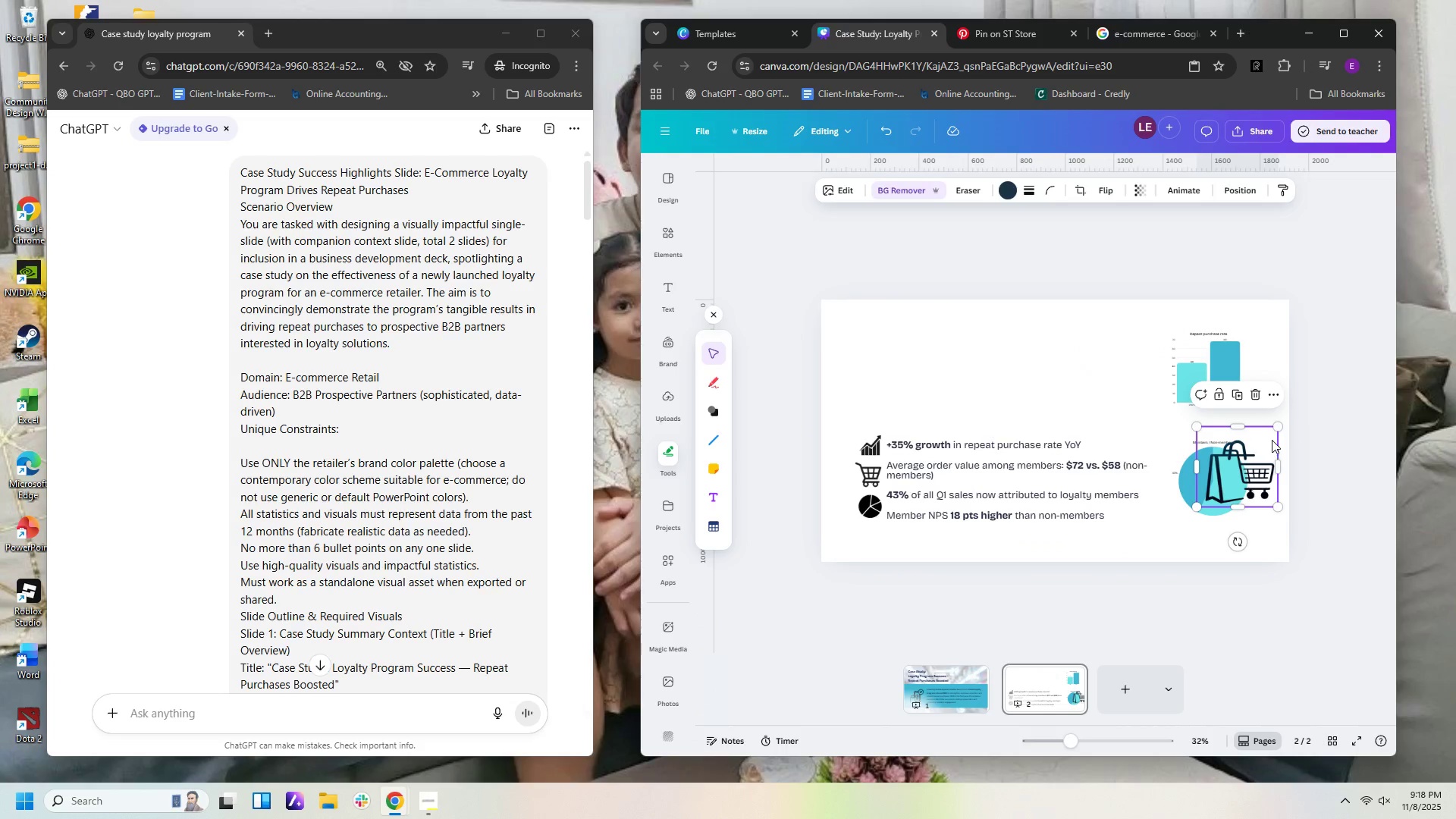 
left_click_drag(start_coordinate=[1275, 431], to_coordinate=[1238, 479])
 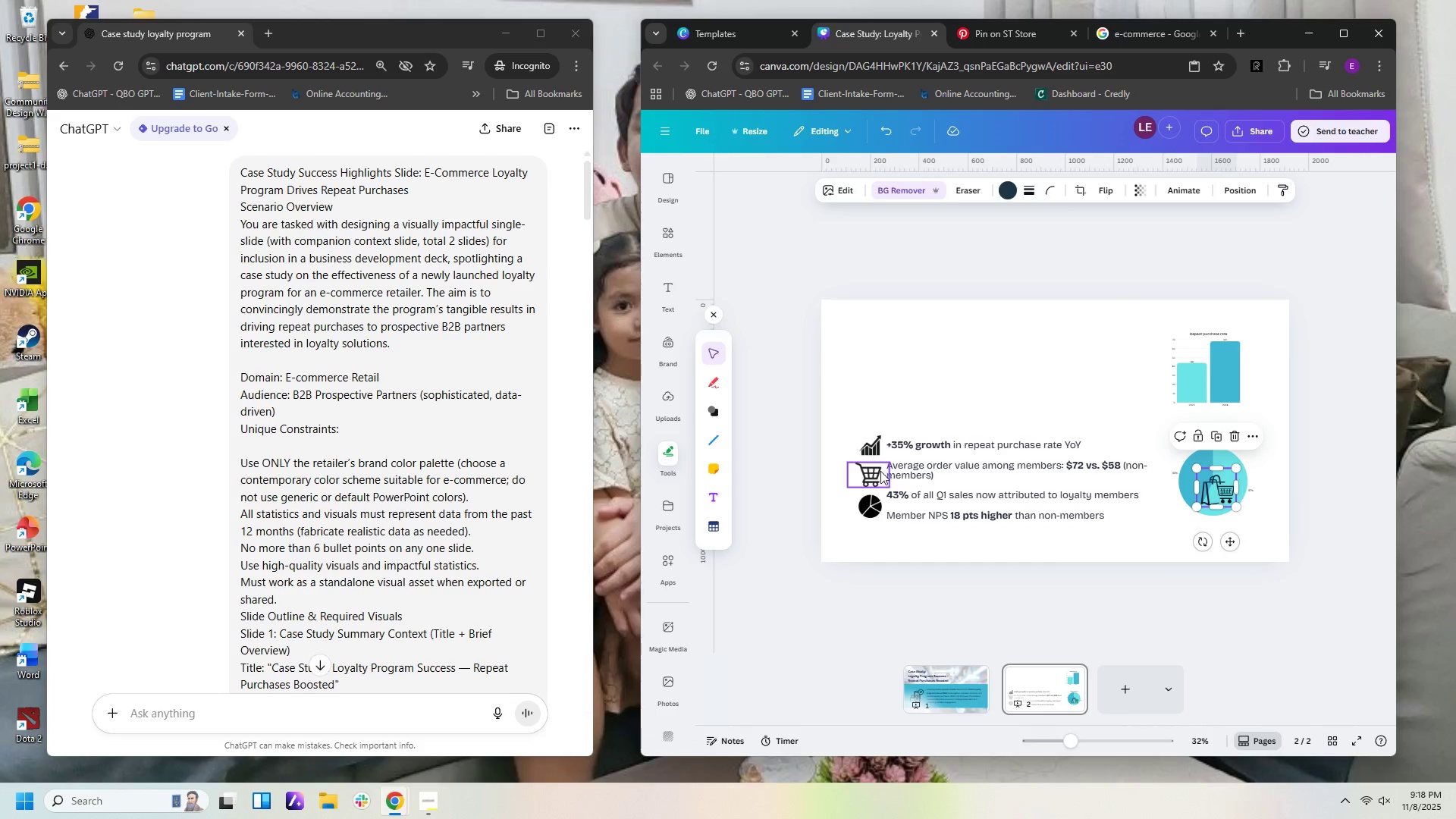 
left_click([878, 473])
 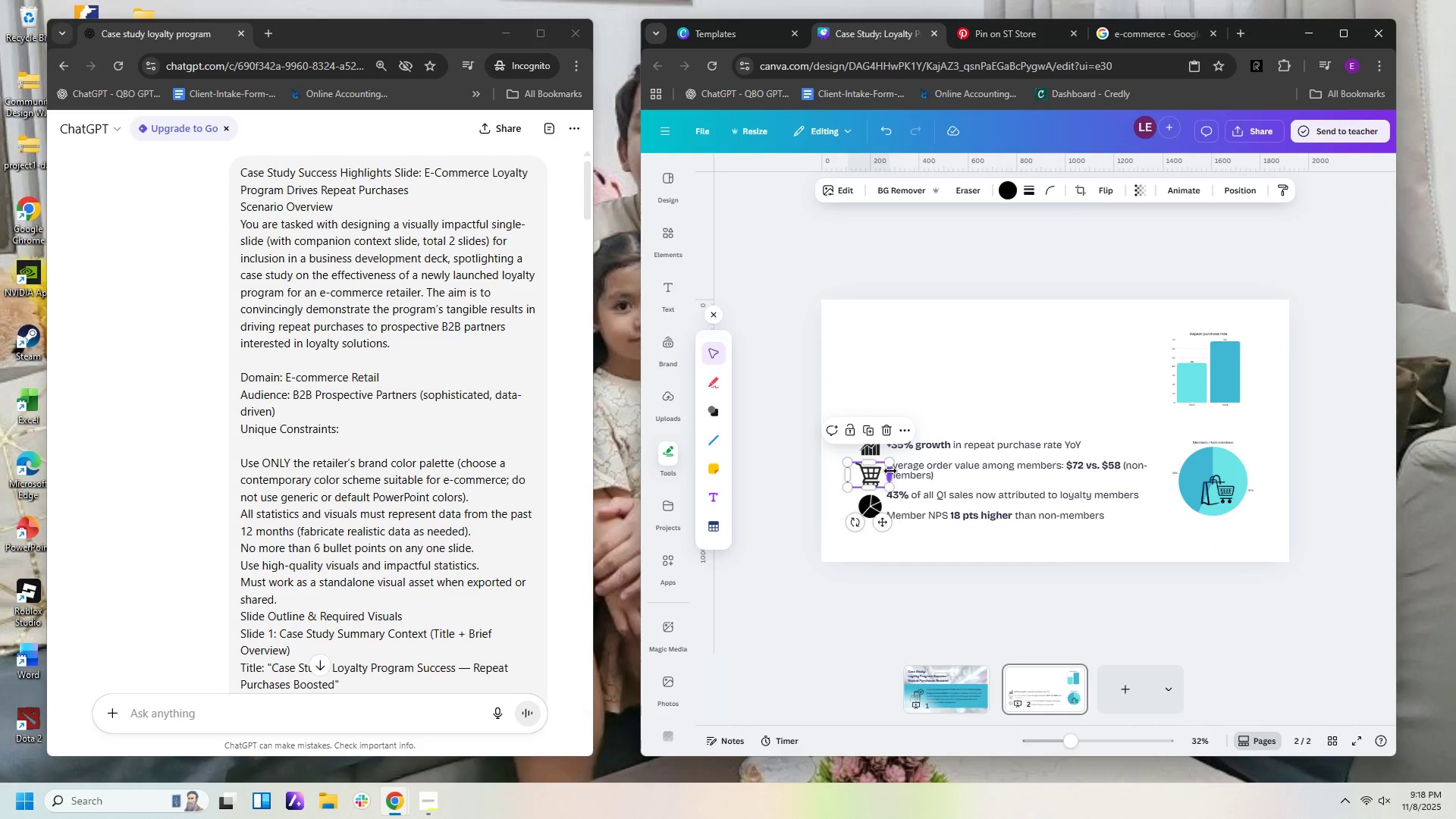 
key(Delete)
 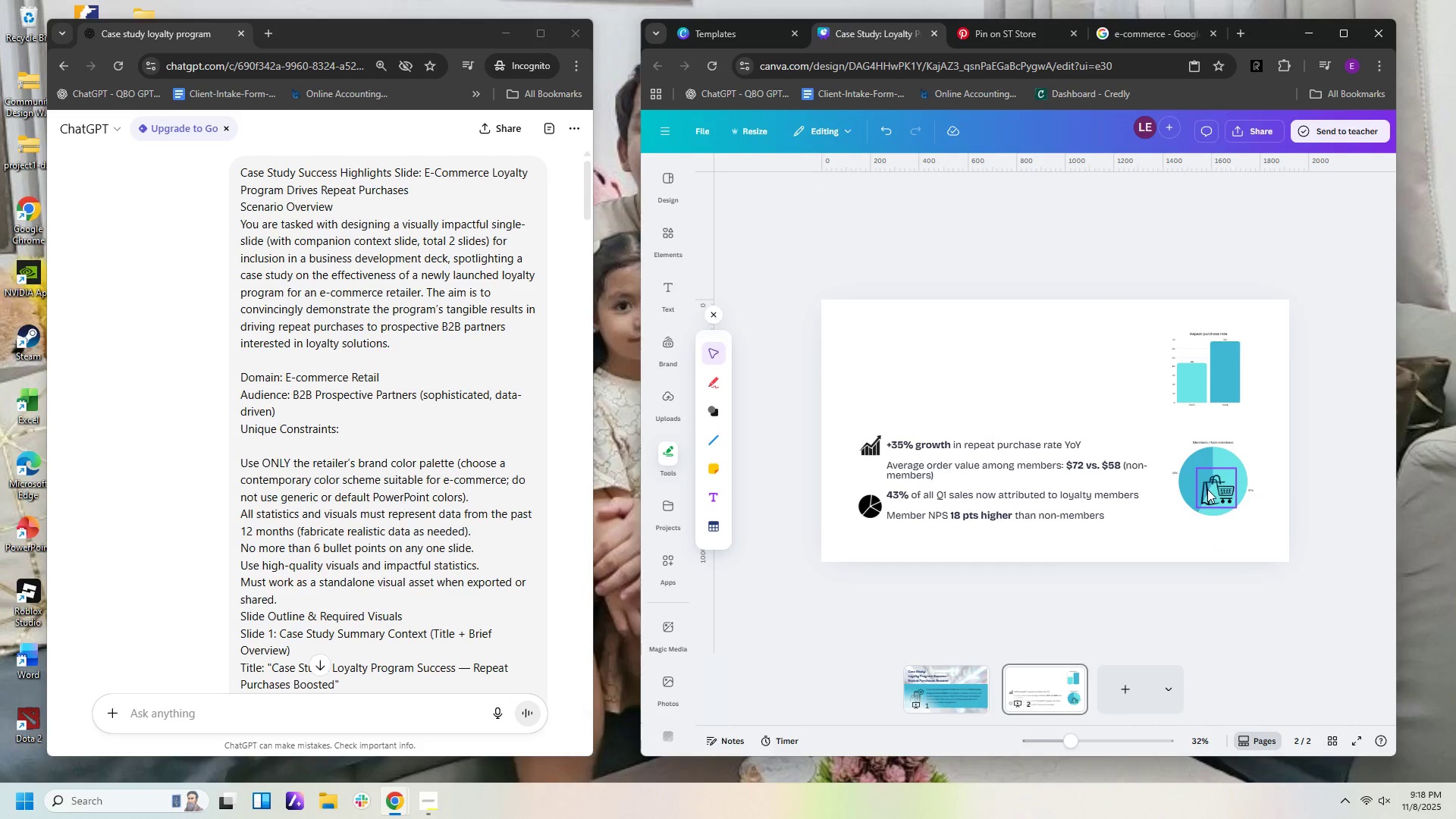 
left_click_drag(start_coordinate=[1209, 489], to_coordinate=[865, 473])
 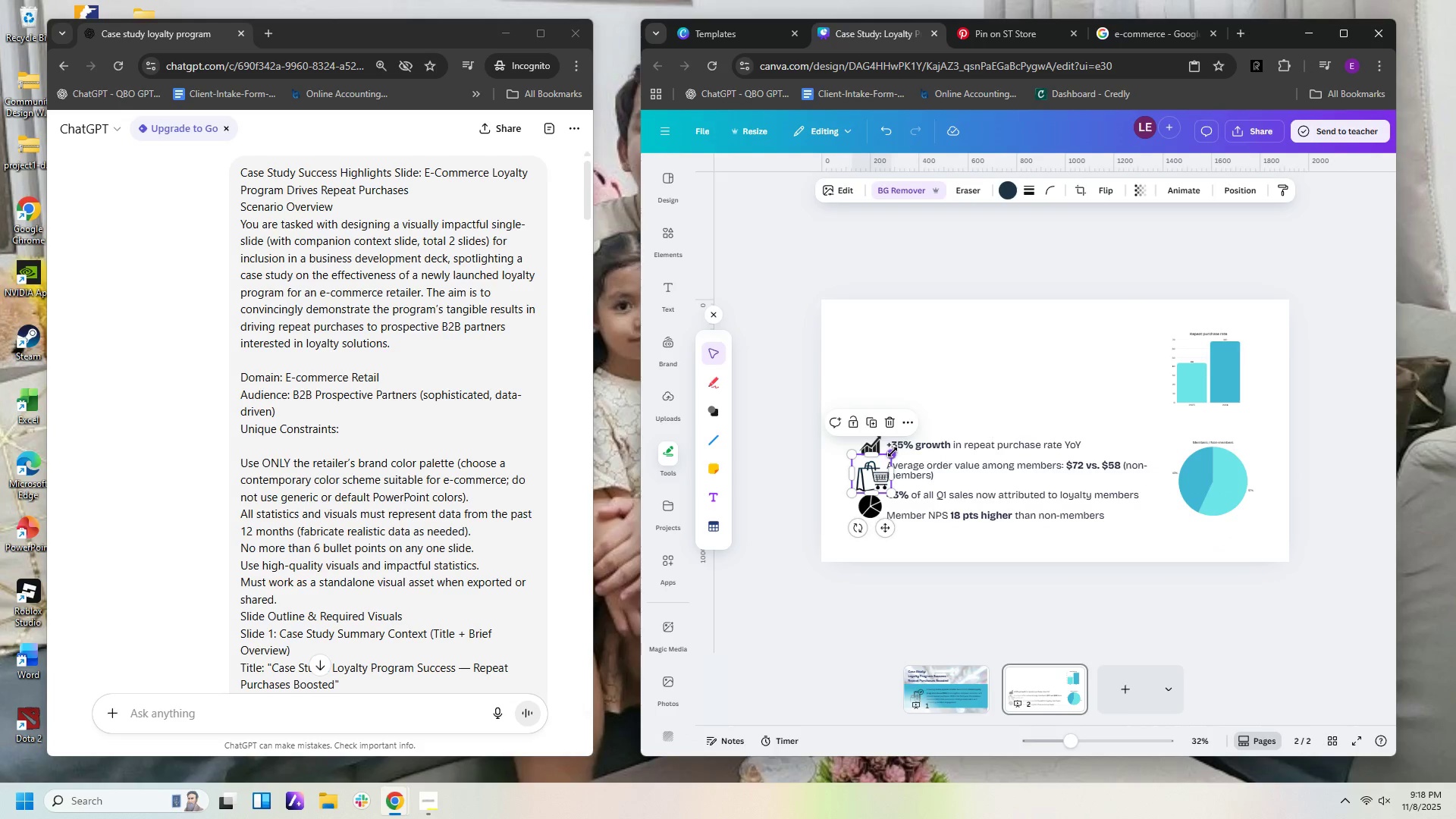 
left_click_drag(start_coordinate=[893, 452], to_coordinate=[886, 461])
 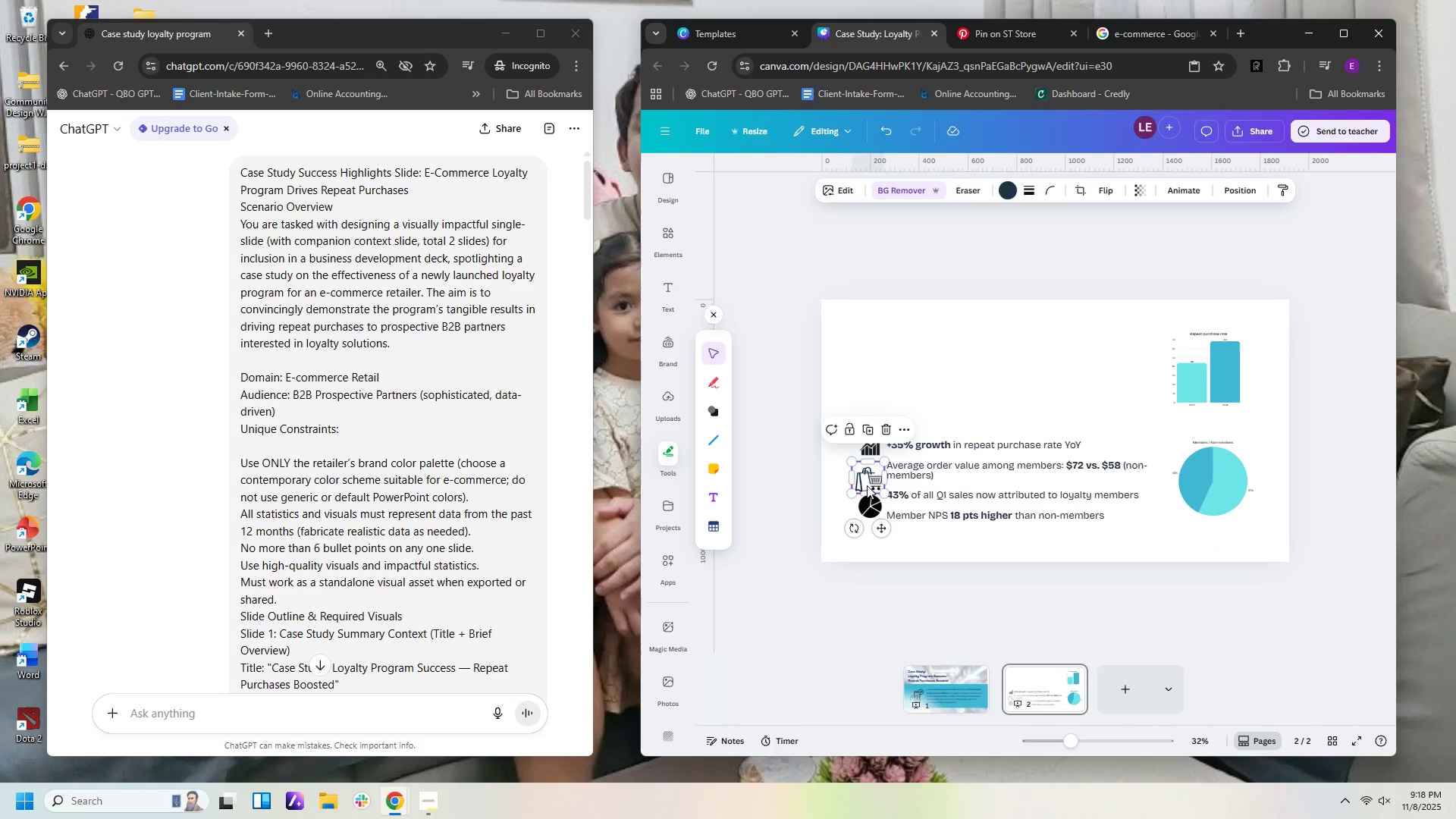 
left_click_drag(start_coordinate=[866, 482], to_coordinate=[868, 476])
 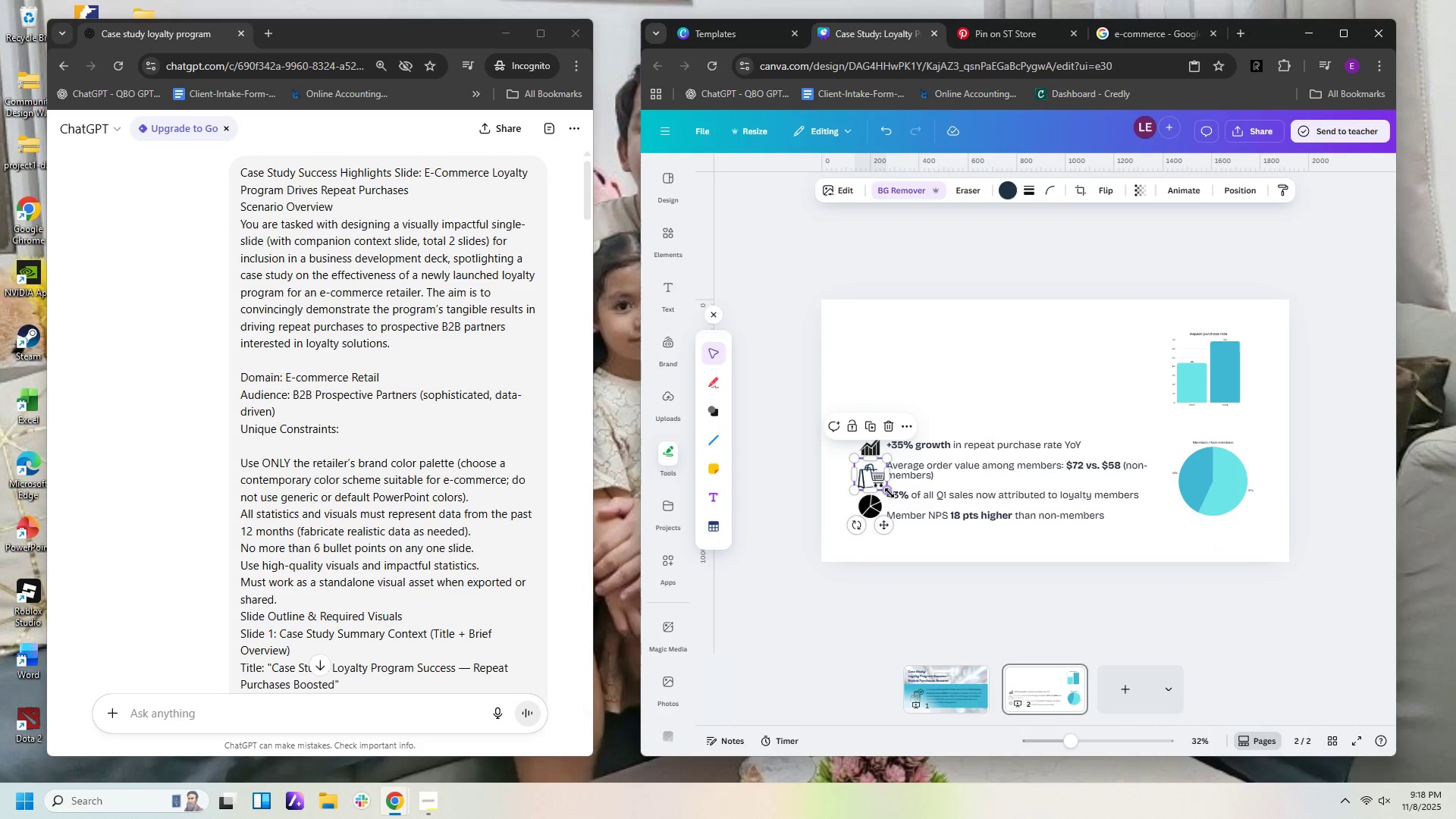 
left_click_drag(start_coordinate=[885, 492], to_coordinate=[885, 488])
 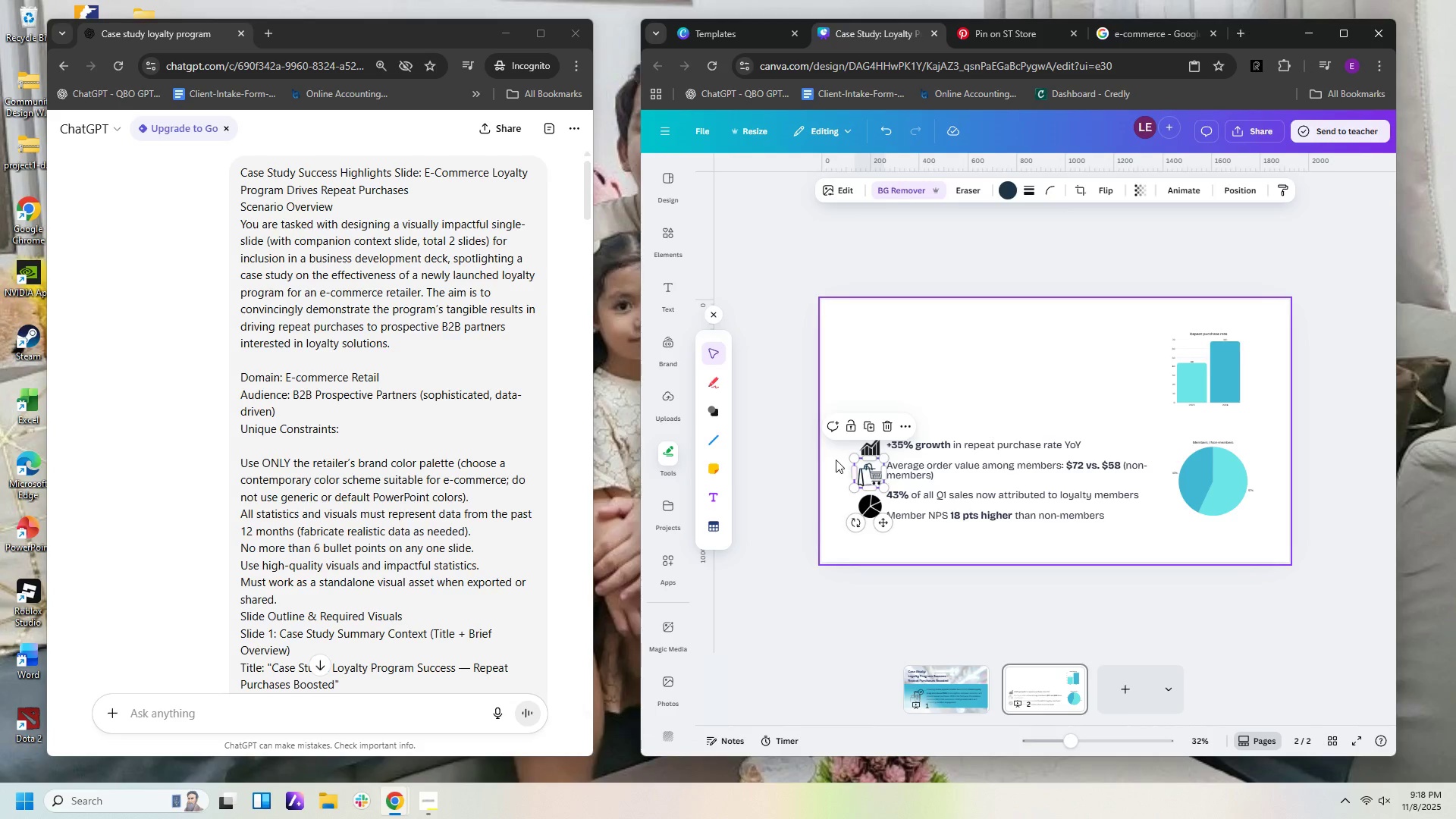 
left_click([836, 460])
 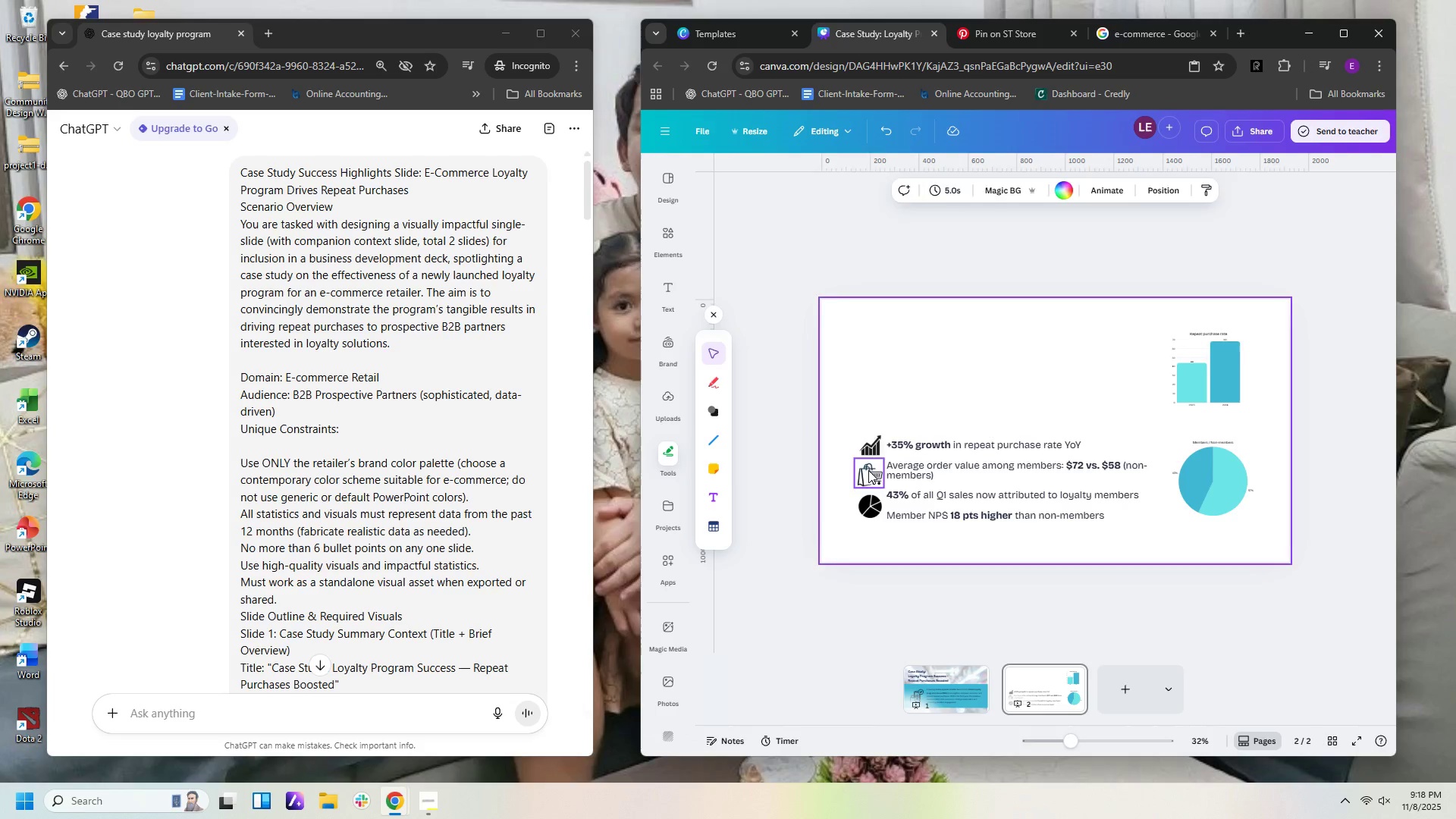 
left_click([868, 470])
 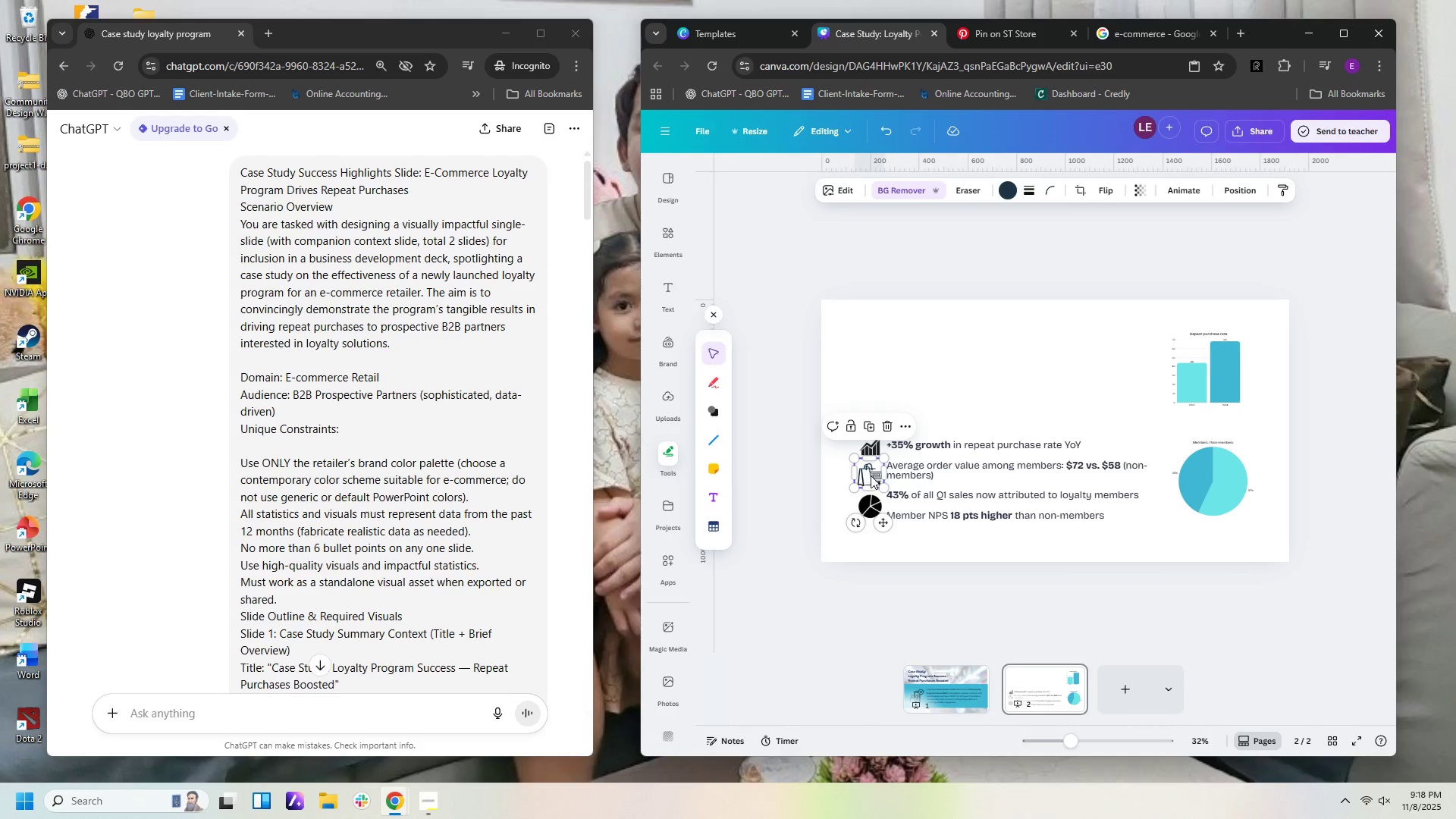 
key(ArrowRight)
 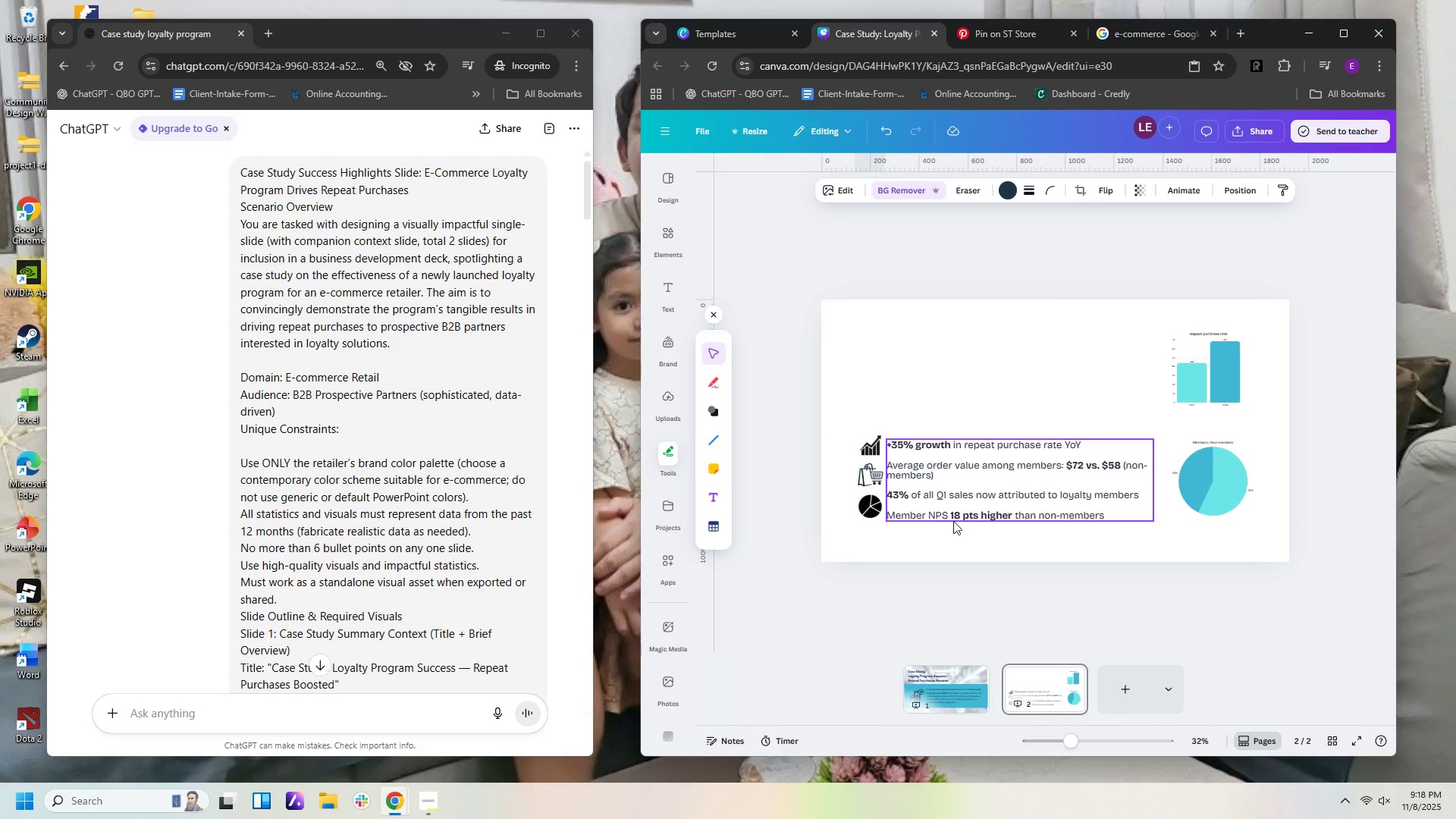 
key(ArrowRight)
 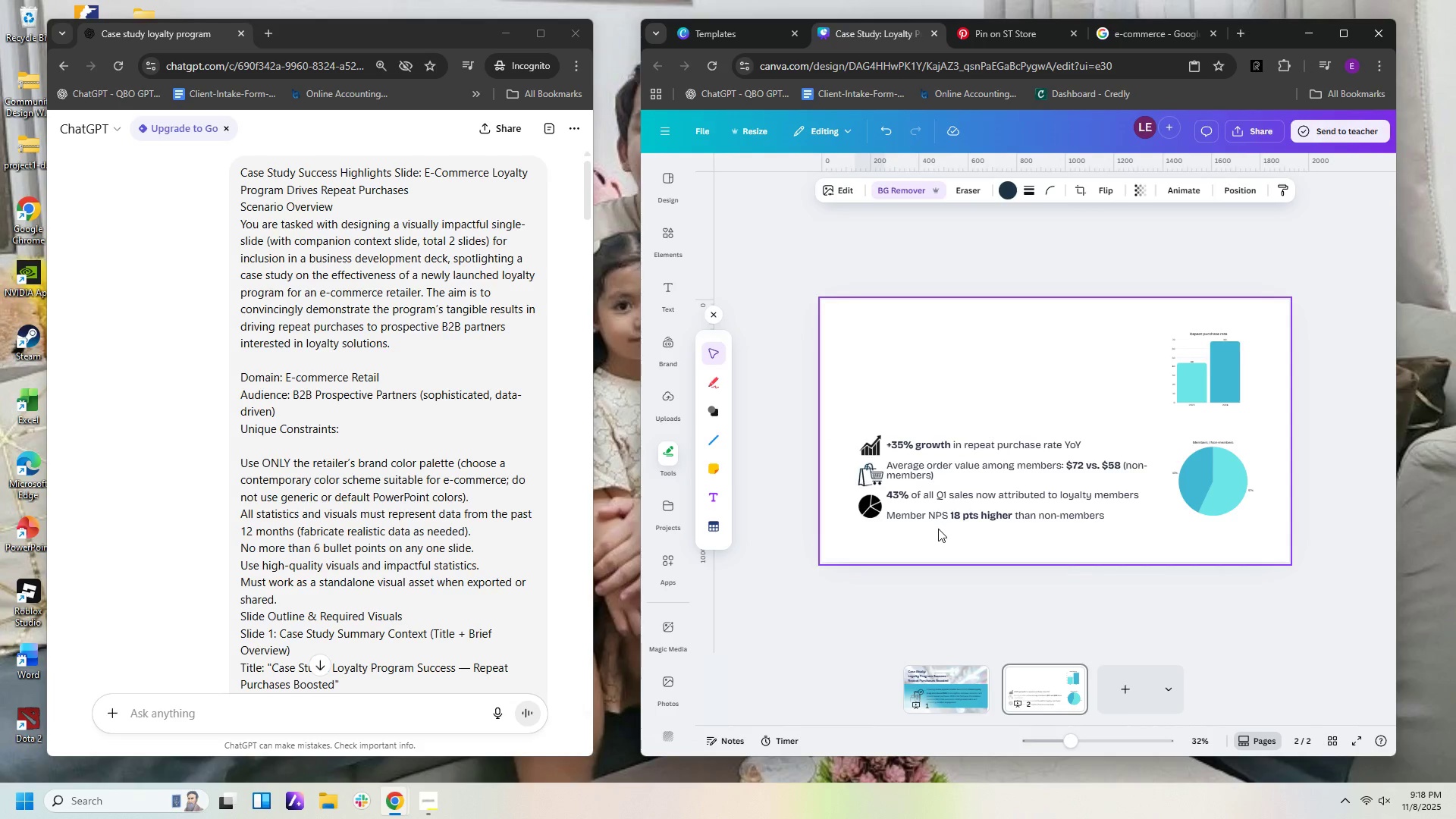 
key(ArrowRight)
 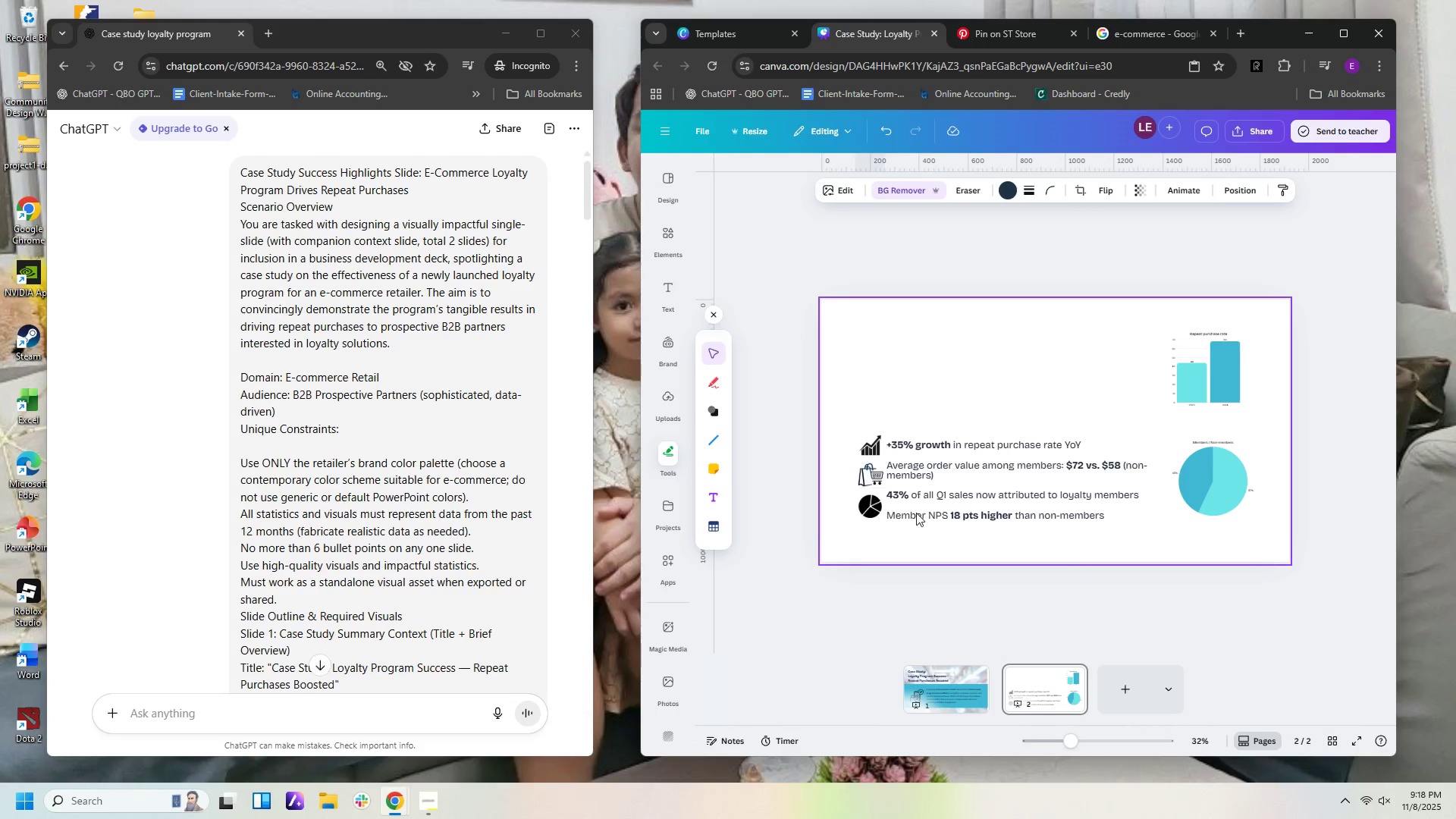 
hold_key(key=ArrowRight, duration=0.32)
 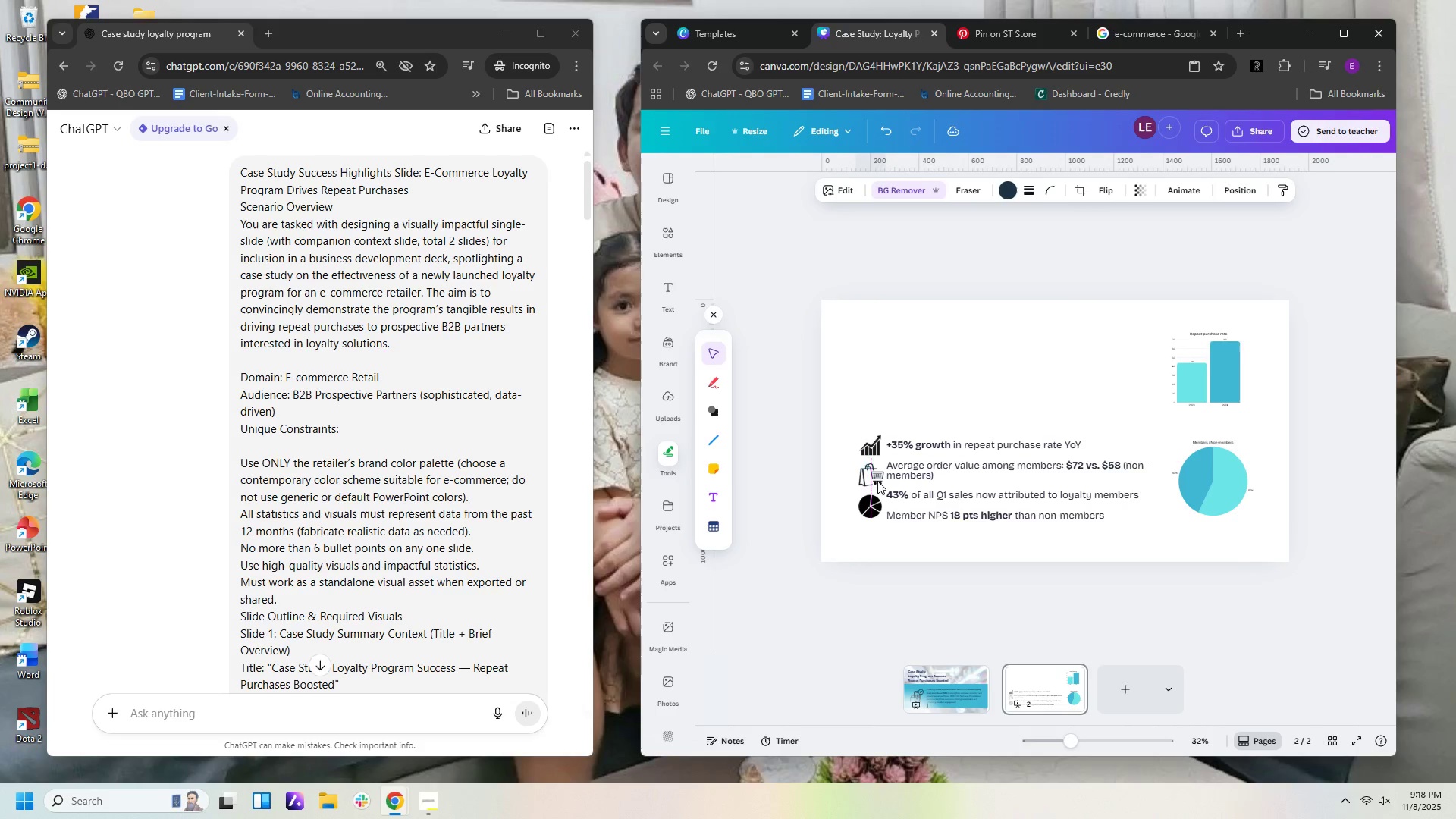 
key(ArrowRight)
 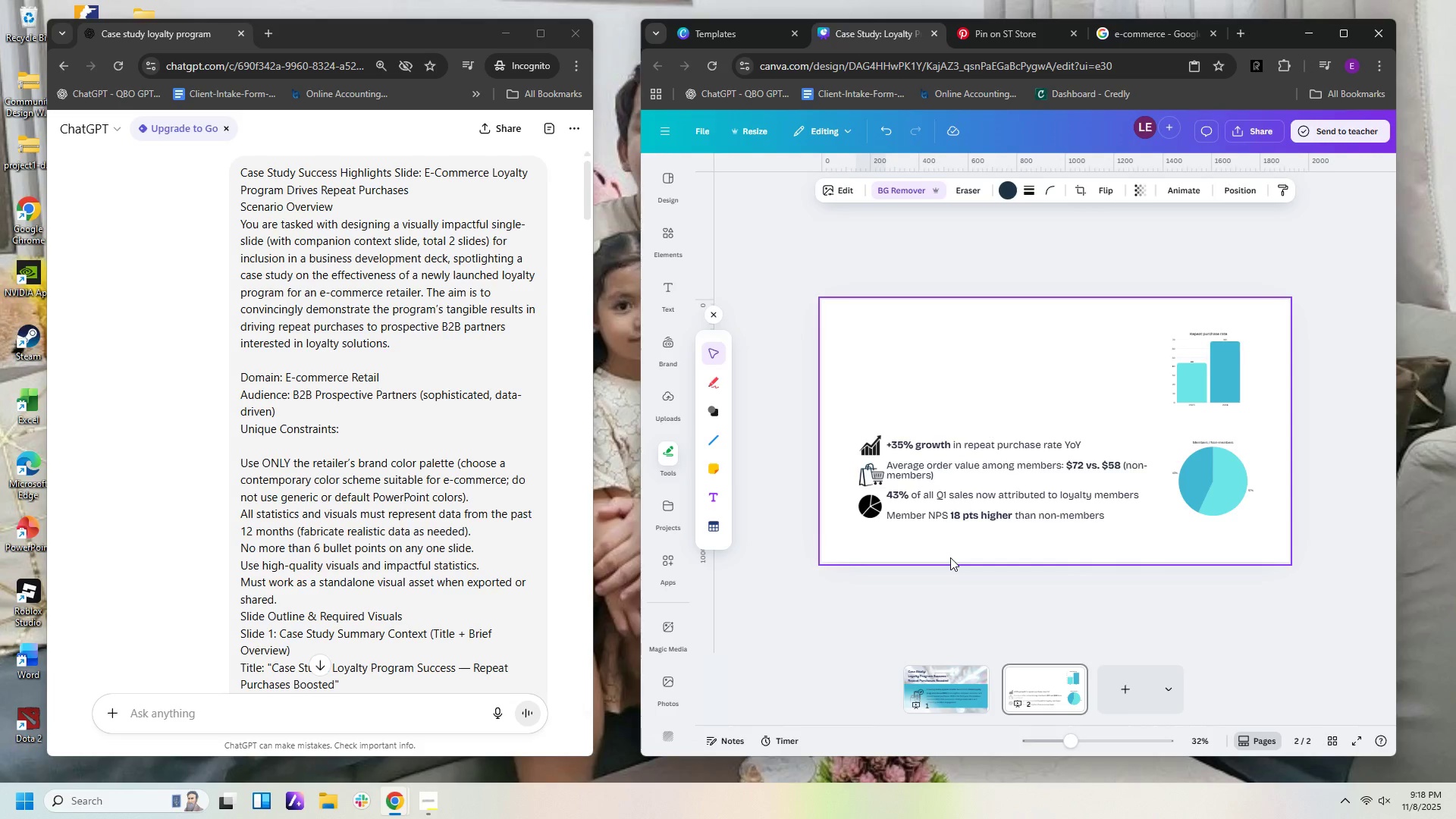 
left_click([950, 557])
 